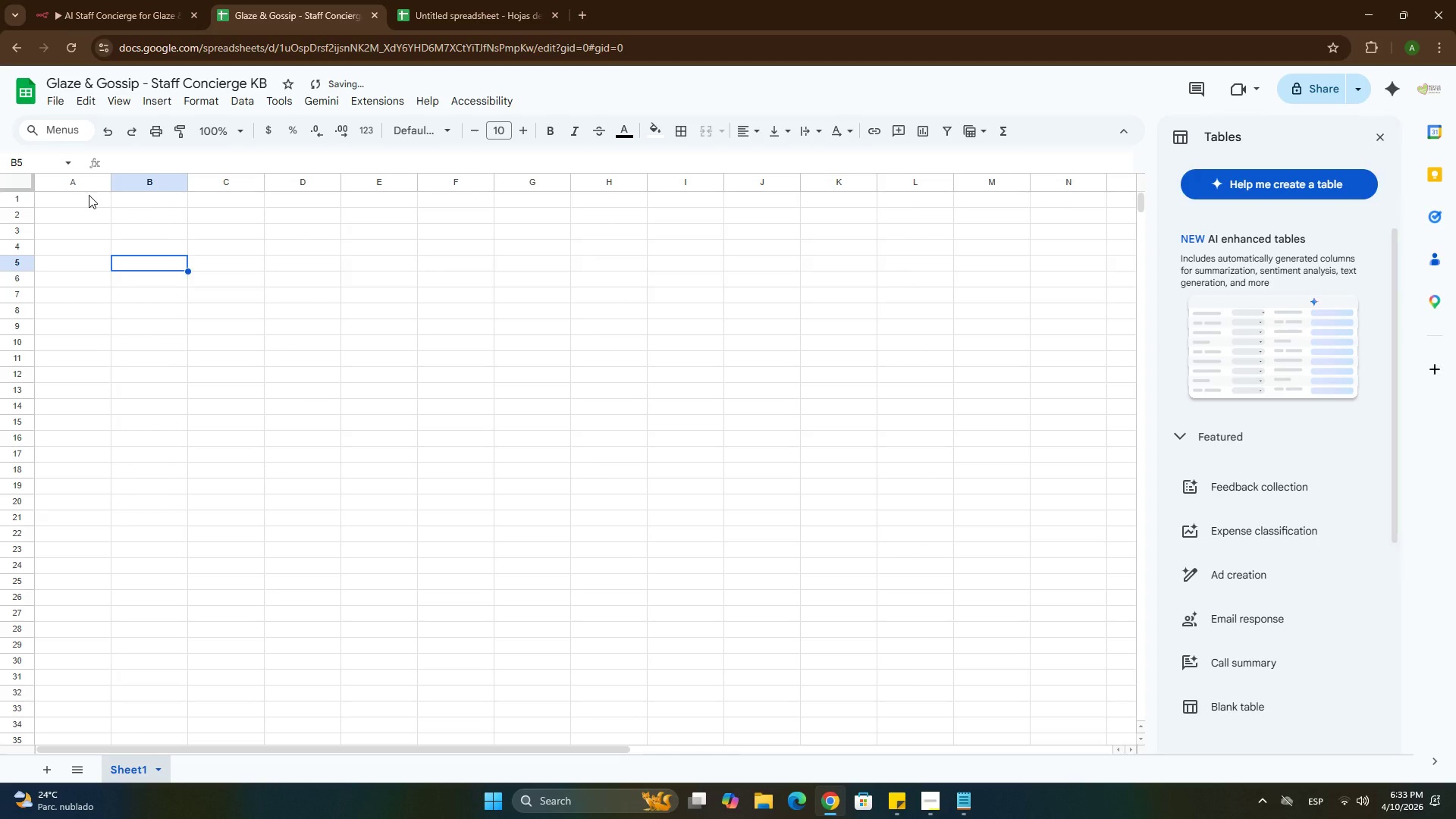 
left_click([89, 195])
 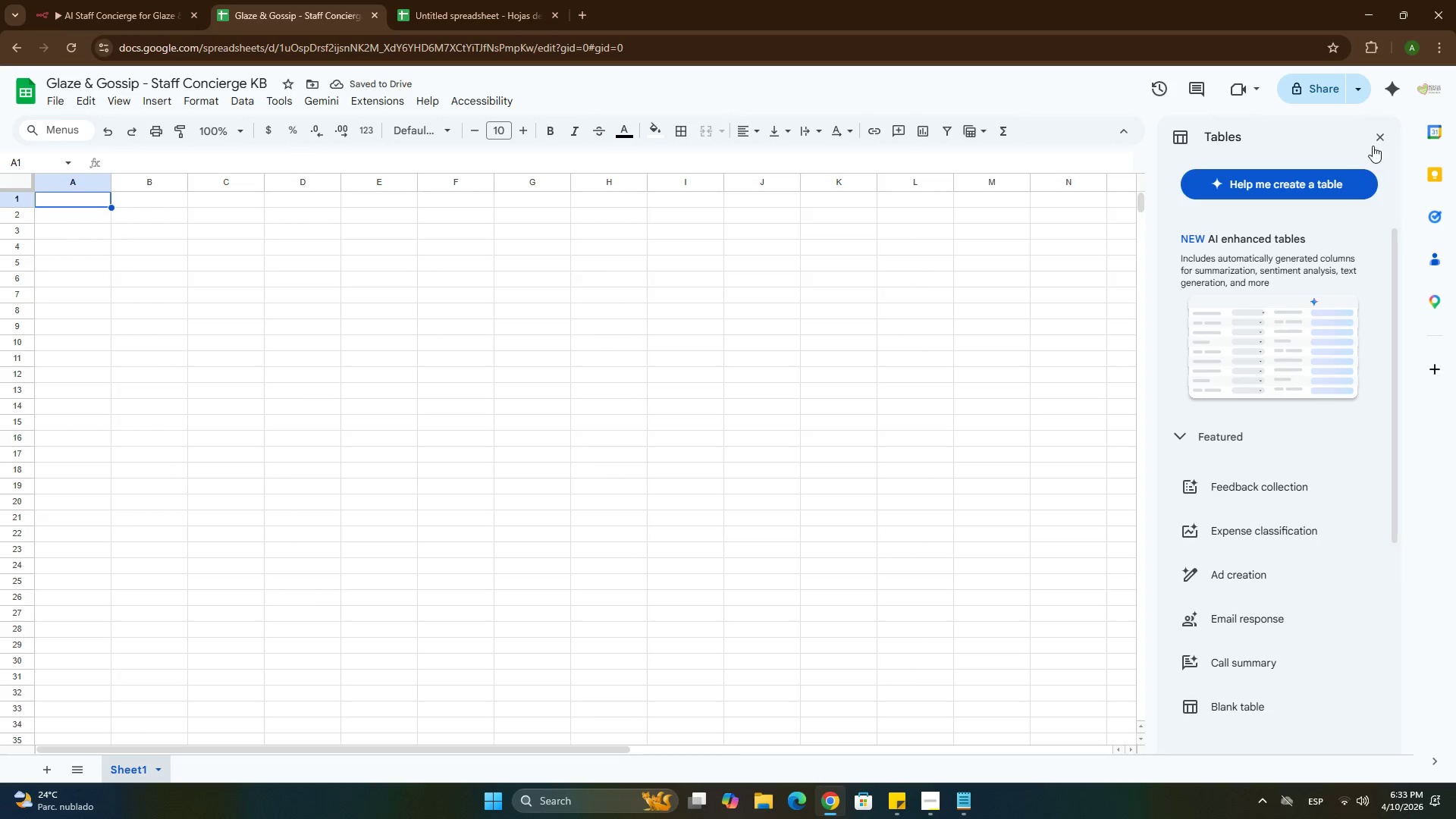 
left_click([1379, 137])
 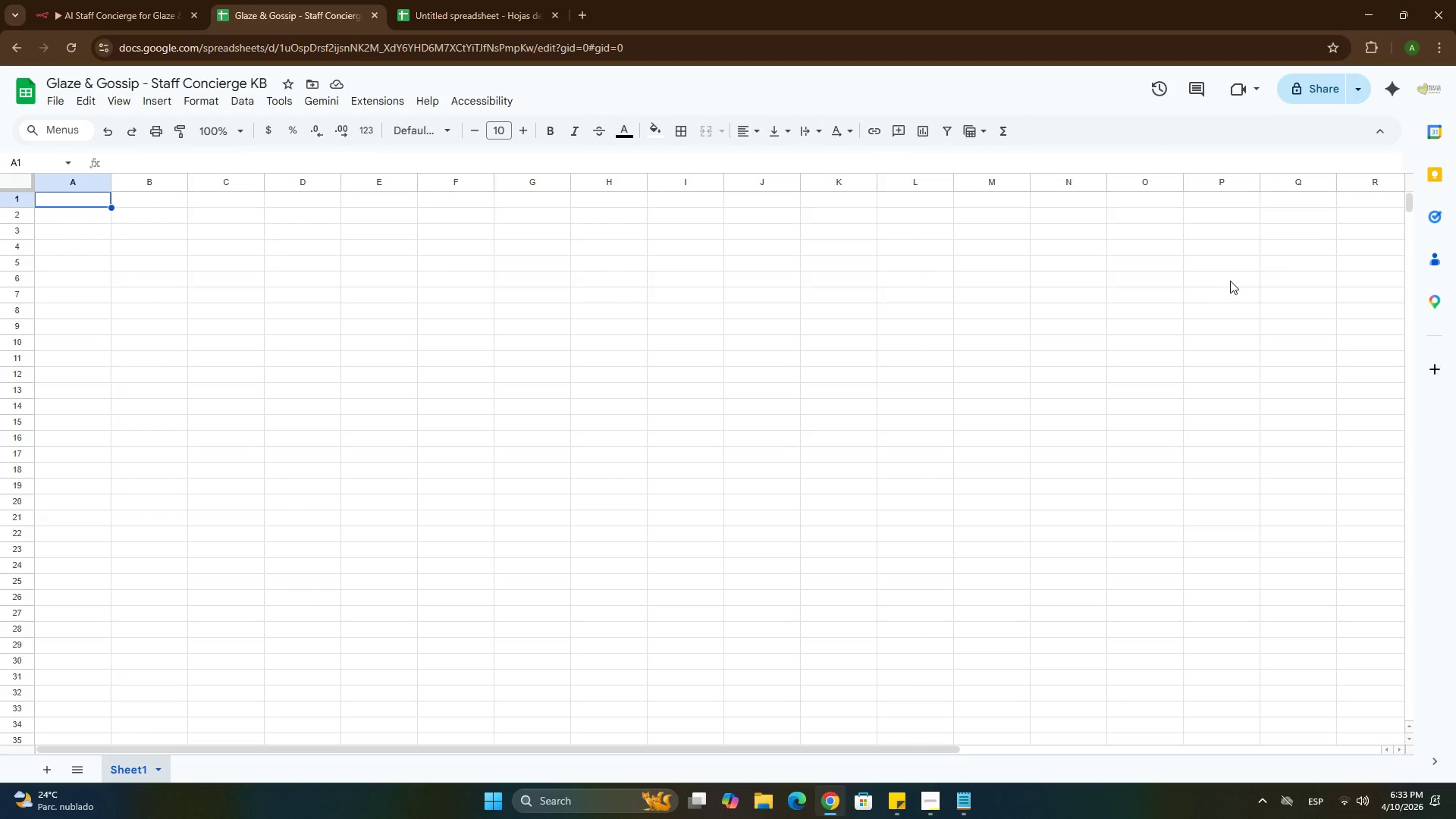 
left_click([1331, 85])
 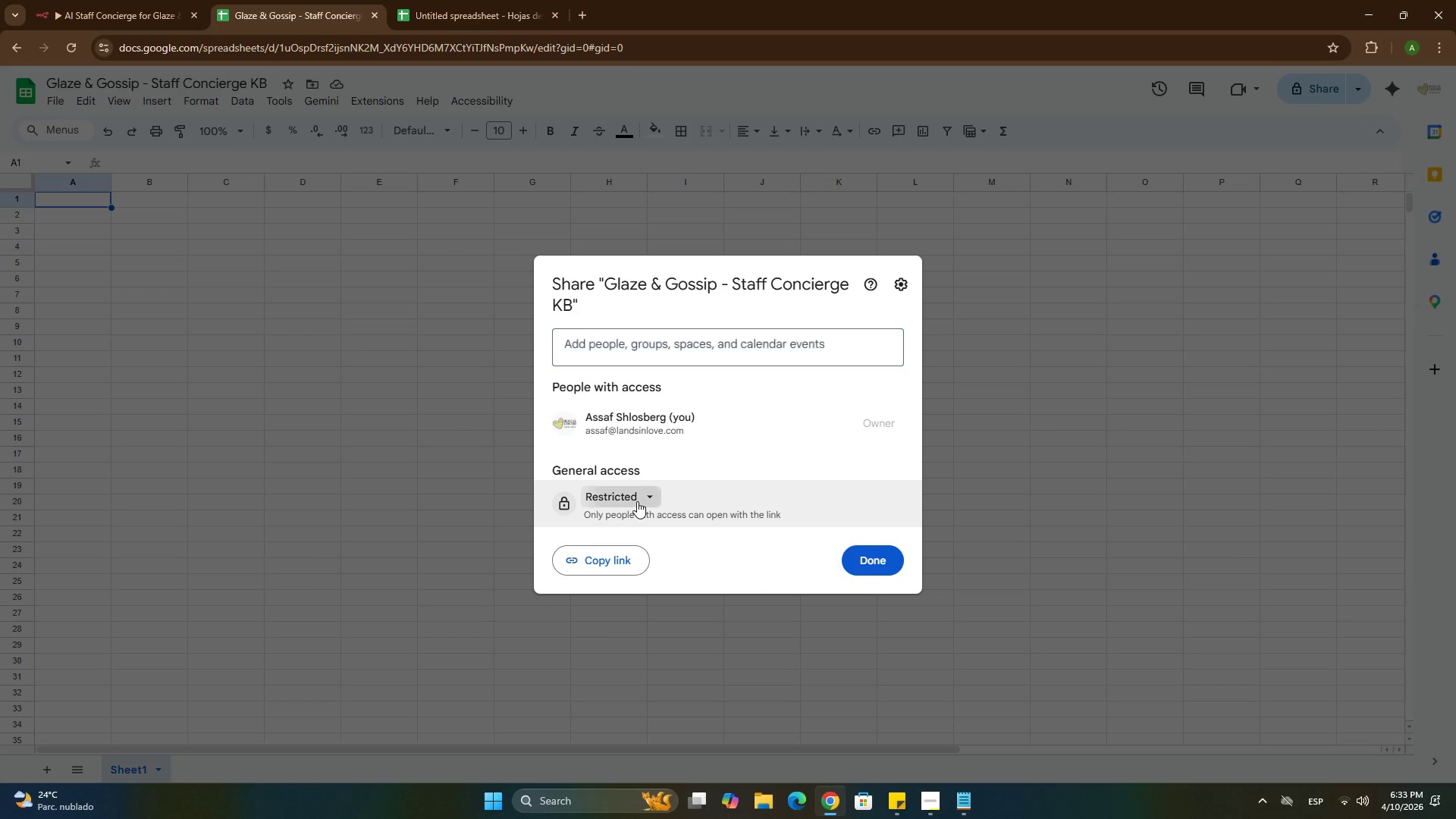 
left_click([670, 627])
 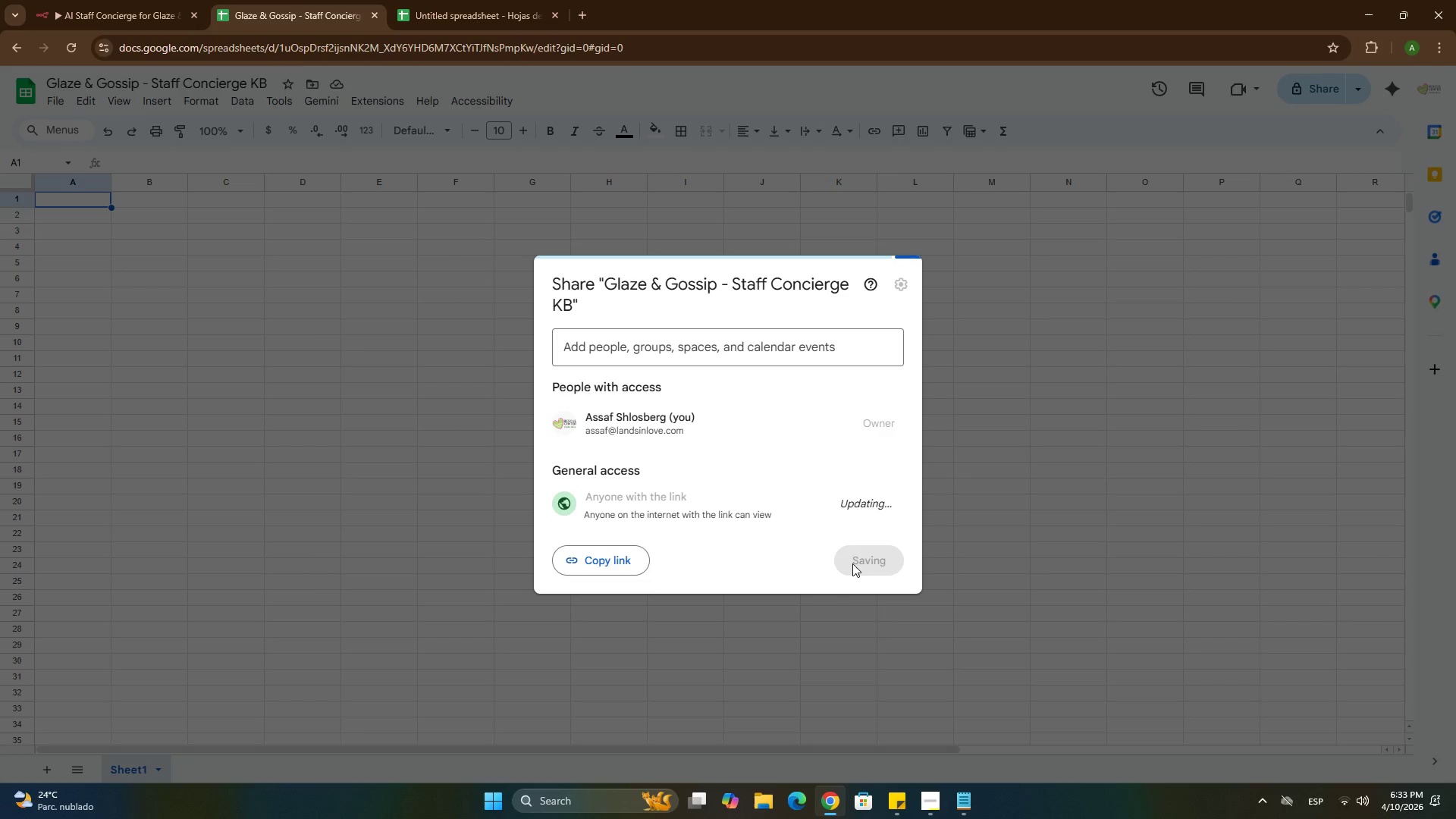 
left_click([853, 563])
 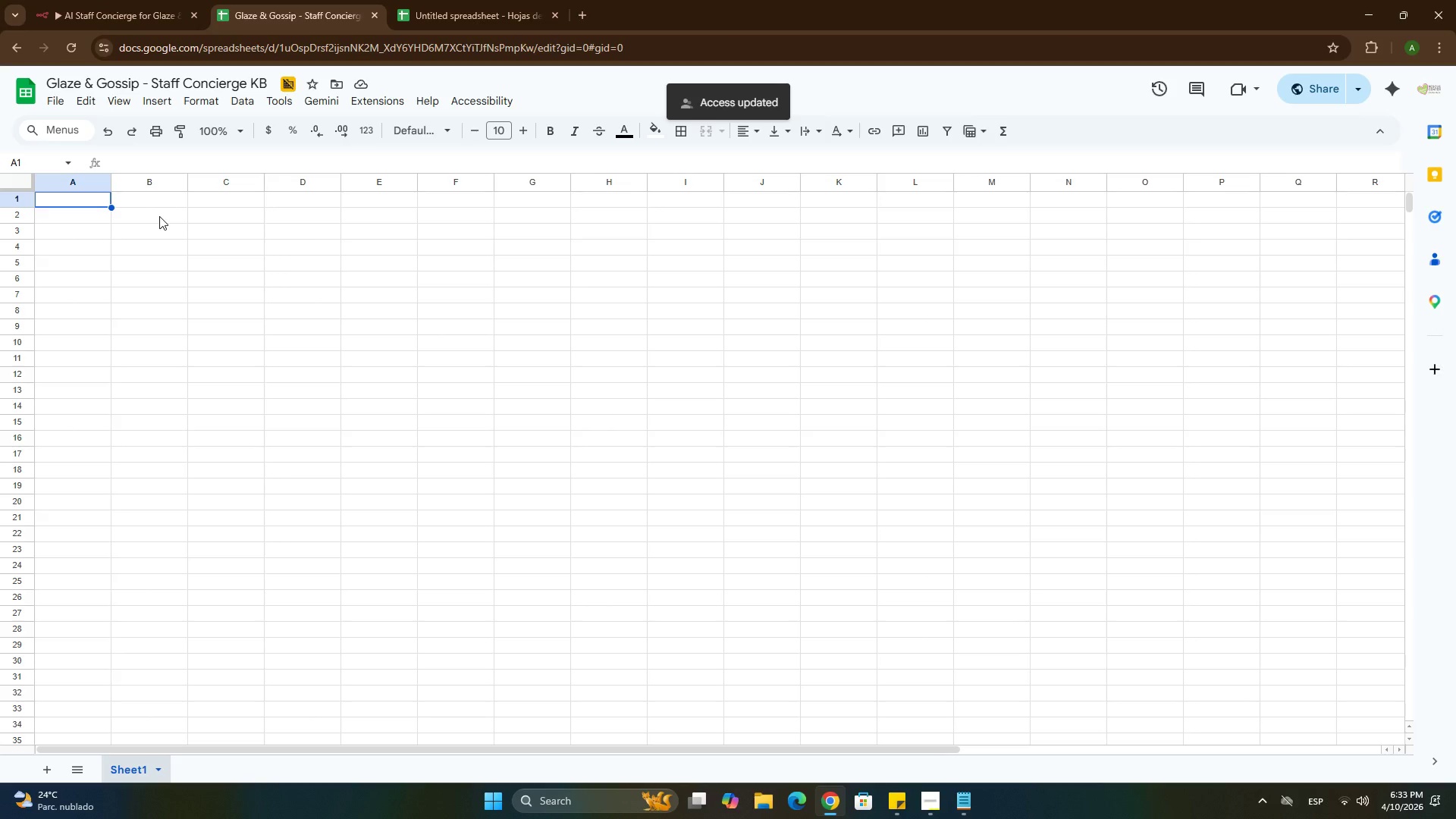 
wait(16.33)
 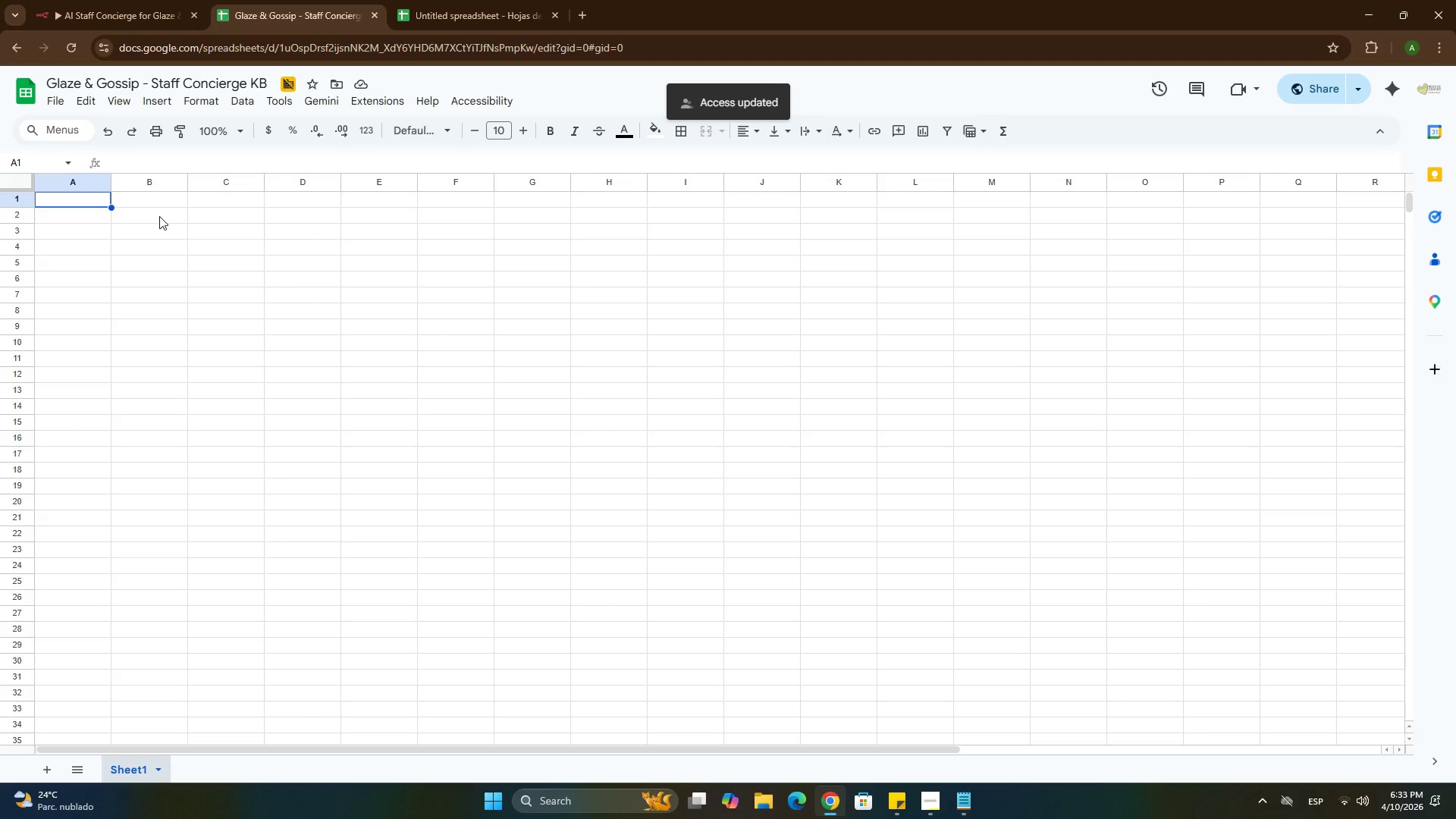 
triple_click([42, 777])
 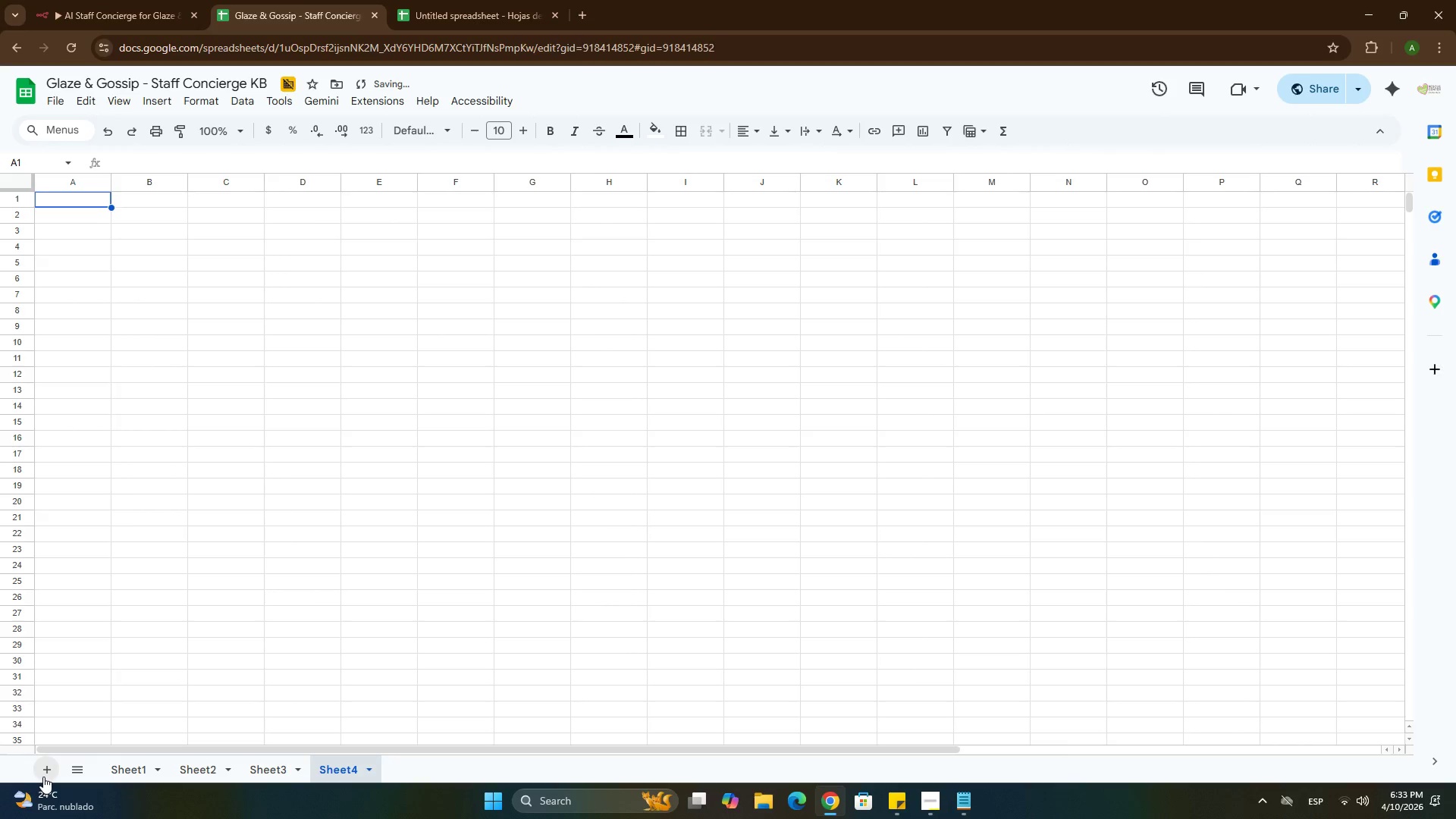 
triple_click([43, 777])
 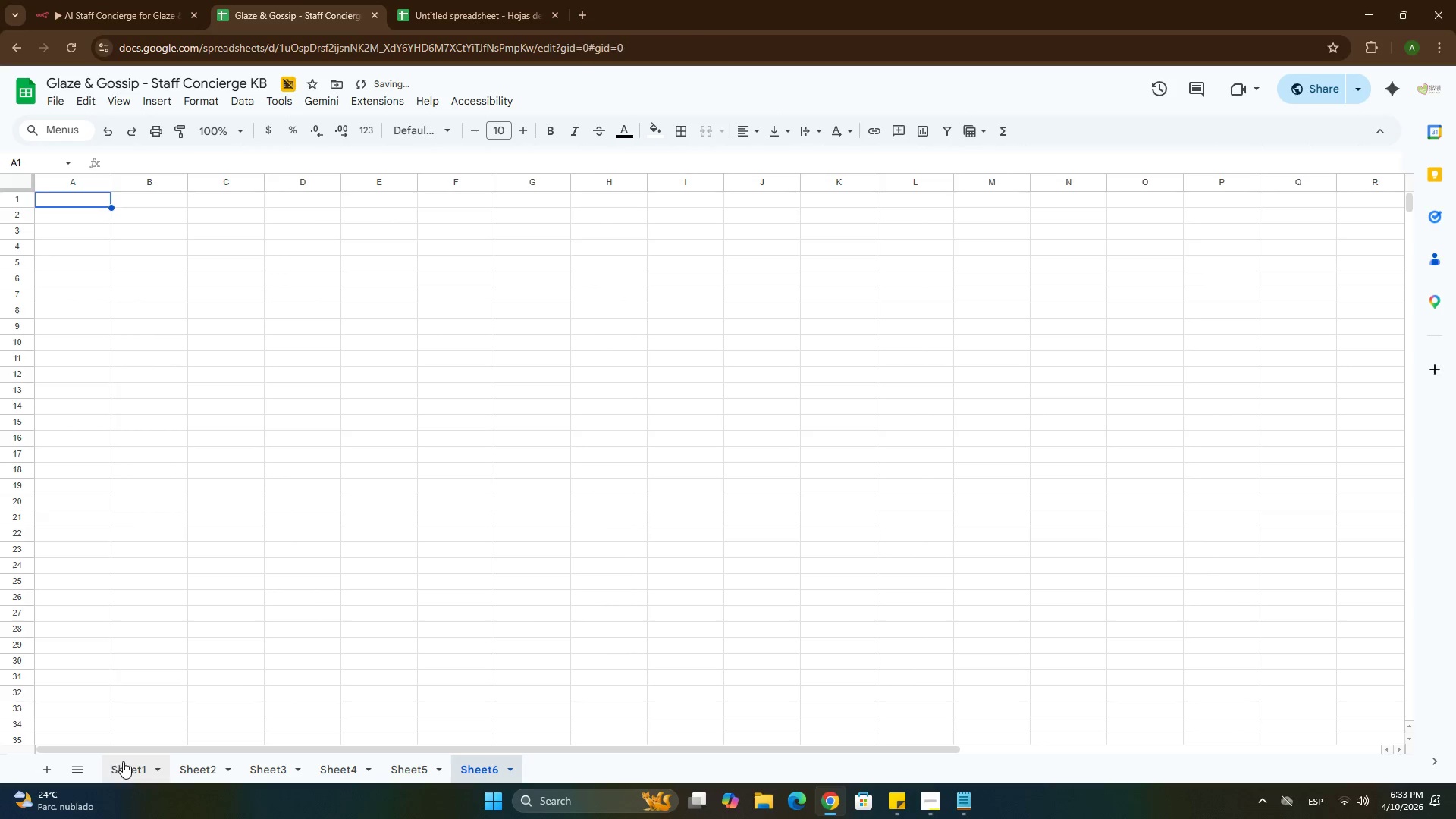 
double_click([123, 761])
 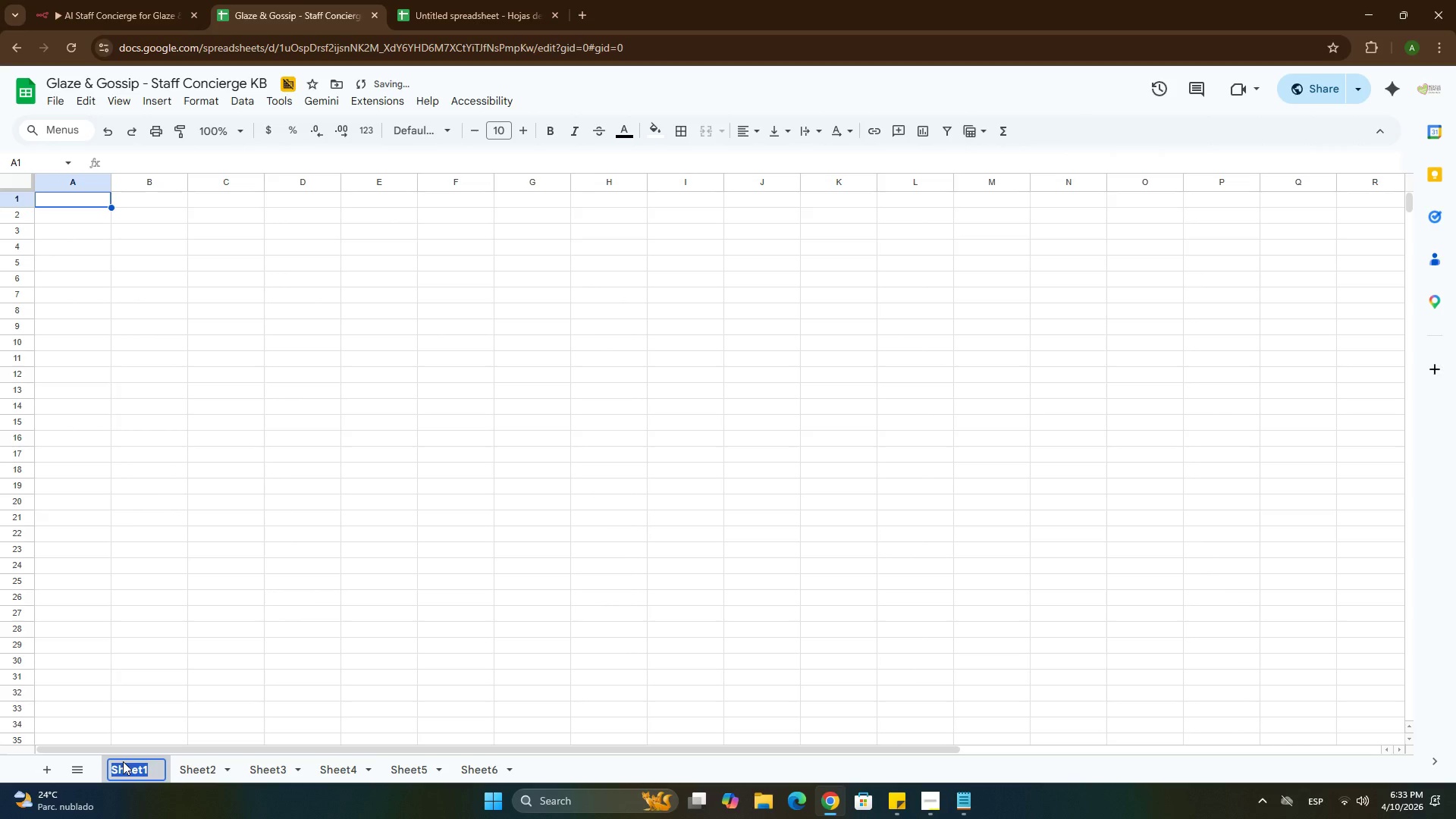 
type(Police)
key(Backspace)
type(ies)
 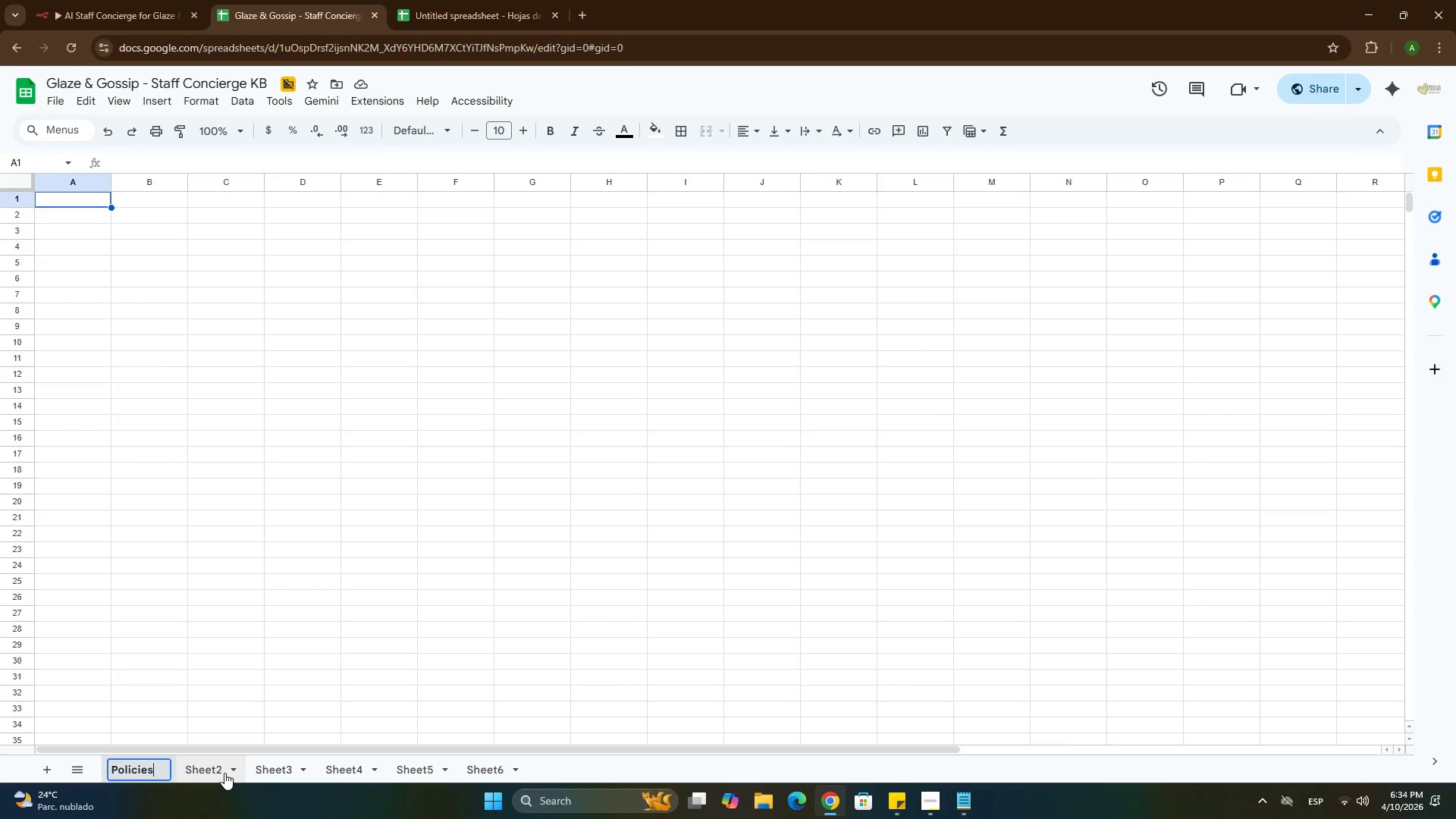 
double_click([224, 773])
 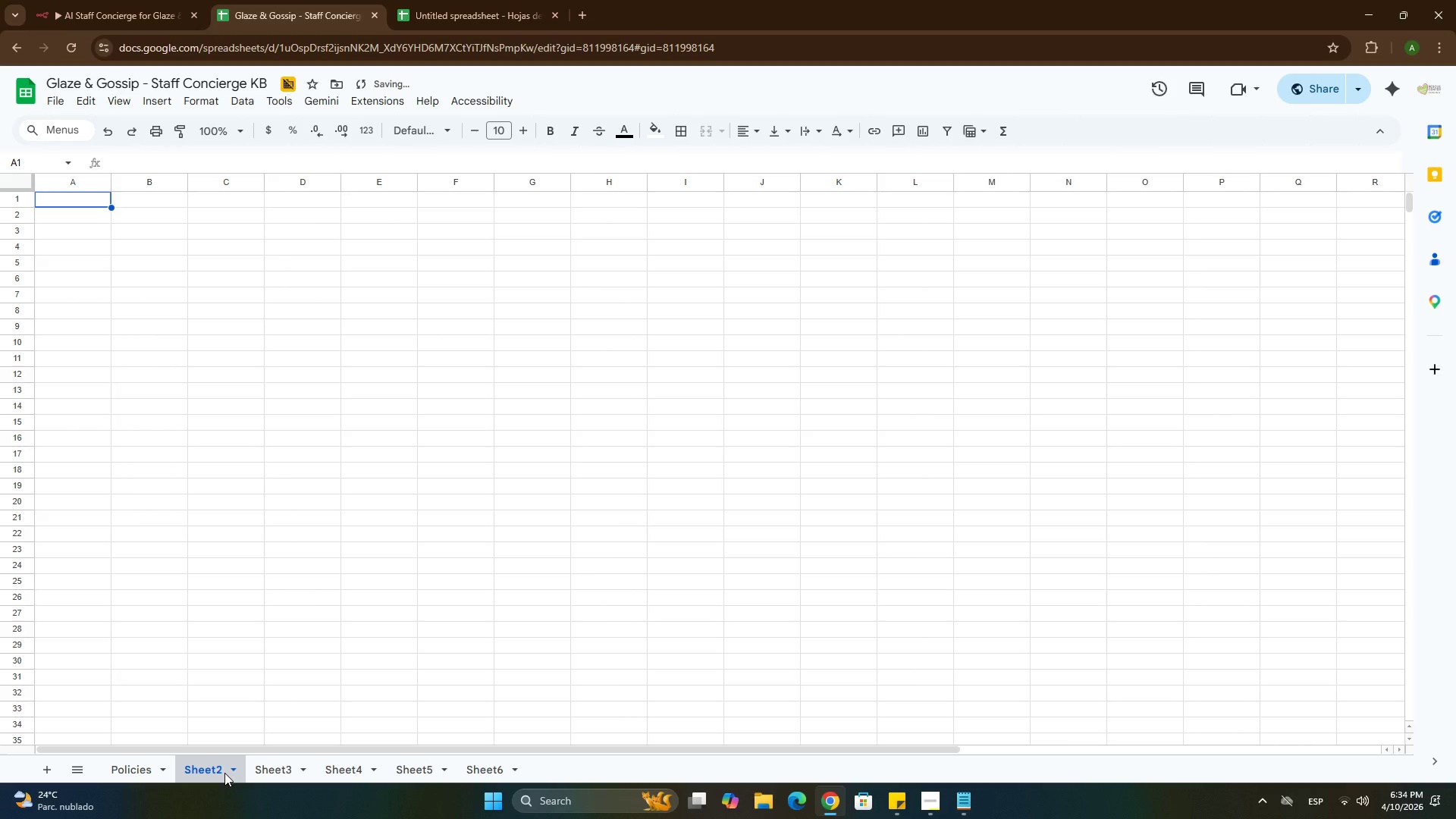 
type(Equi)
 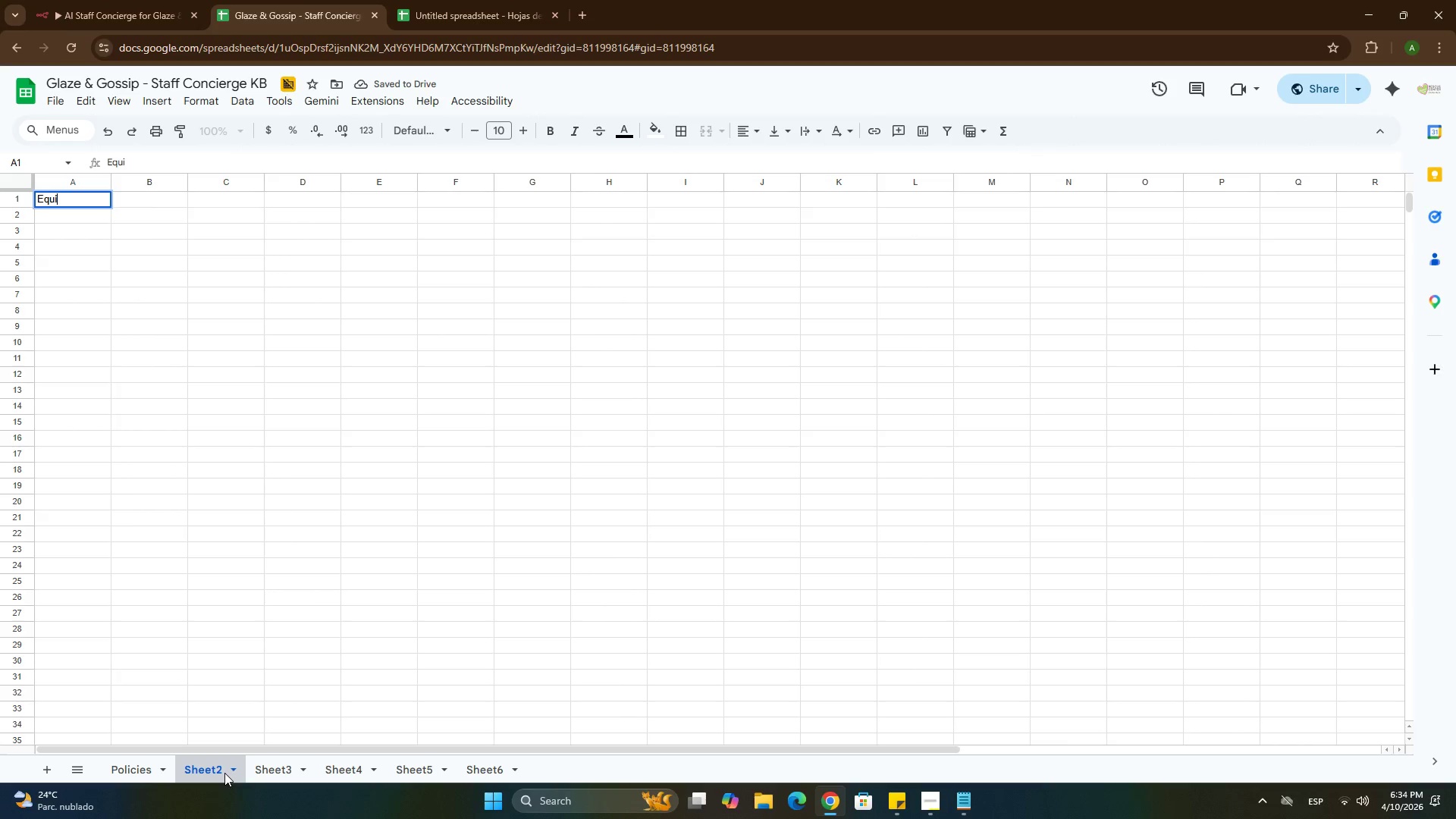 
double_click([224, 773])
 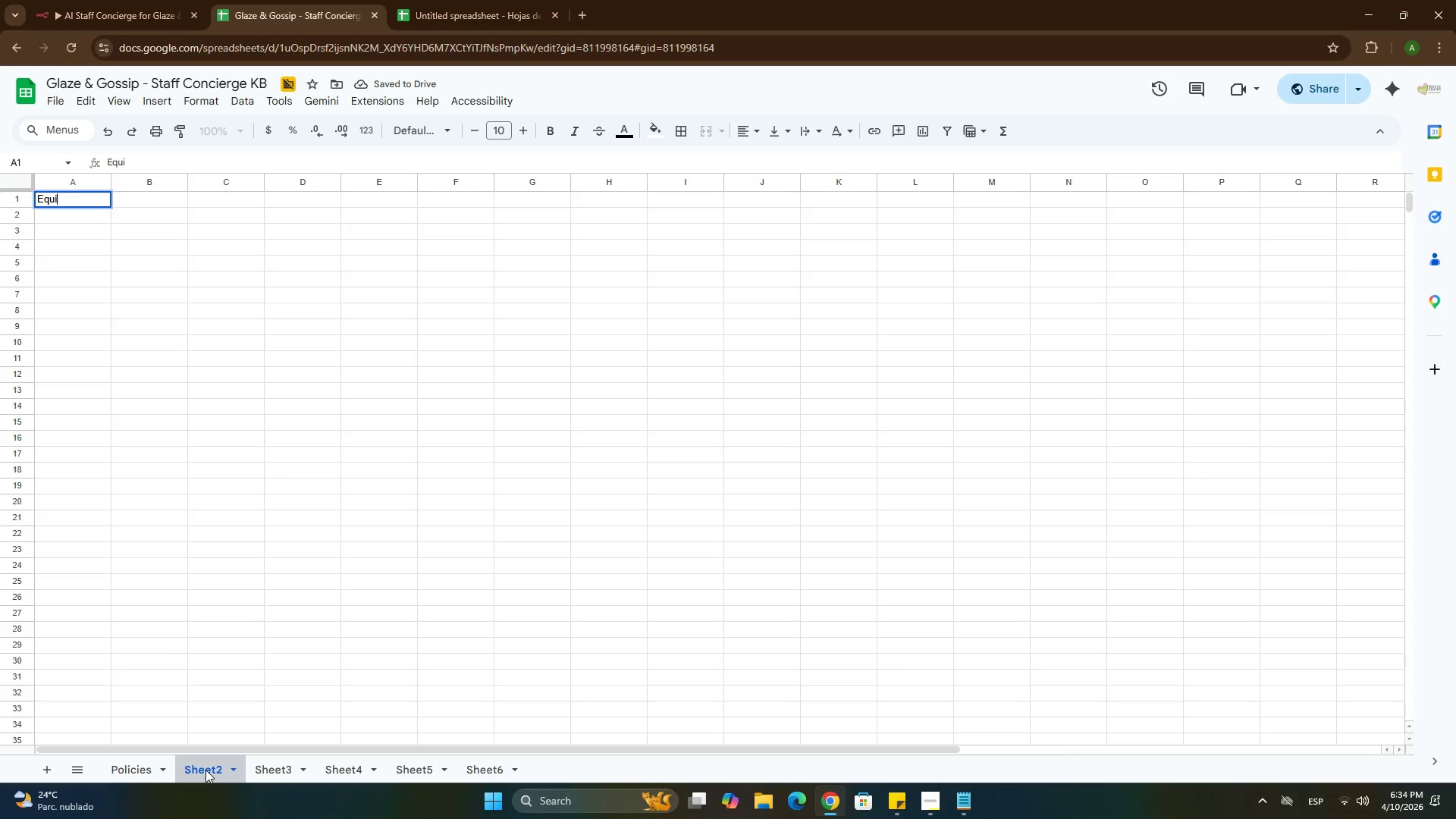 
double_click([205, 770])
 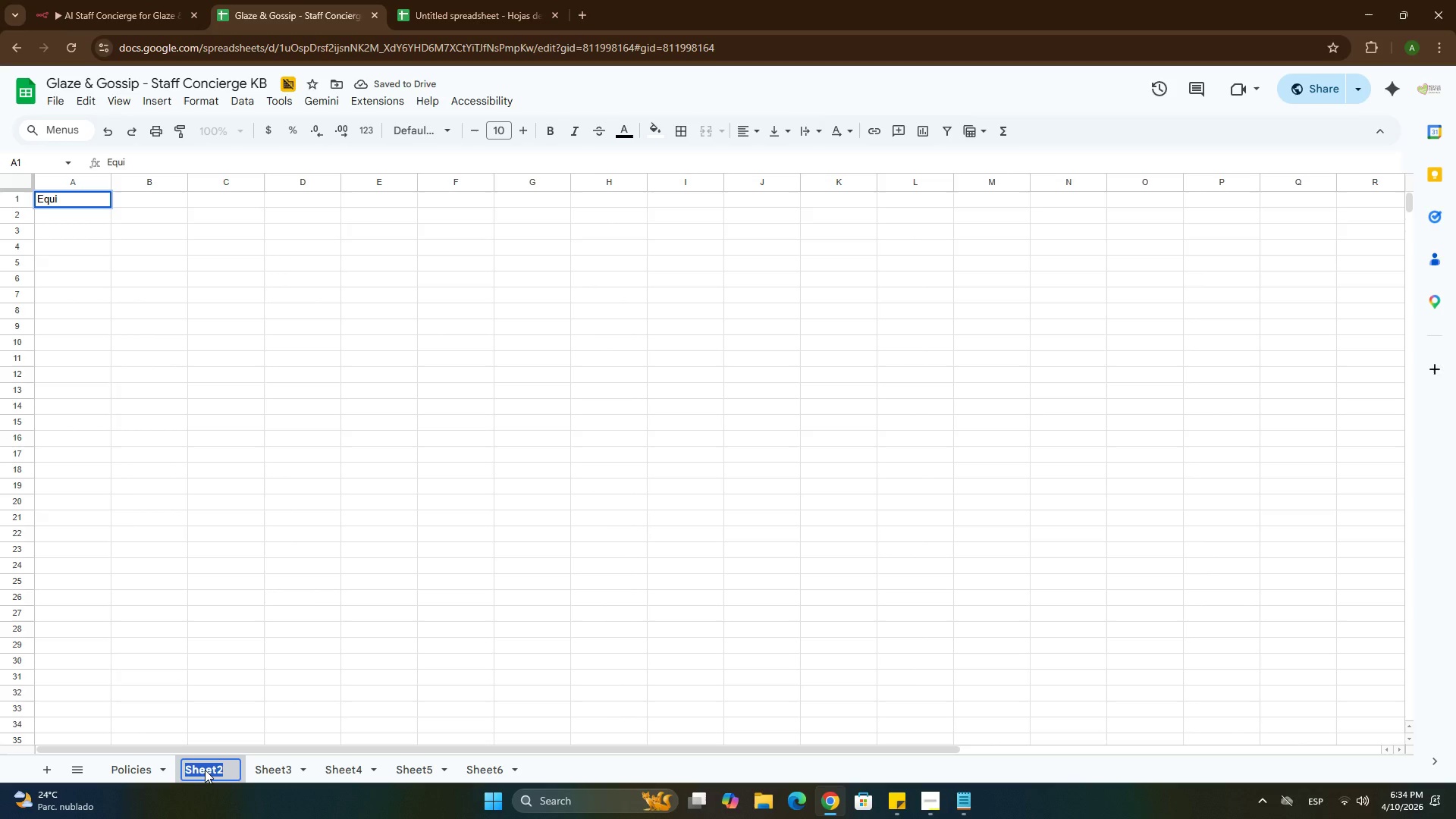 
type(Equipment_Guides)
 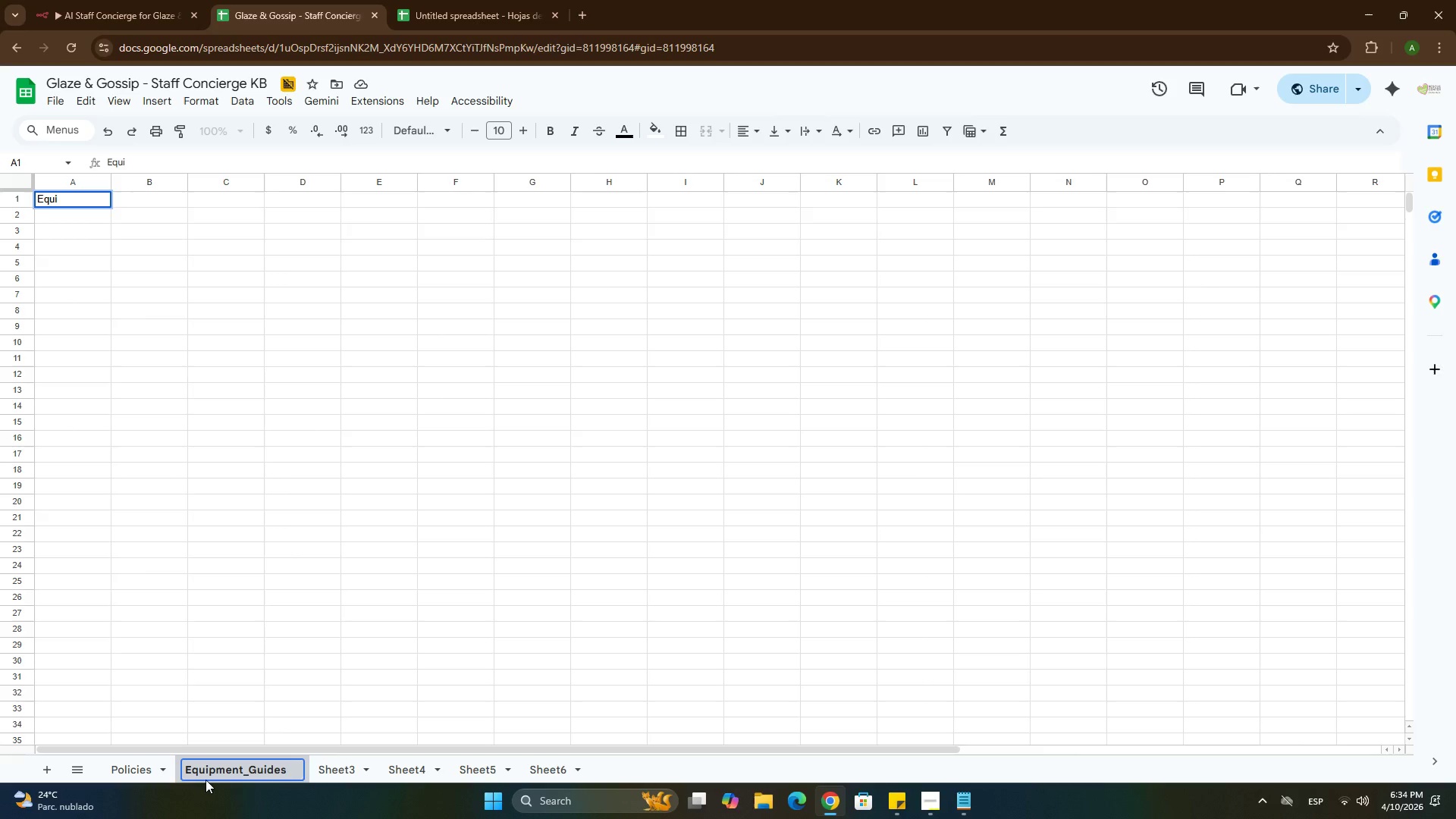 
double_click([347, 770])
 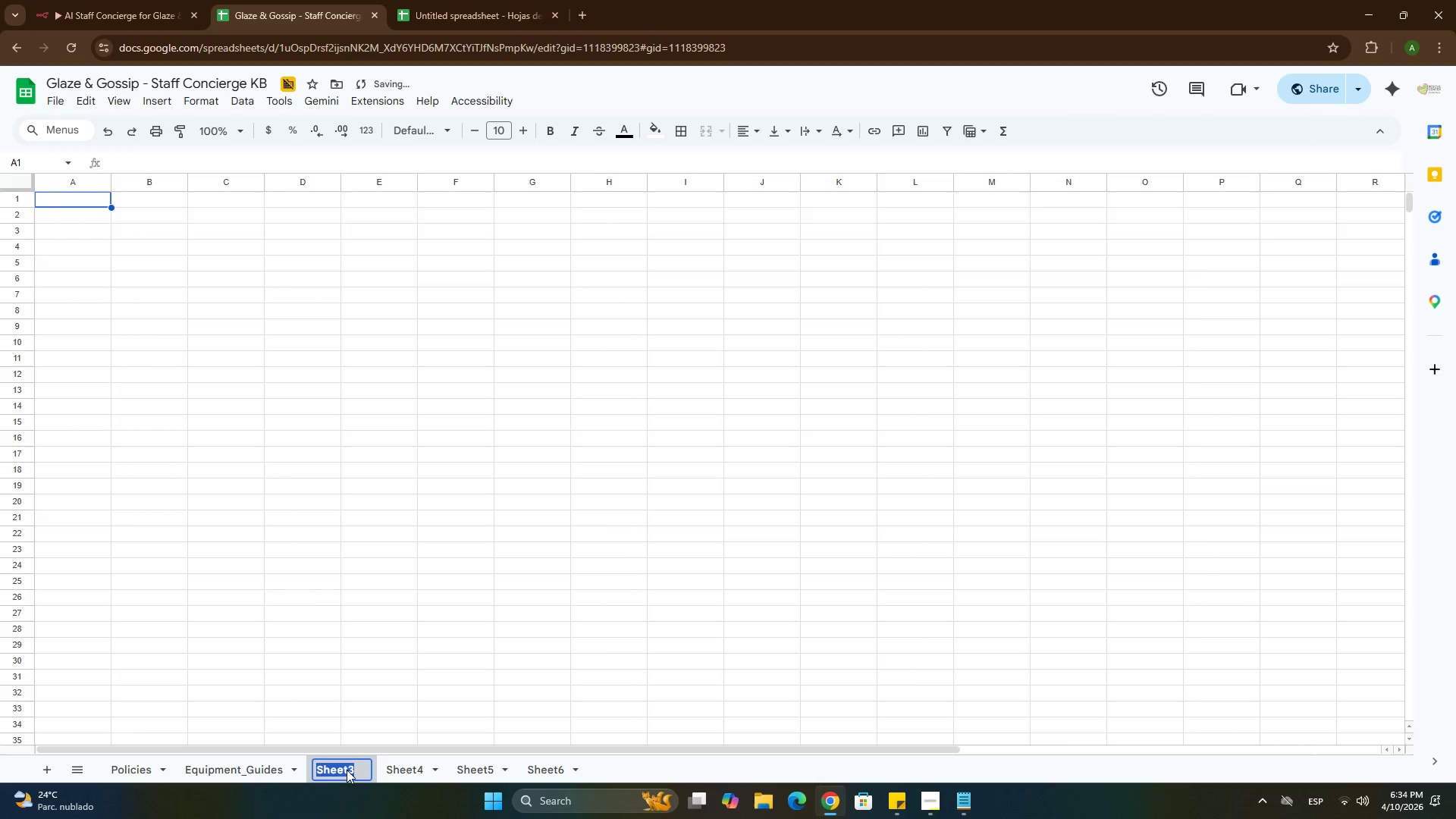 
triple_click([347, 770])
 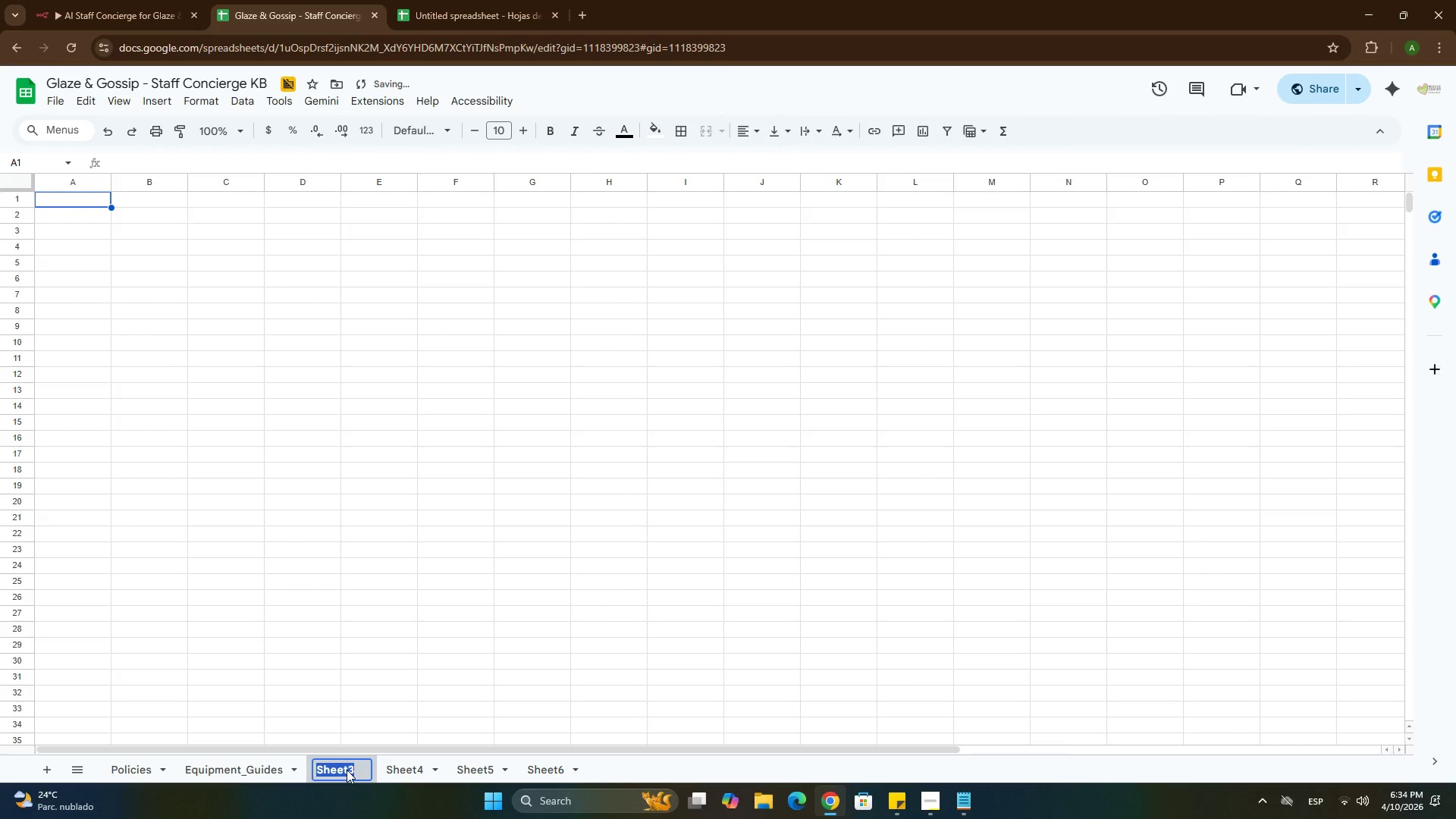 
type(Holiday_Schedue)
key(Backspace)
type(le)
 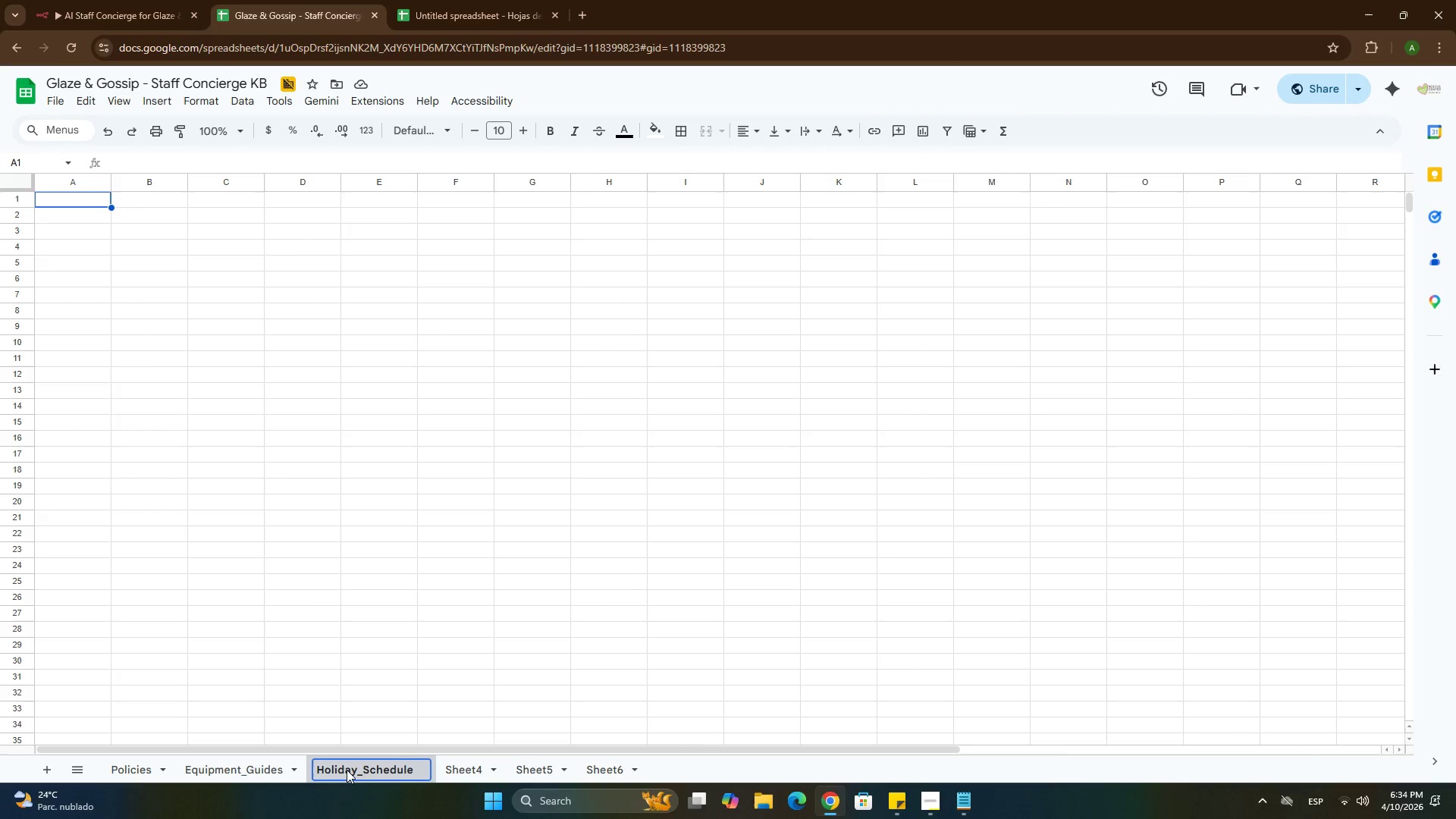 
double_click([475, 772])
 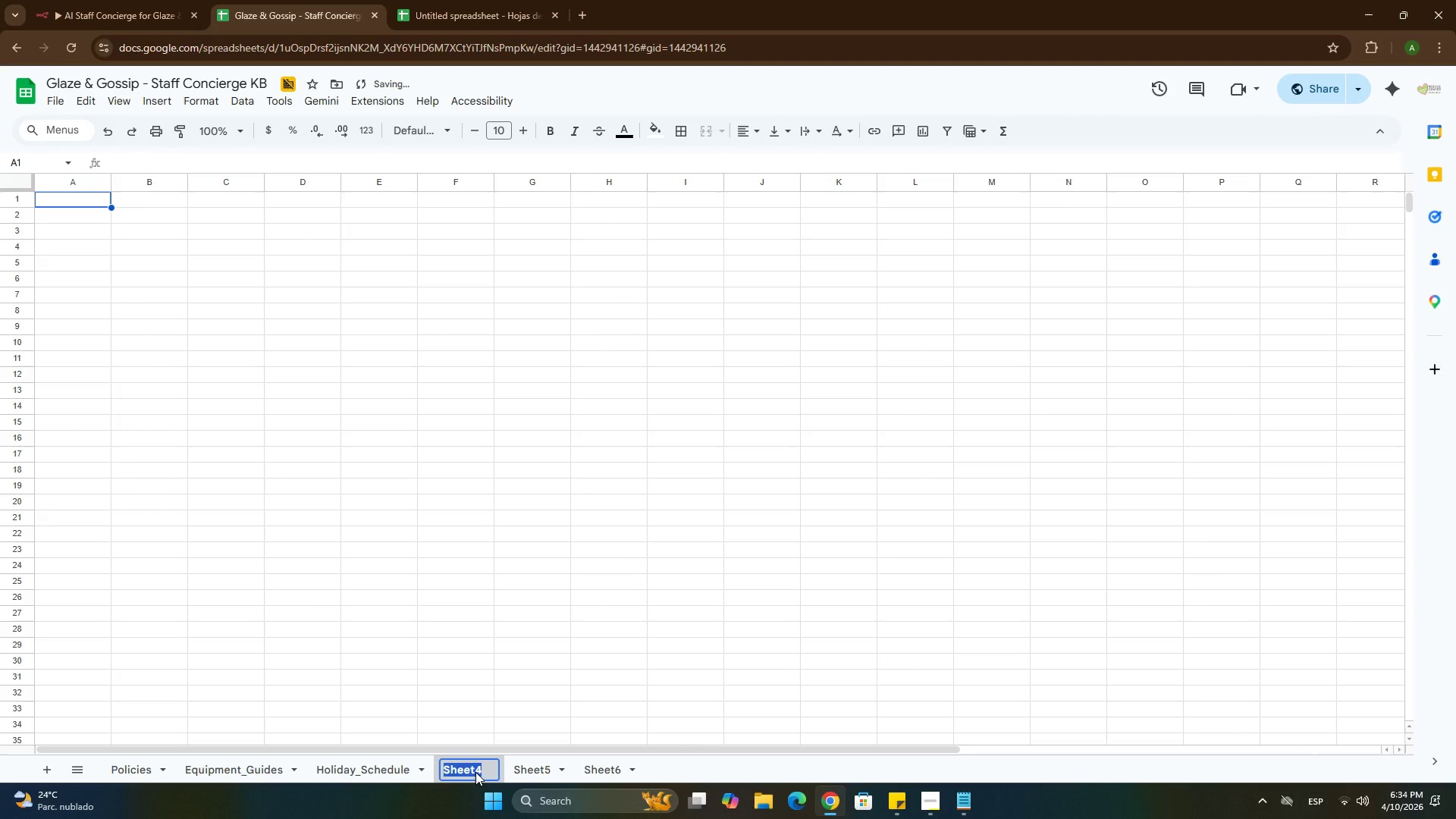 
type(Action_Request_Rulkes)
key(Backspace)
key(Backspace)
key(Backspace)
type(es)
 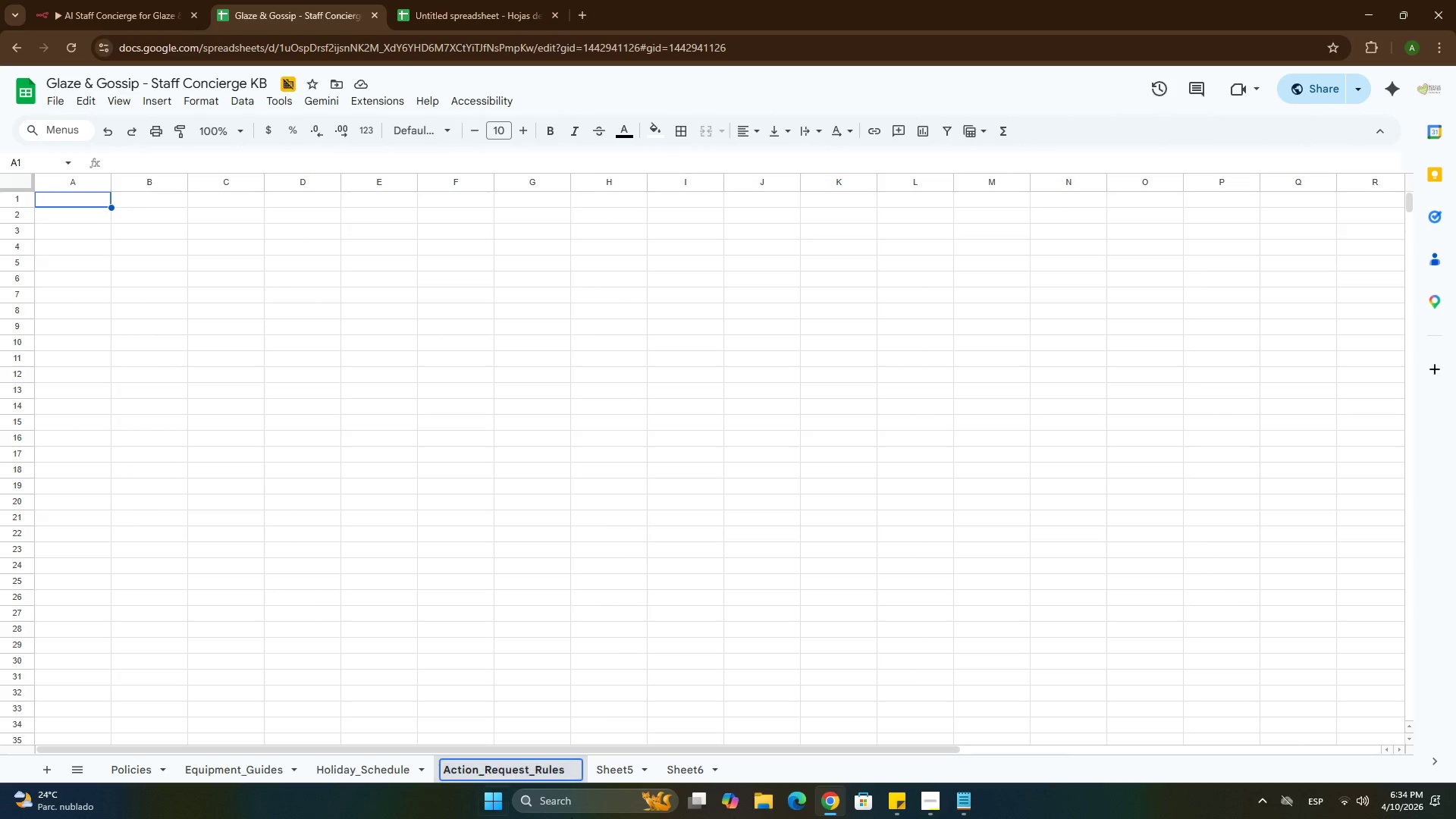 
double_click([603, 777])
 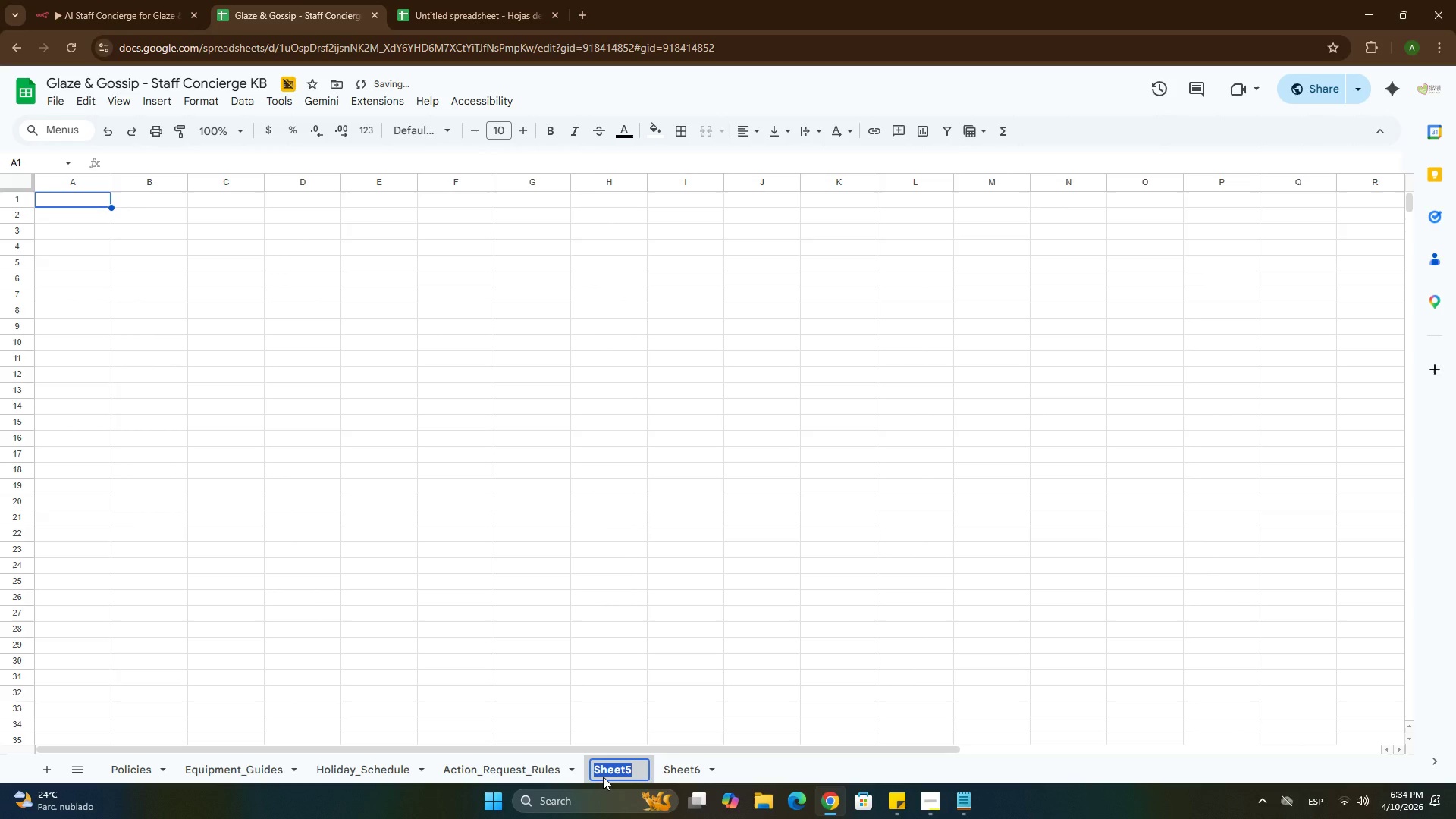 
type(Escalation_Contacts)
 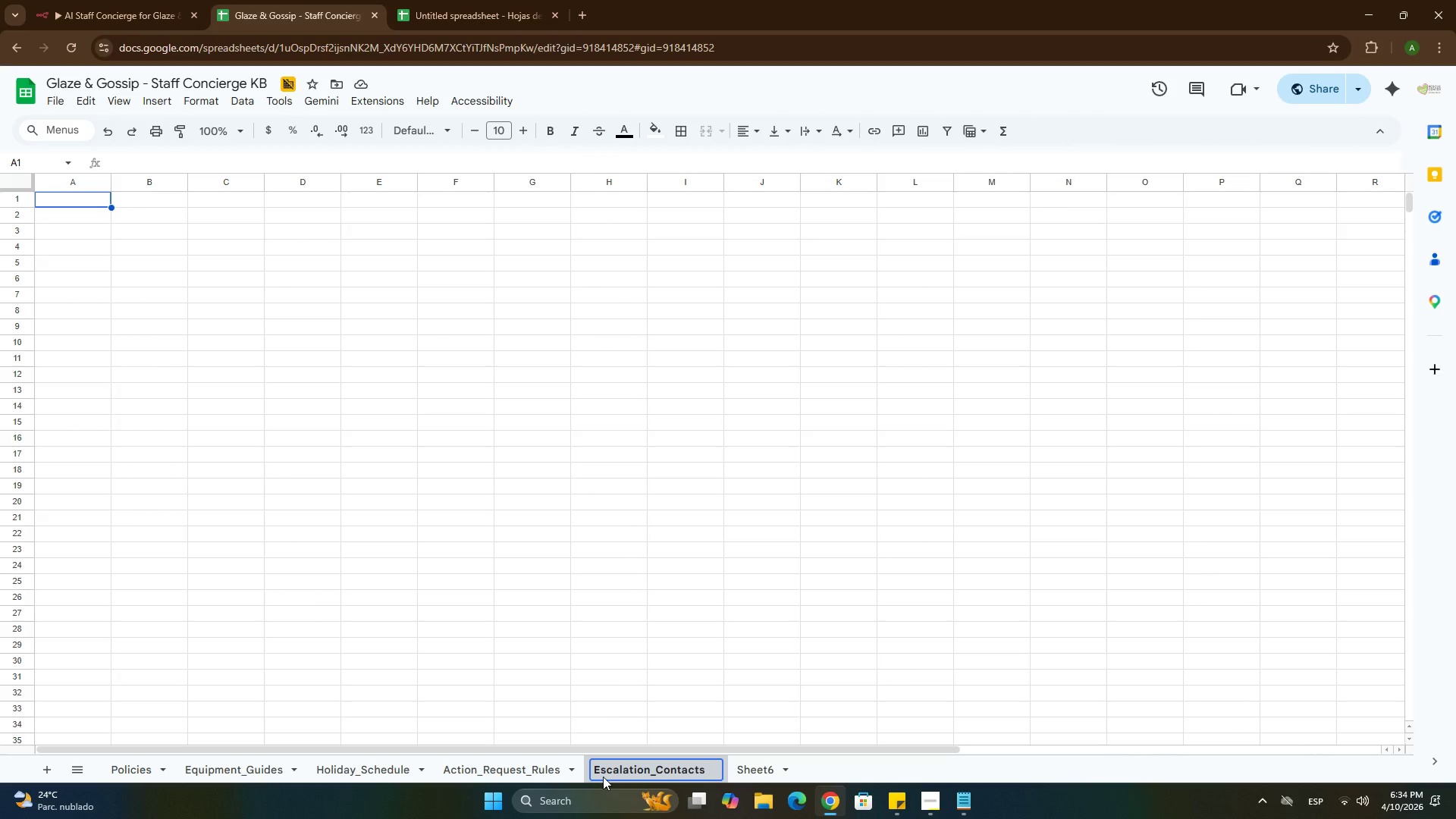 
double_click([741, 760])
 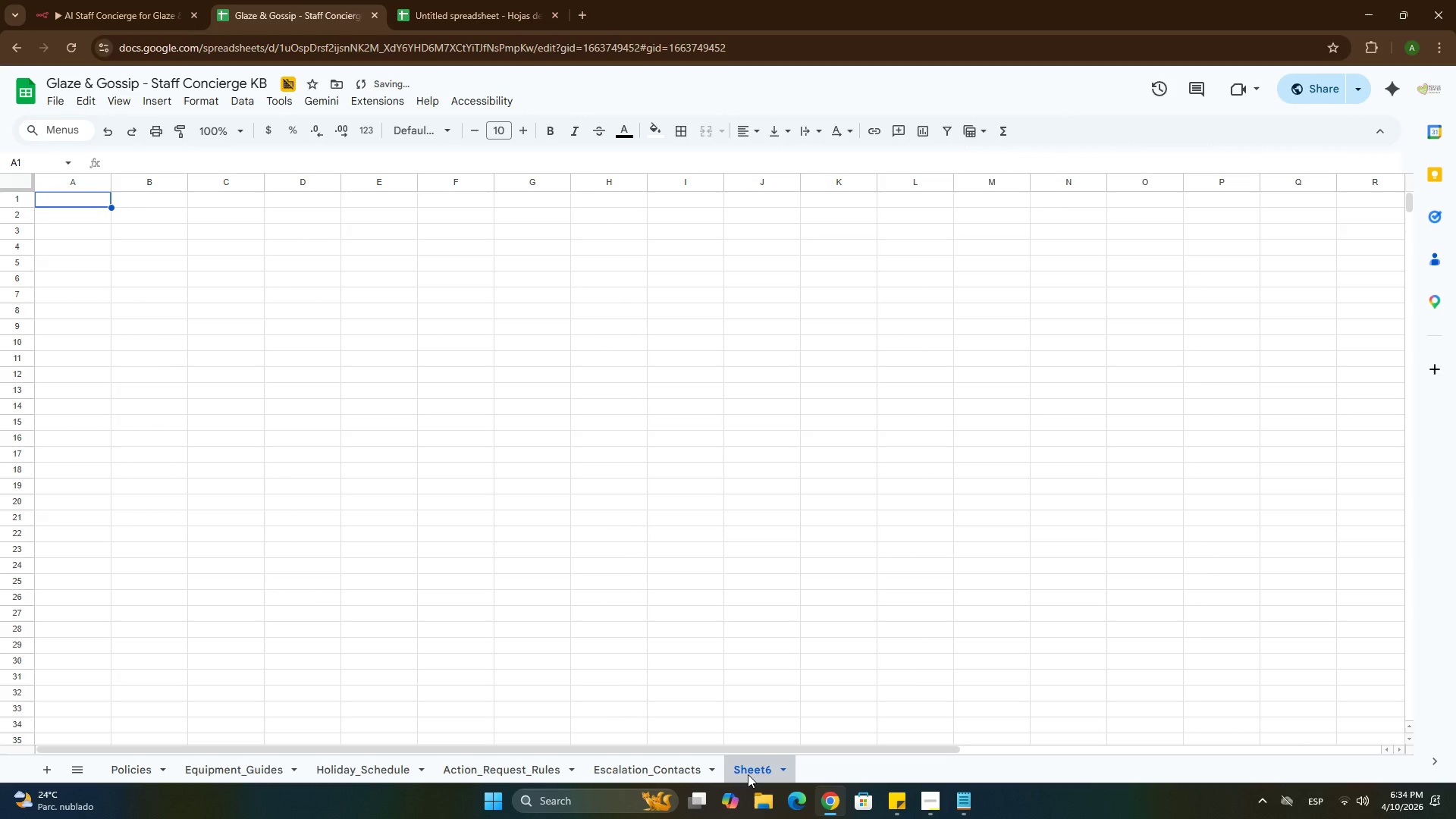 
double_click([748, 774])
 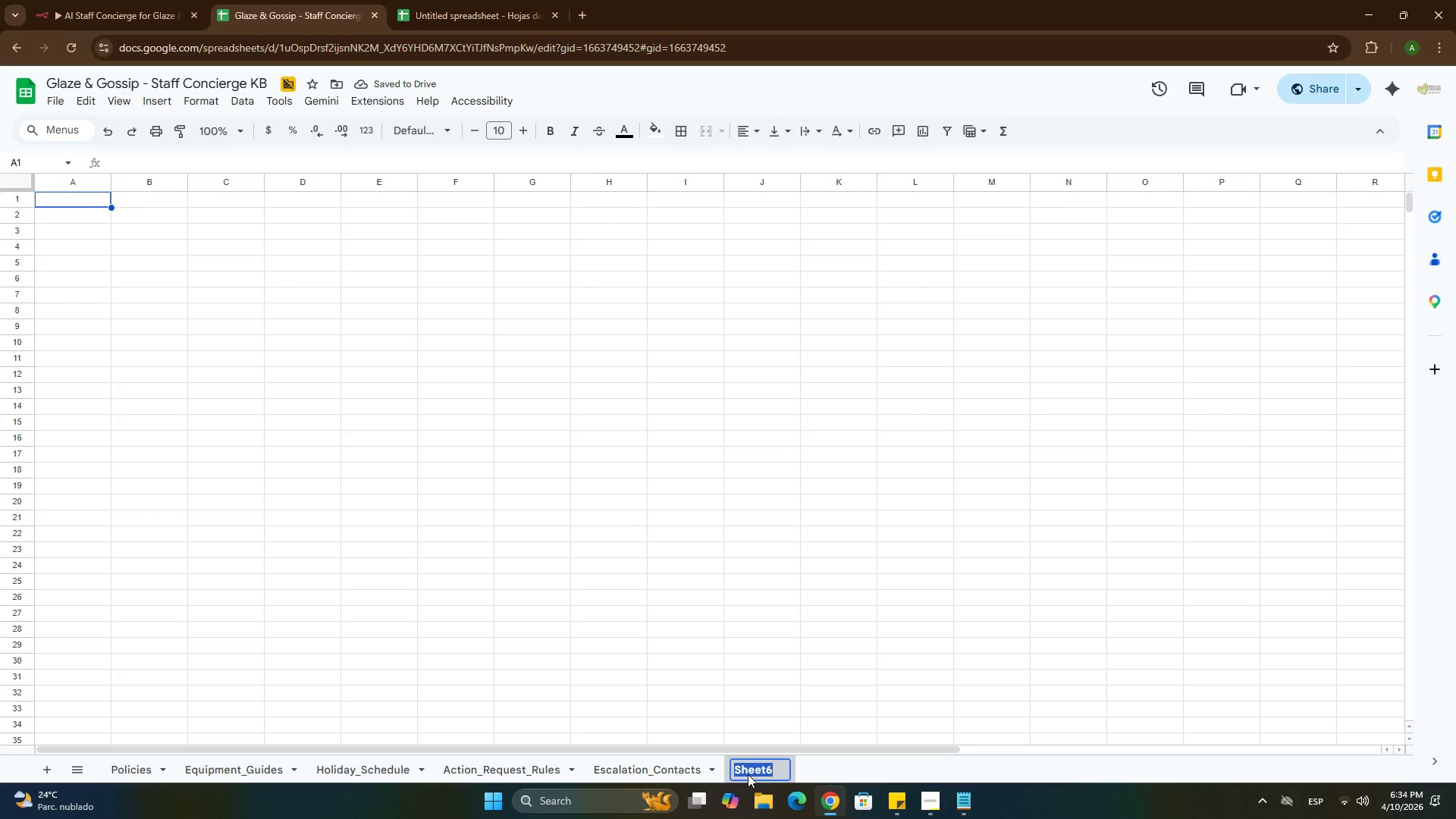 
type(Interaction_Log)
 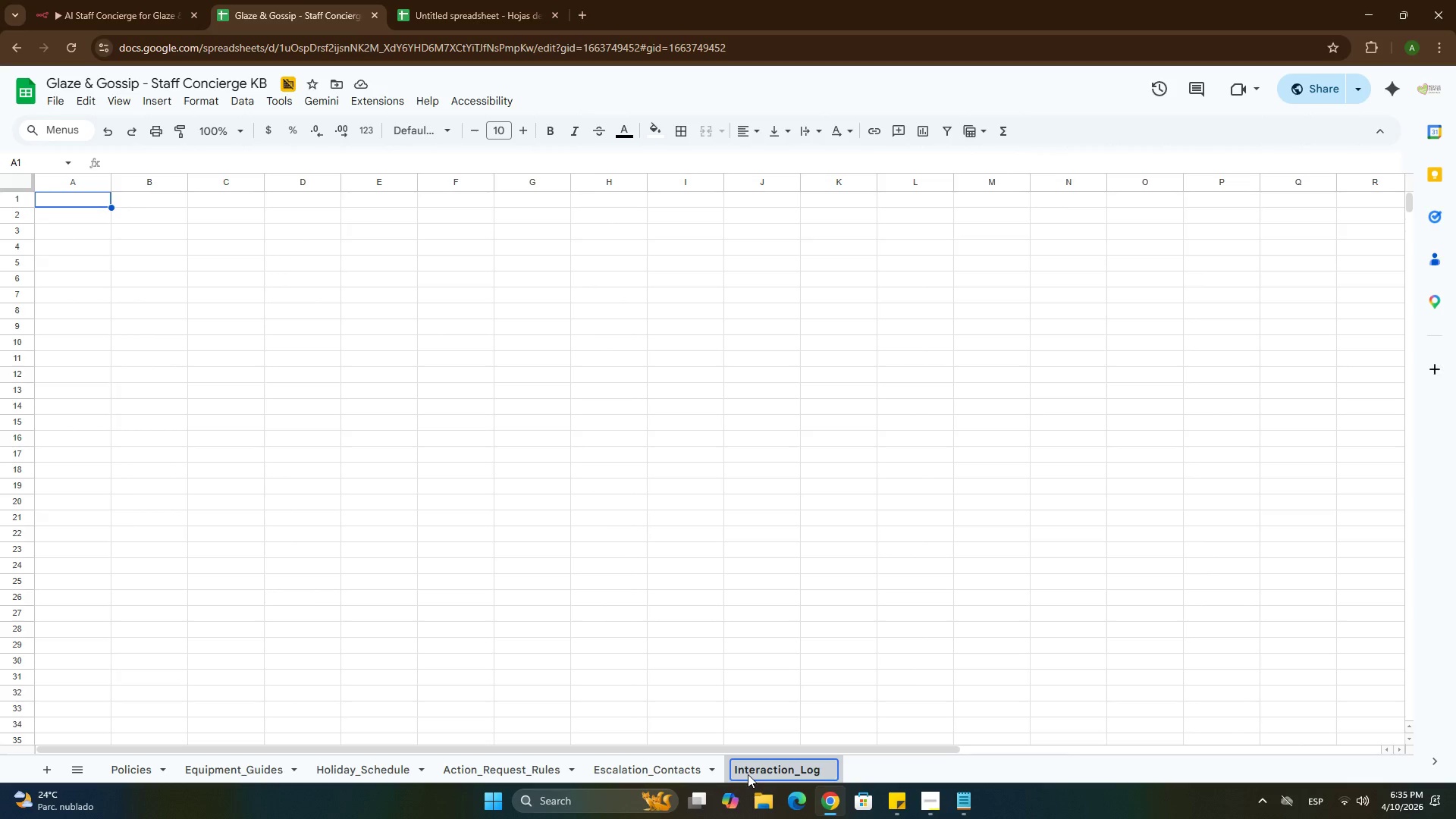 
left_click([153, 768])
 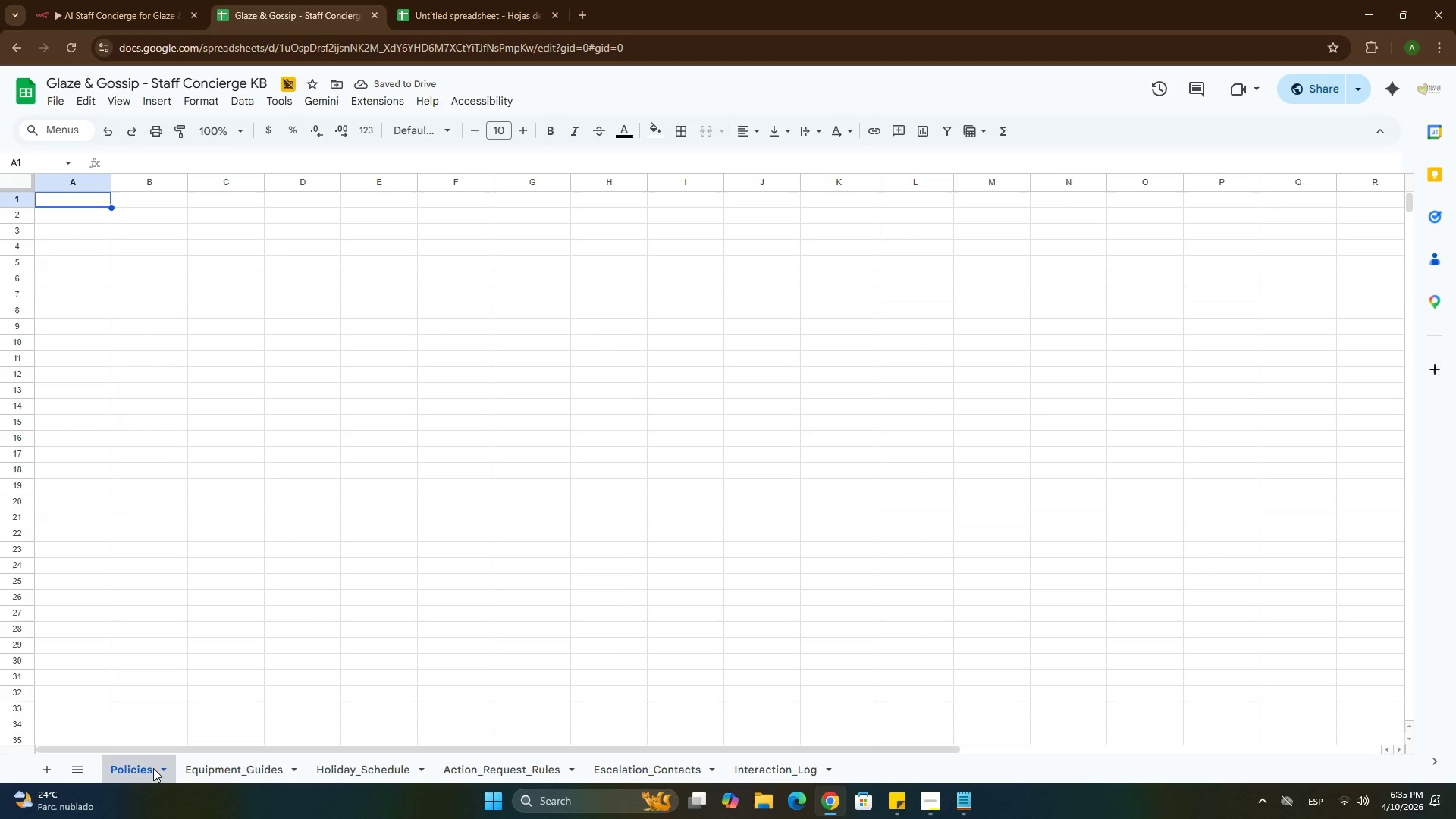 
scroll: coordinate [153, 768], scroll_direction: up, amount: 1.0
 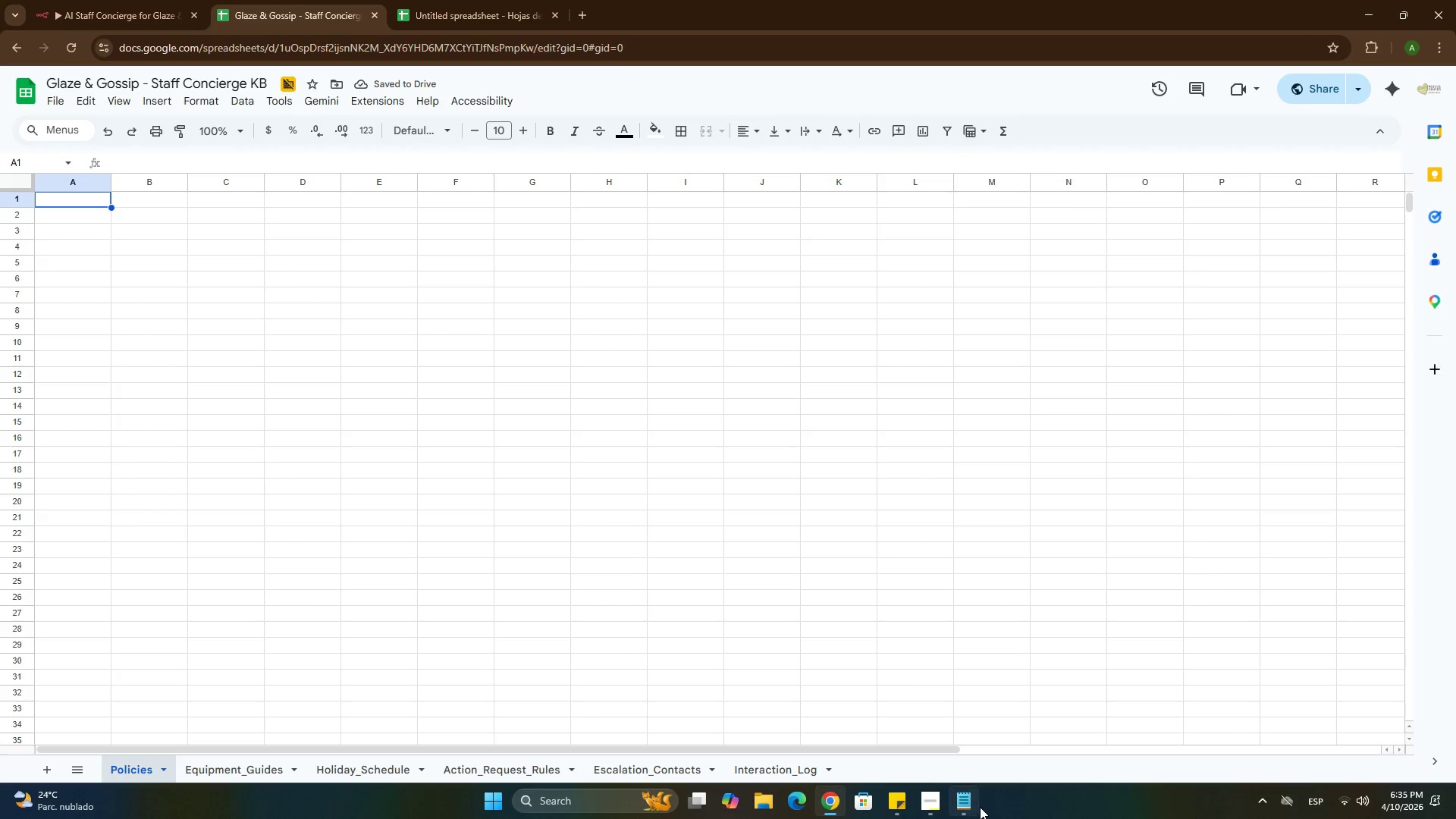 
left_click([976, 807])
 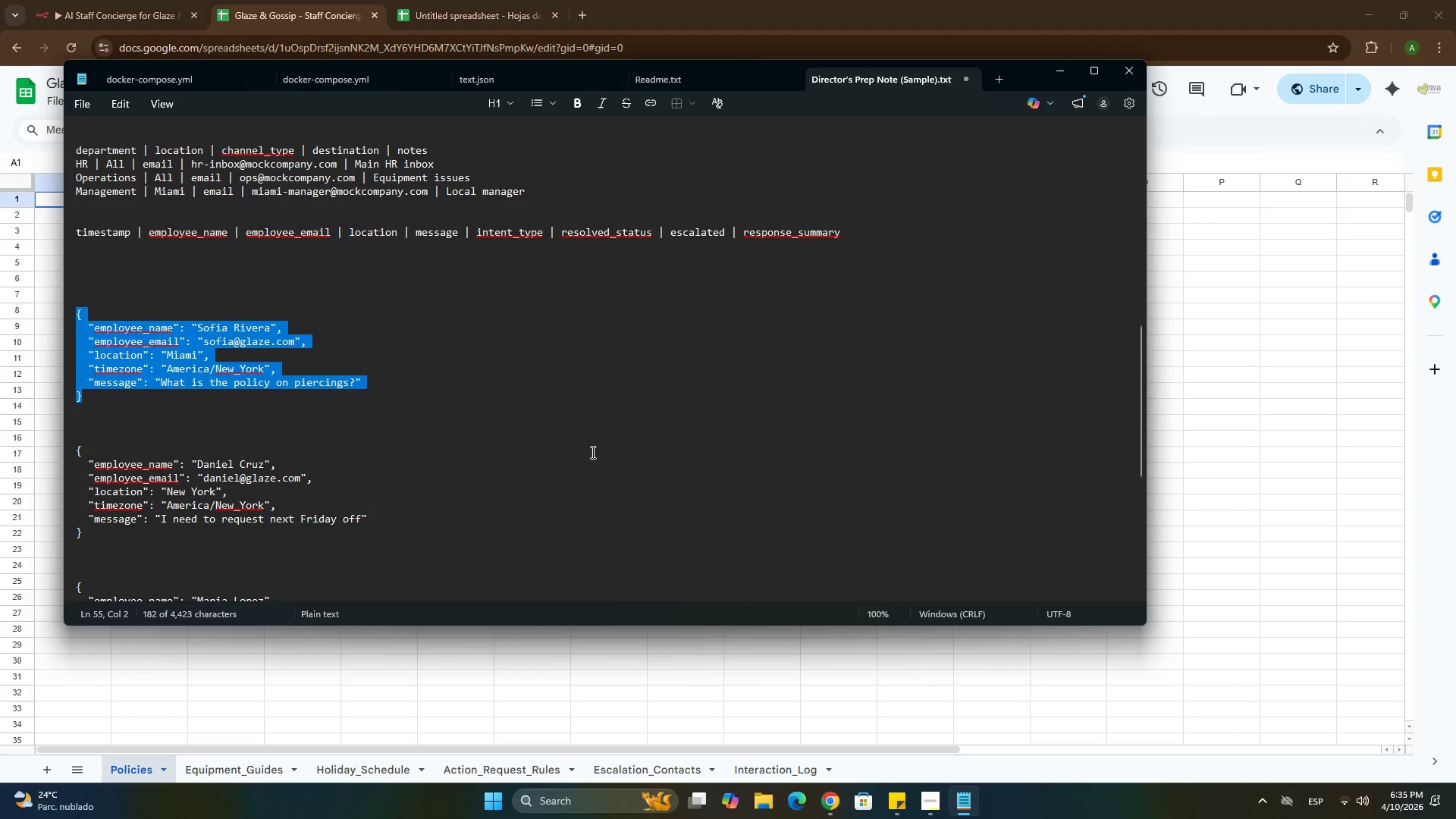 
scroll: coordinate [582, 447], scroll_direction: up, amount: 21.0
 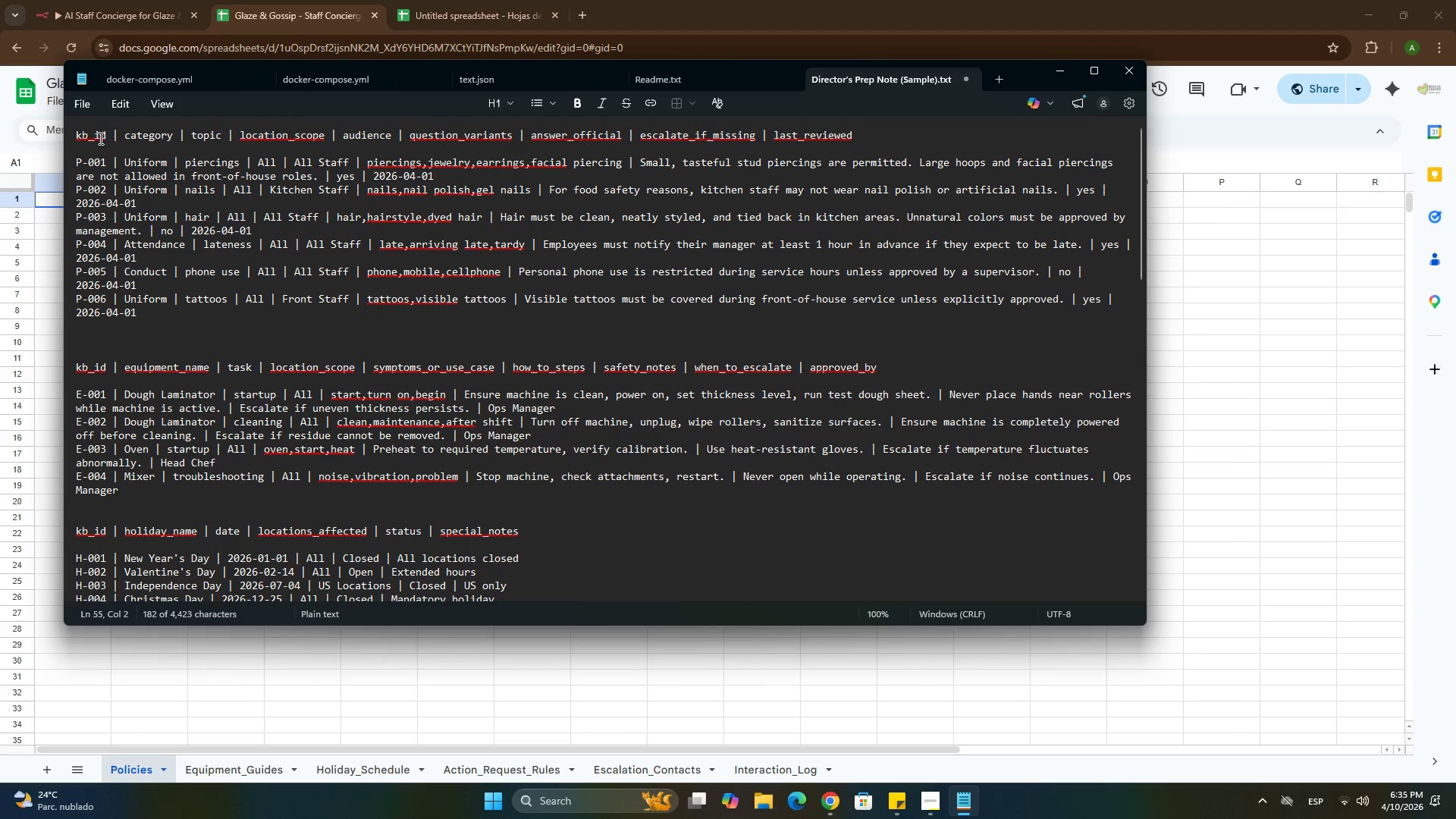 
left_click([91, 136])
 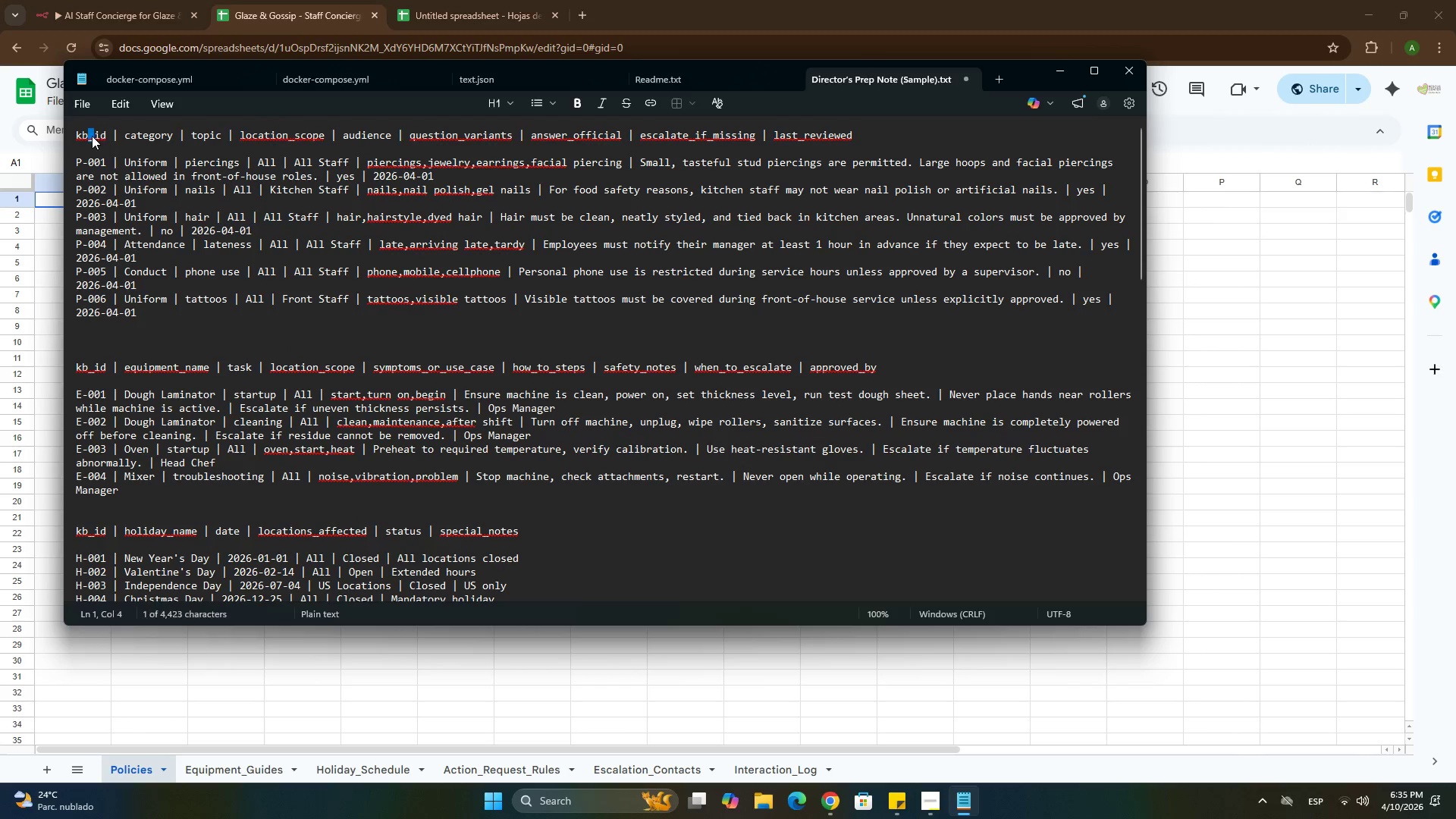 
left_click_drag(start_coordinate=[91, 136], to_coordinate=[433, 127])
 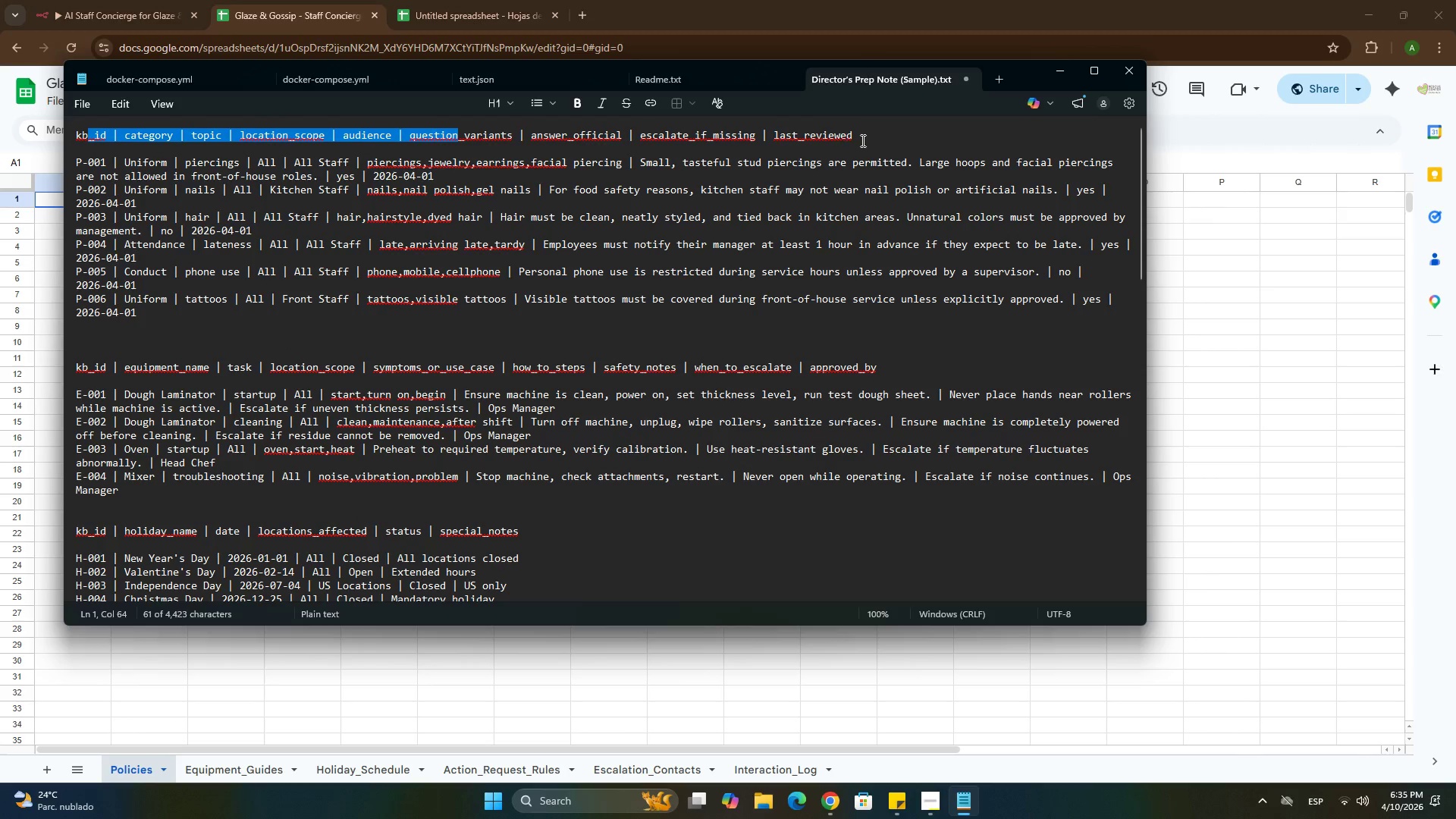 
left_click_drag(start_coordinate=[863, 139], to_coordinate=[75, 138])
 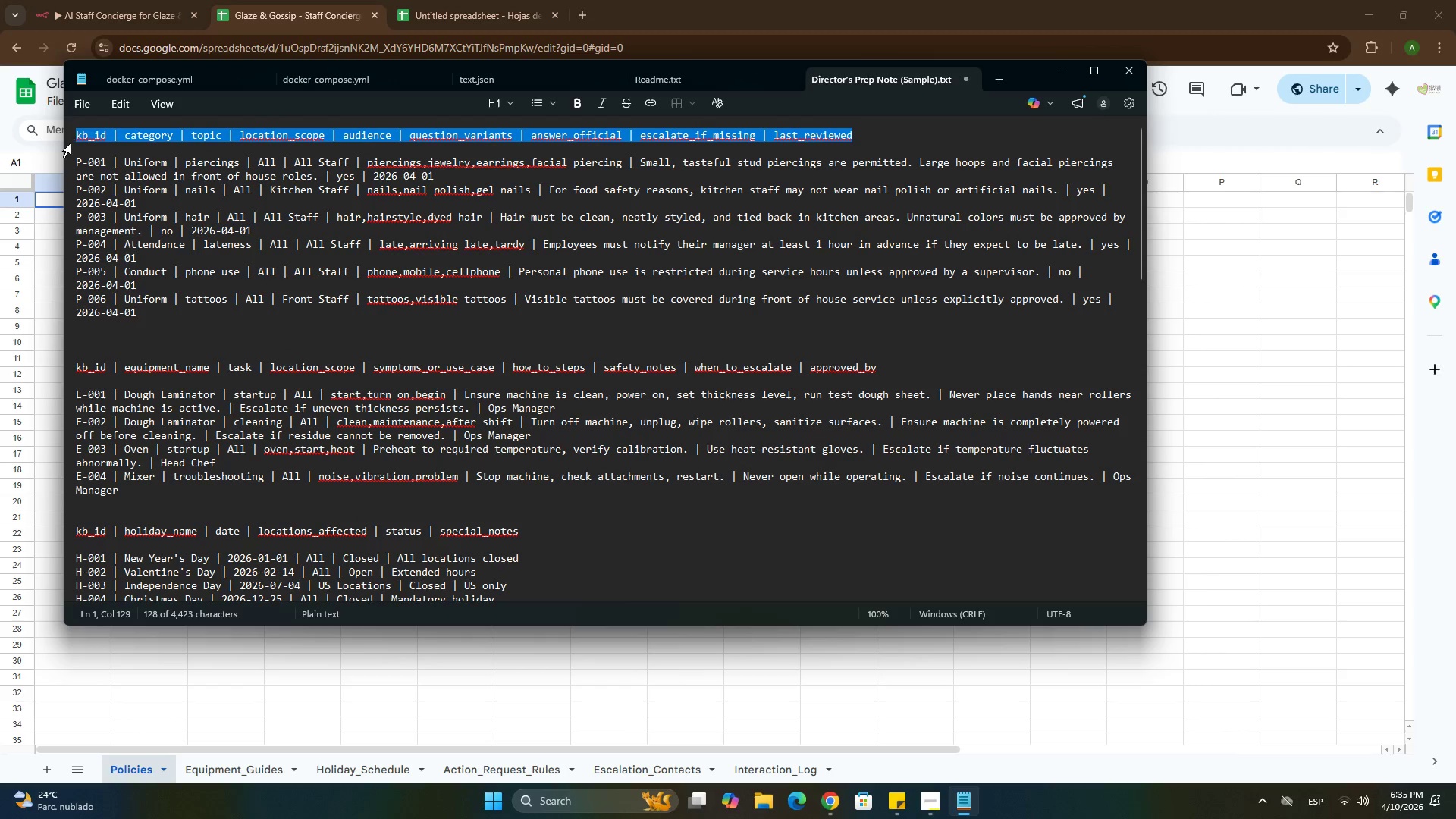 
key(Control+C)
 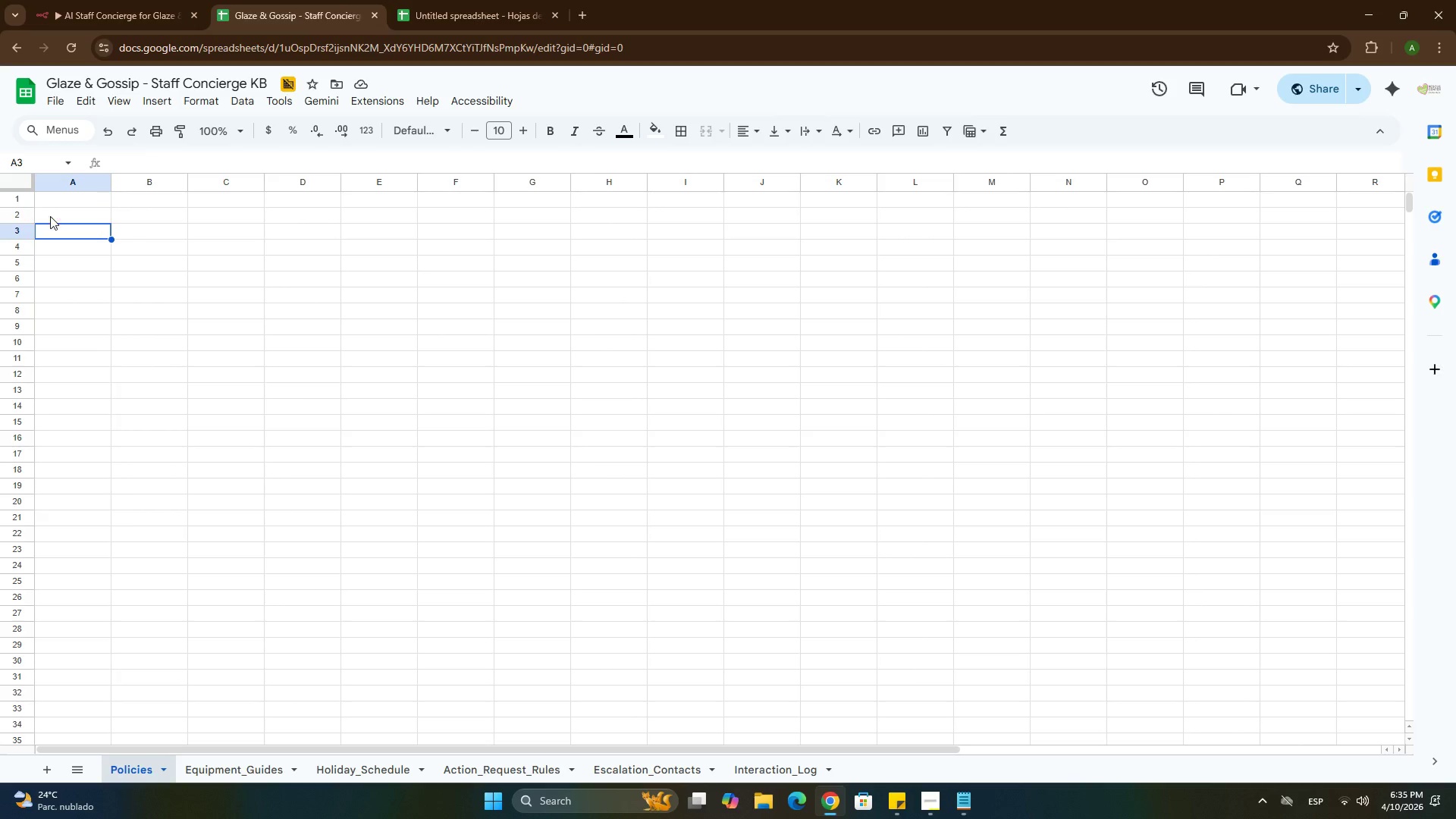 
double_click([52, 207])
 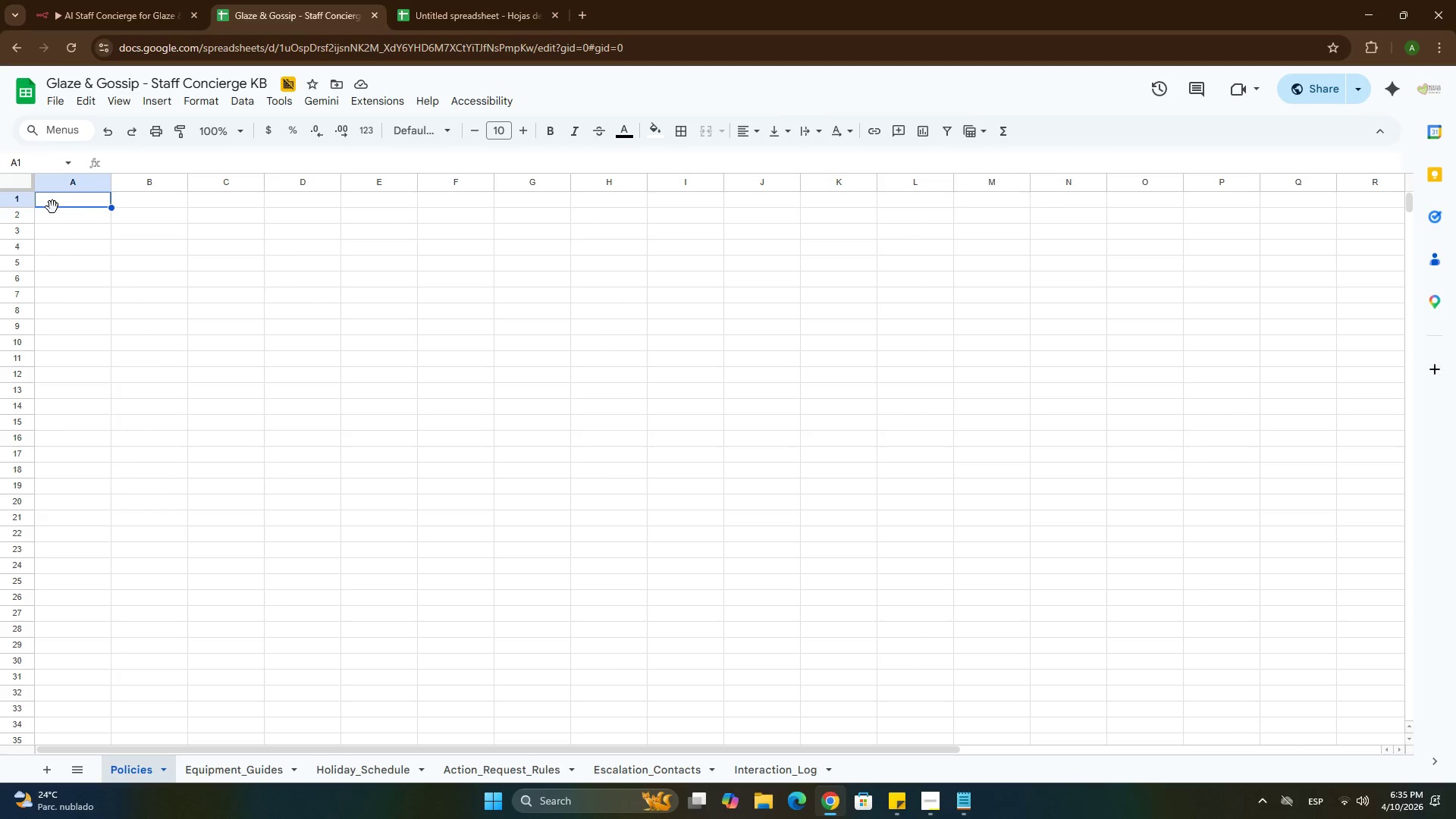 
triple_click([52, 207])
 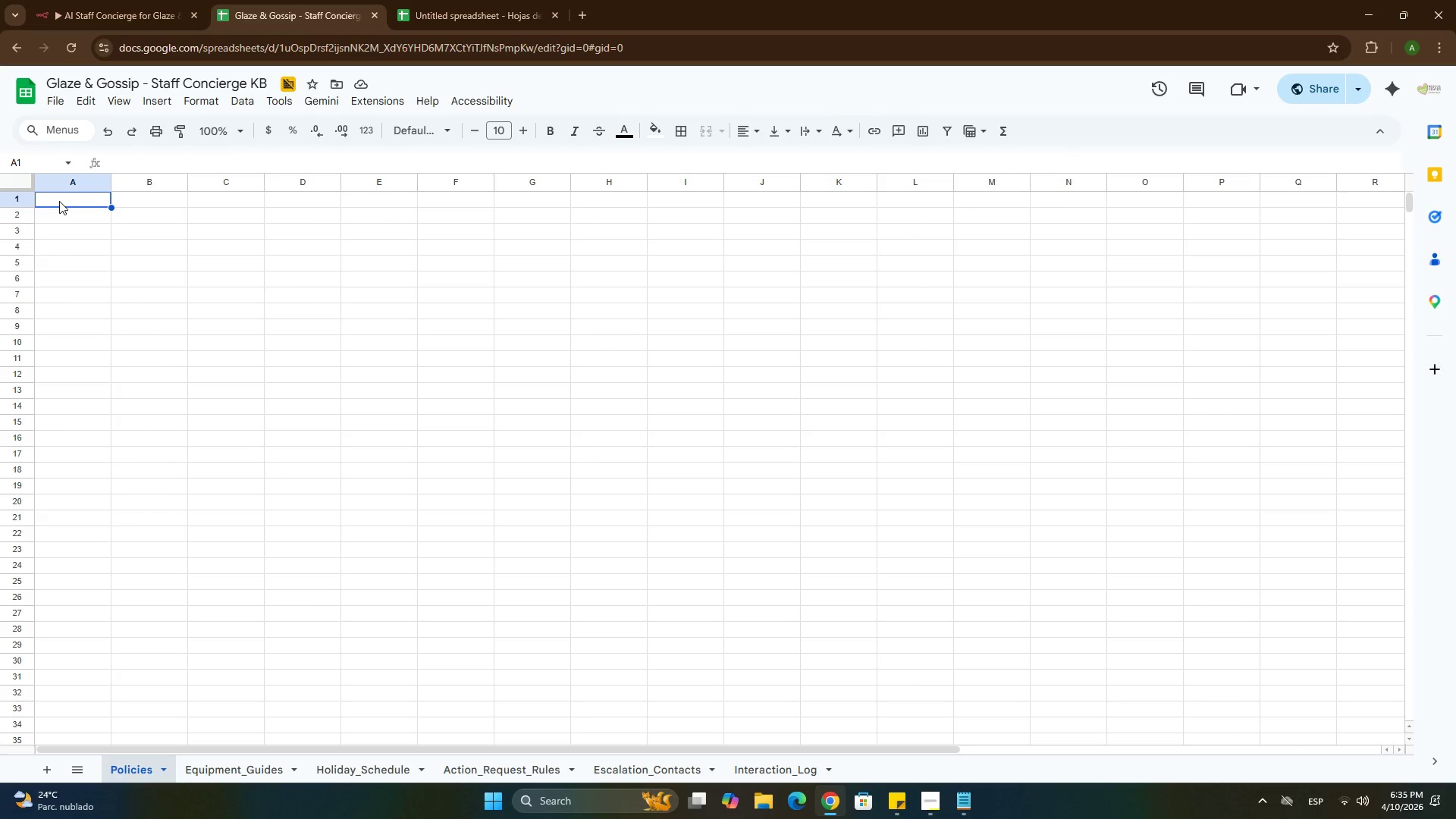 
double_click([59, 201])
 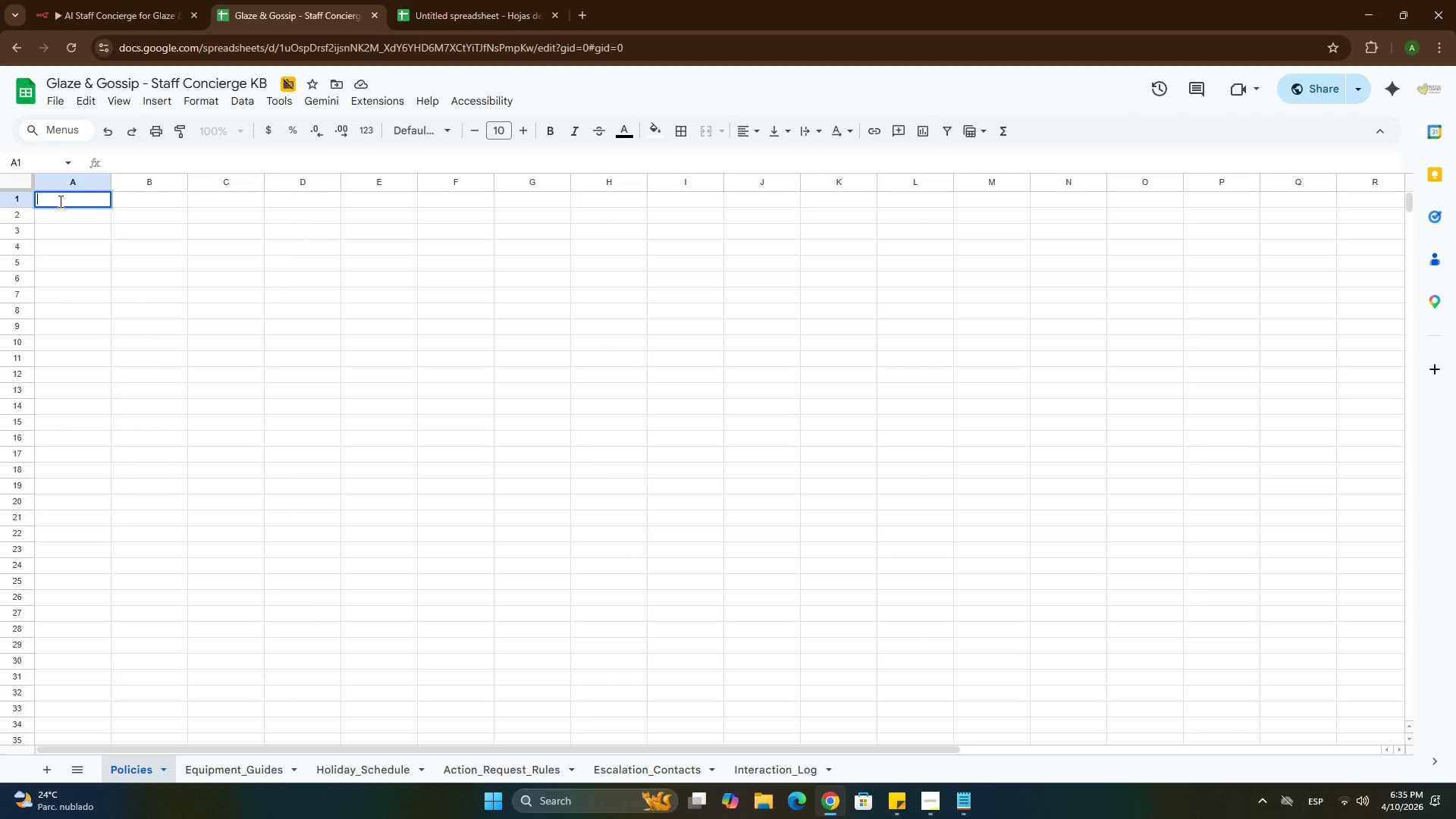 
key(Control+ControlLeft)
 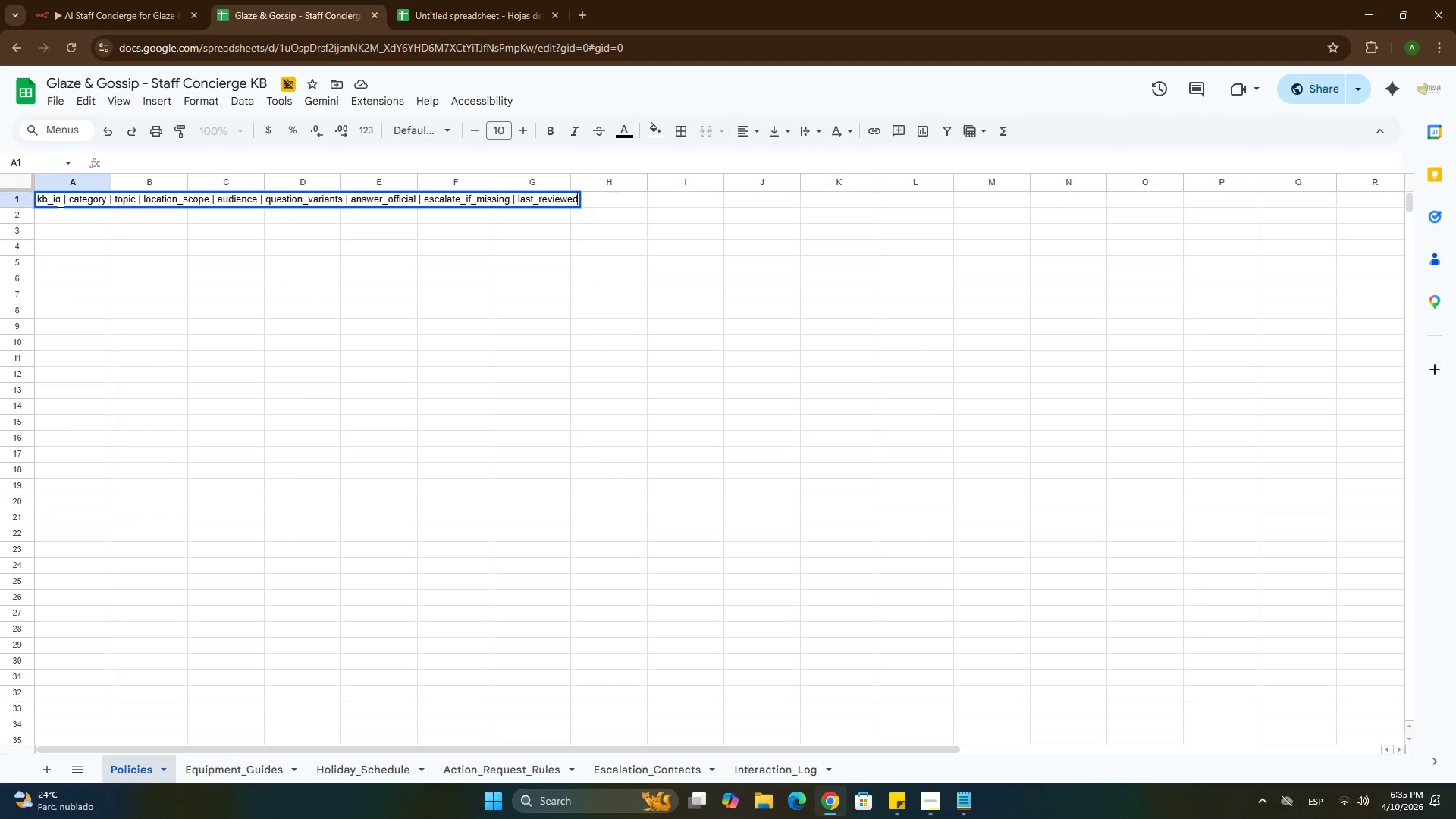 
key(Control+V)
 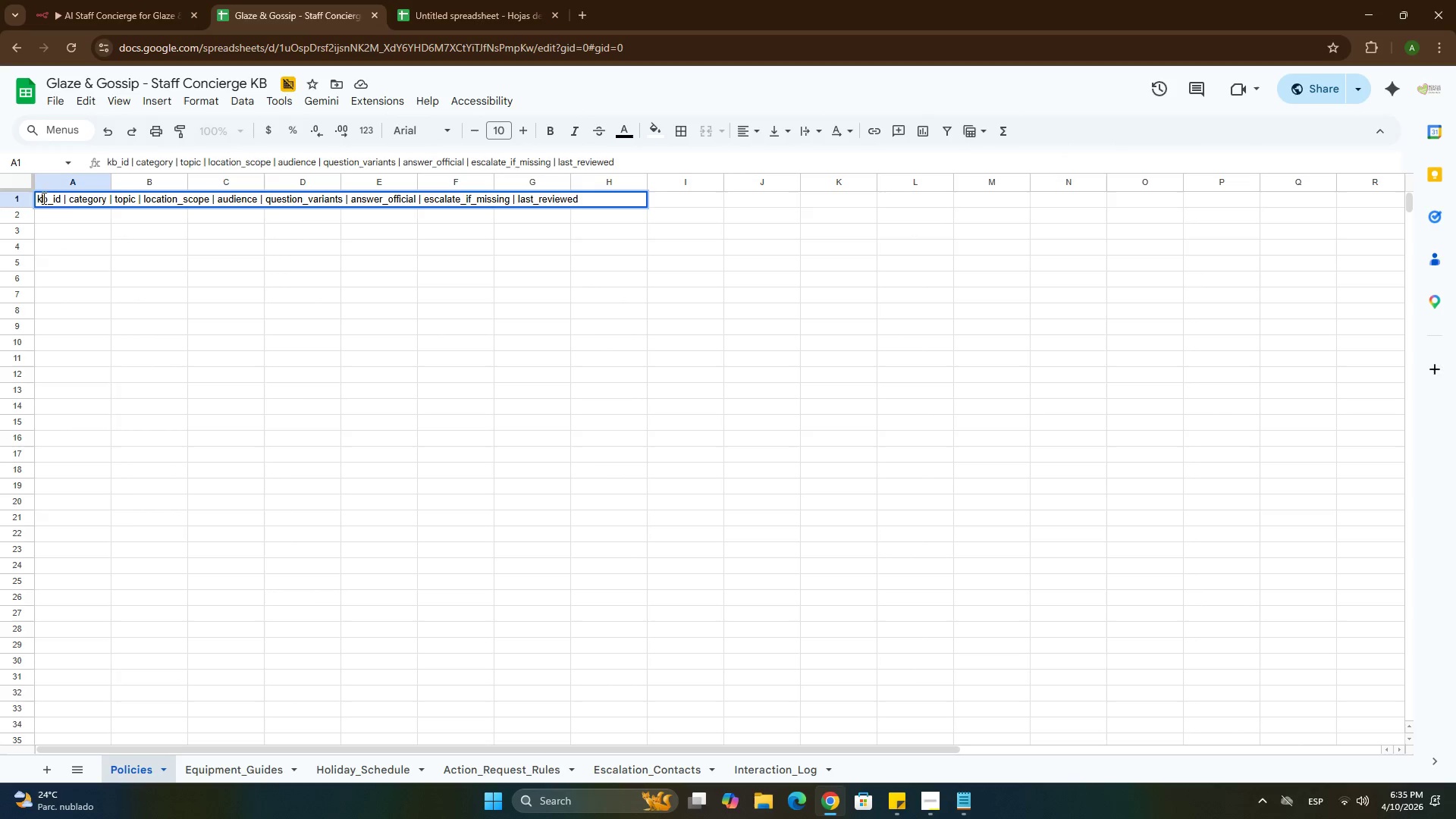 
double_click([84, 199])
 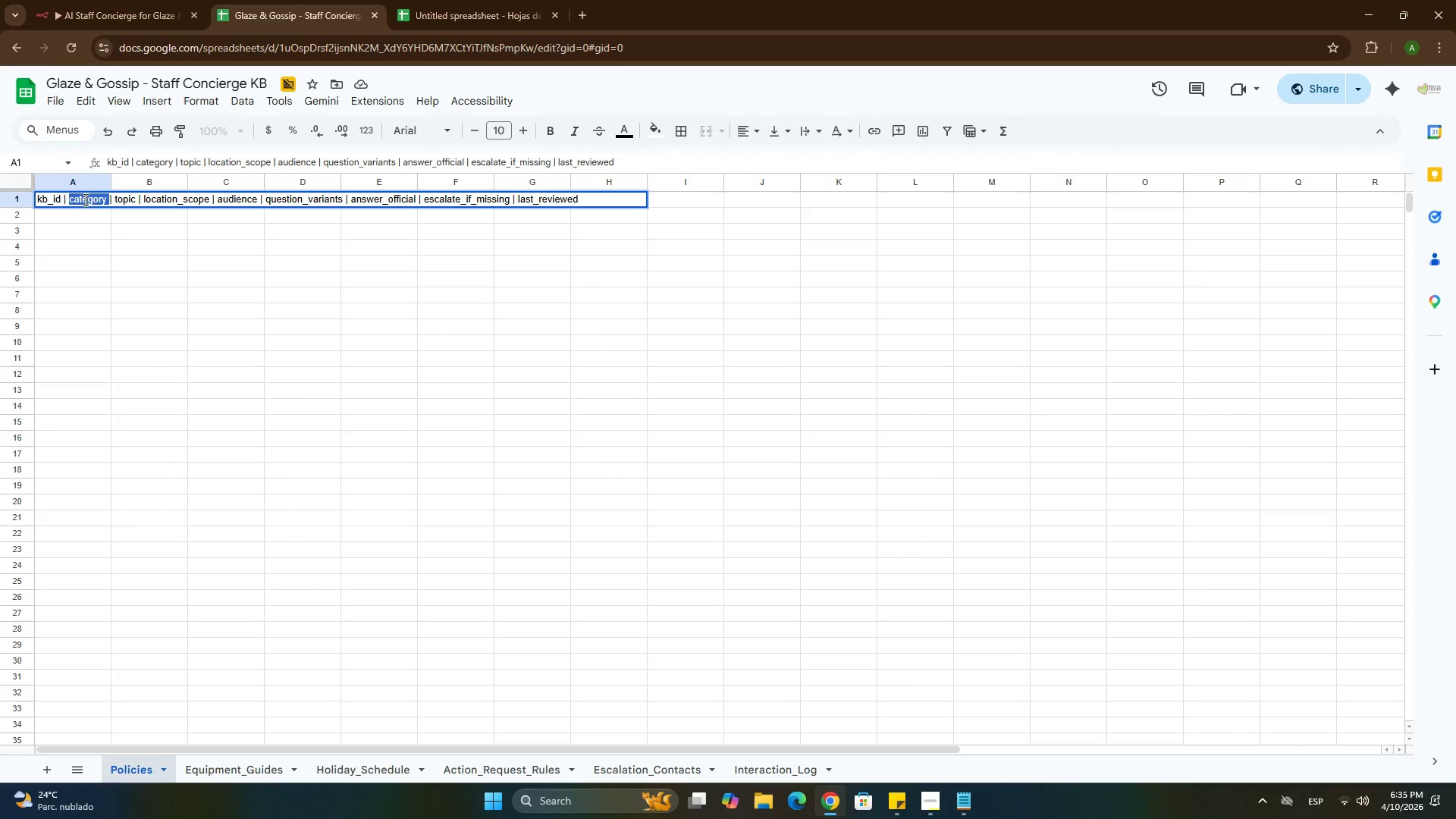 
key(Control+X)
 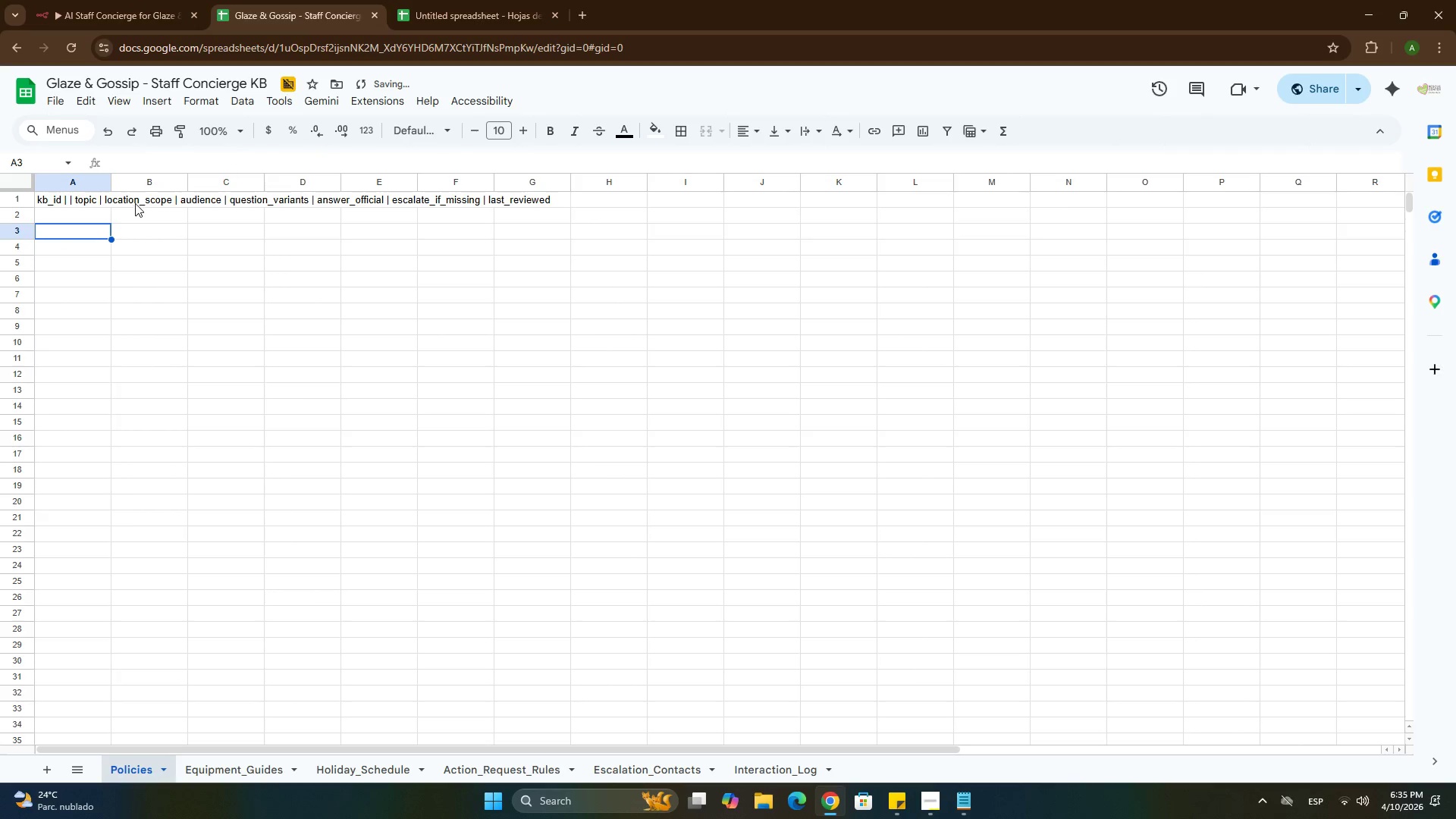 
double_click([136, 203])
 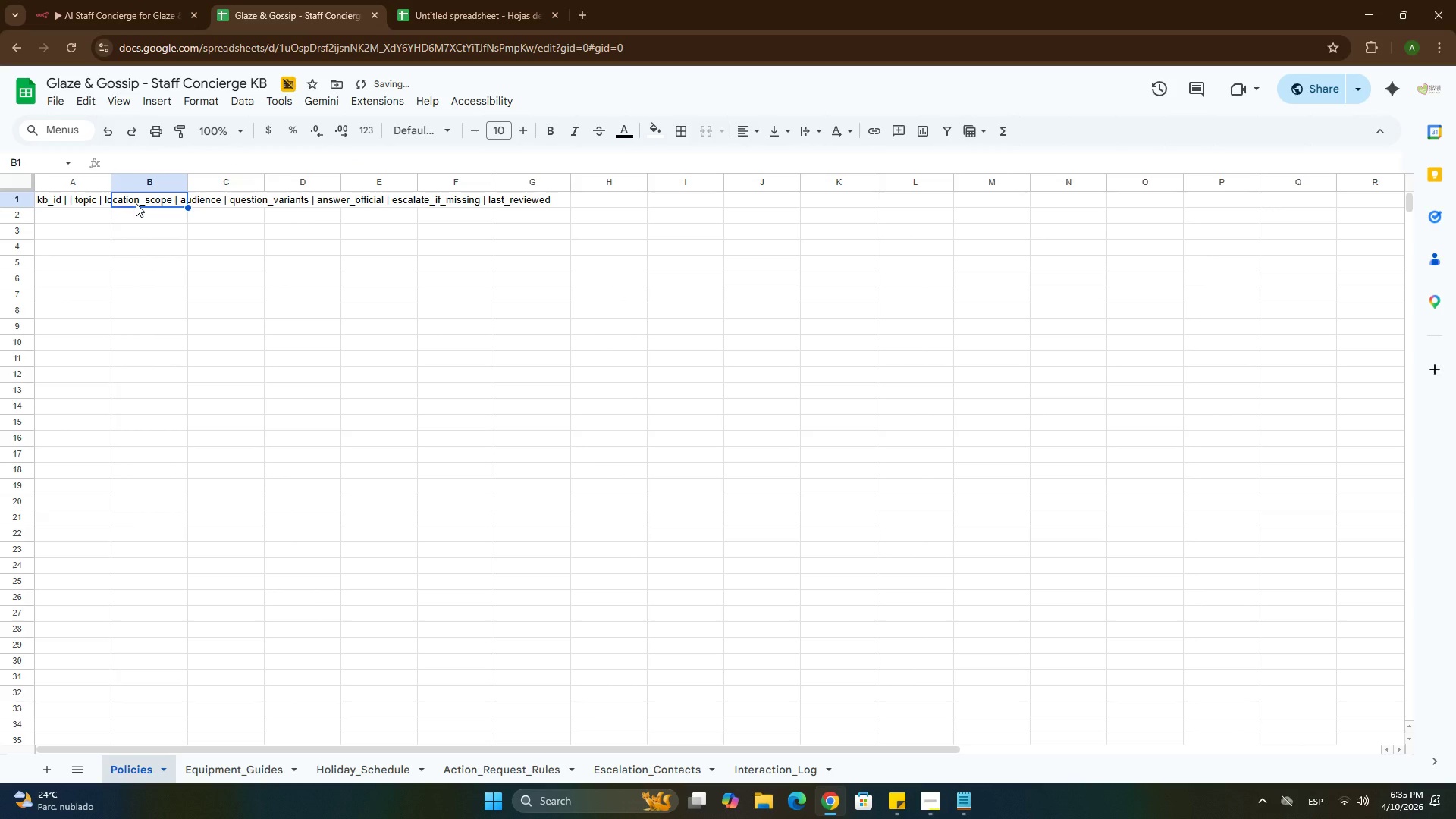 
key(Control+V)
 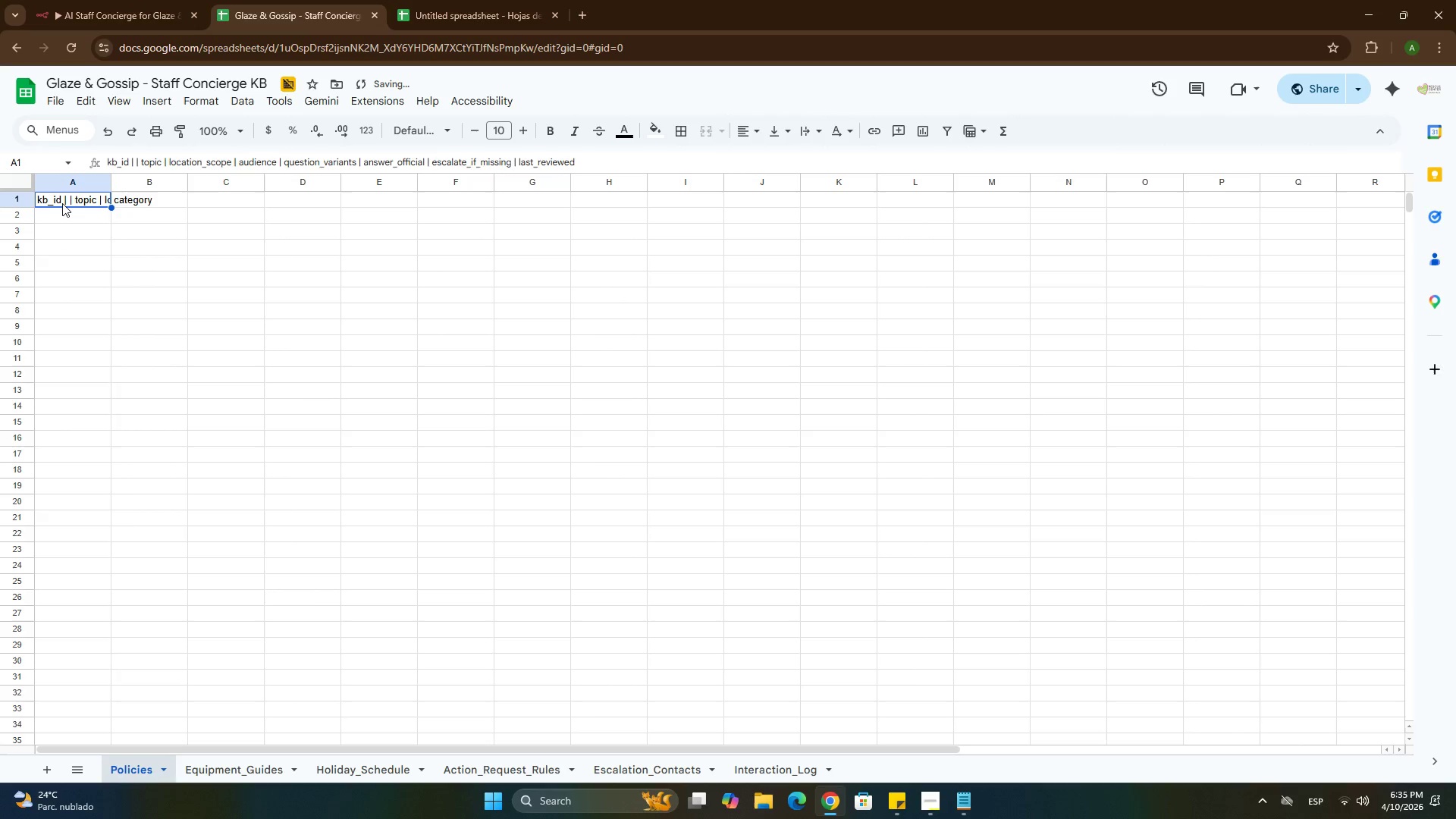 
double_click([62, 203])
 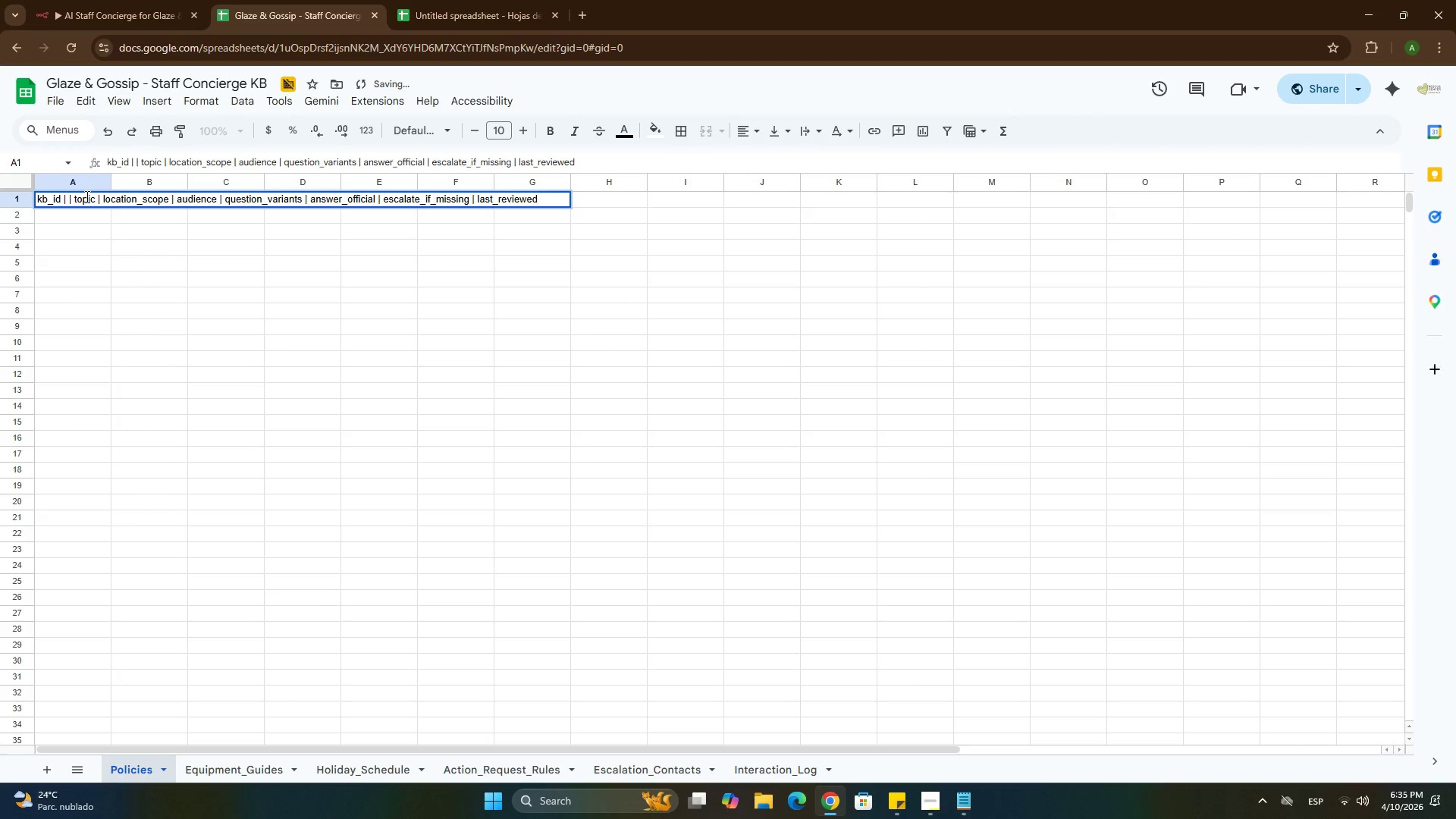 
double_click([86, 196])
 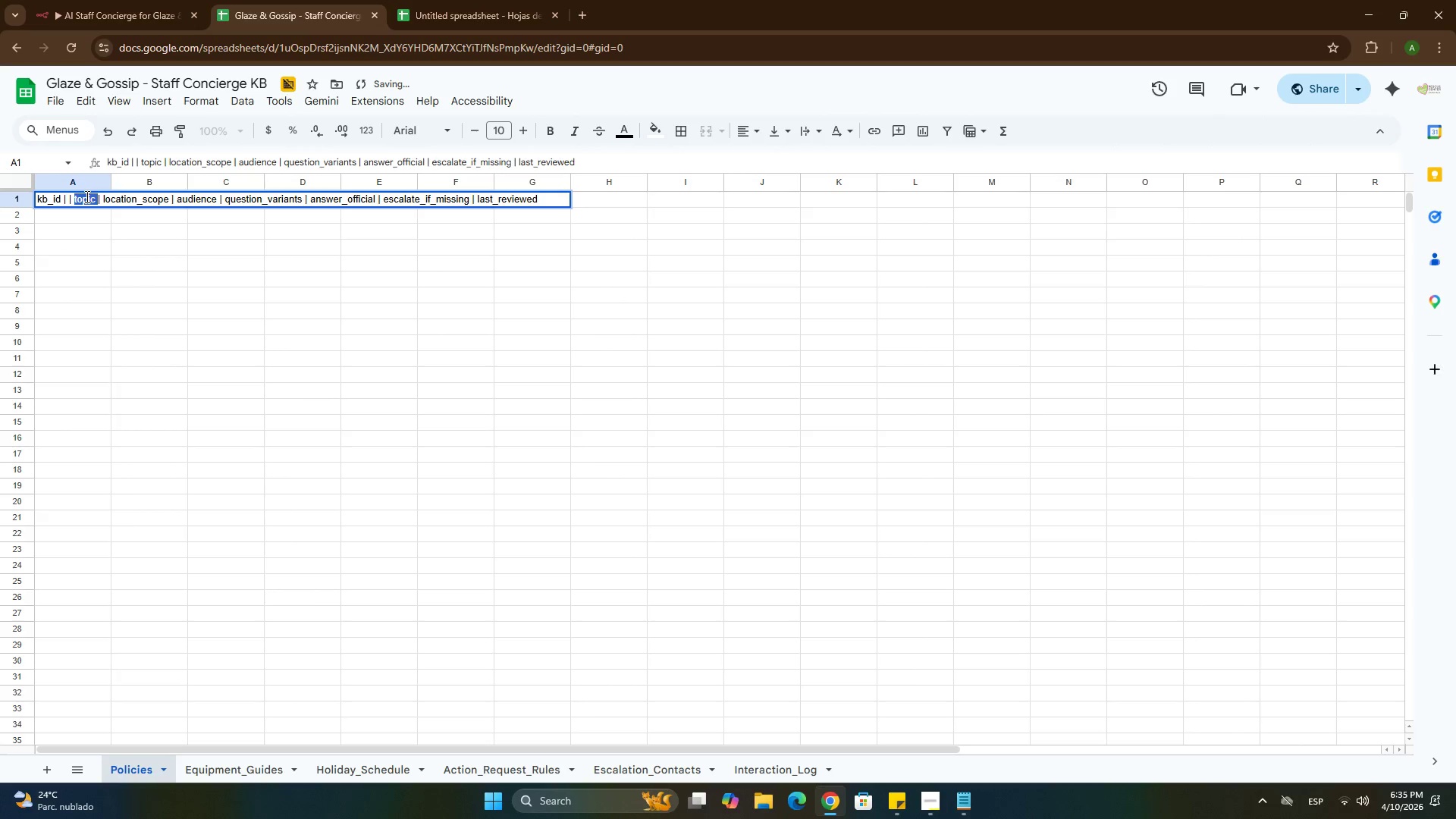 
key(Control+X)
 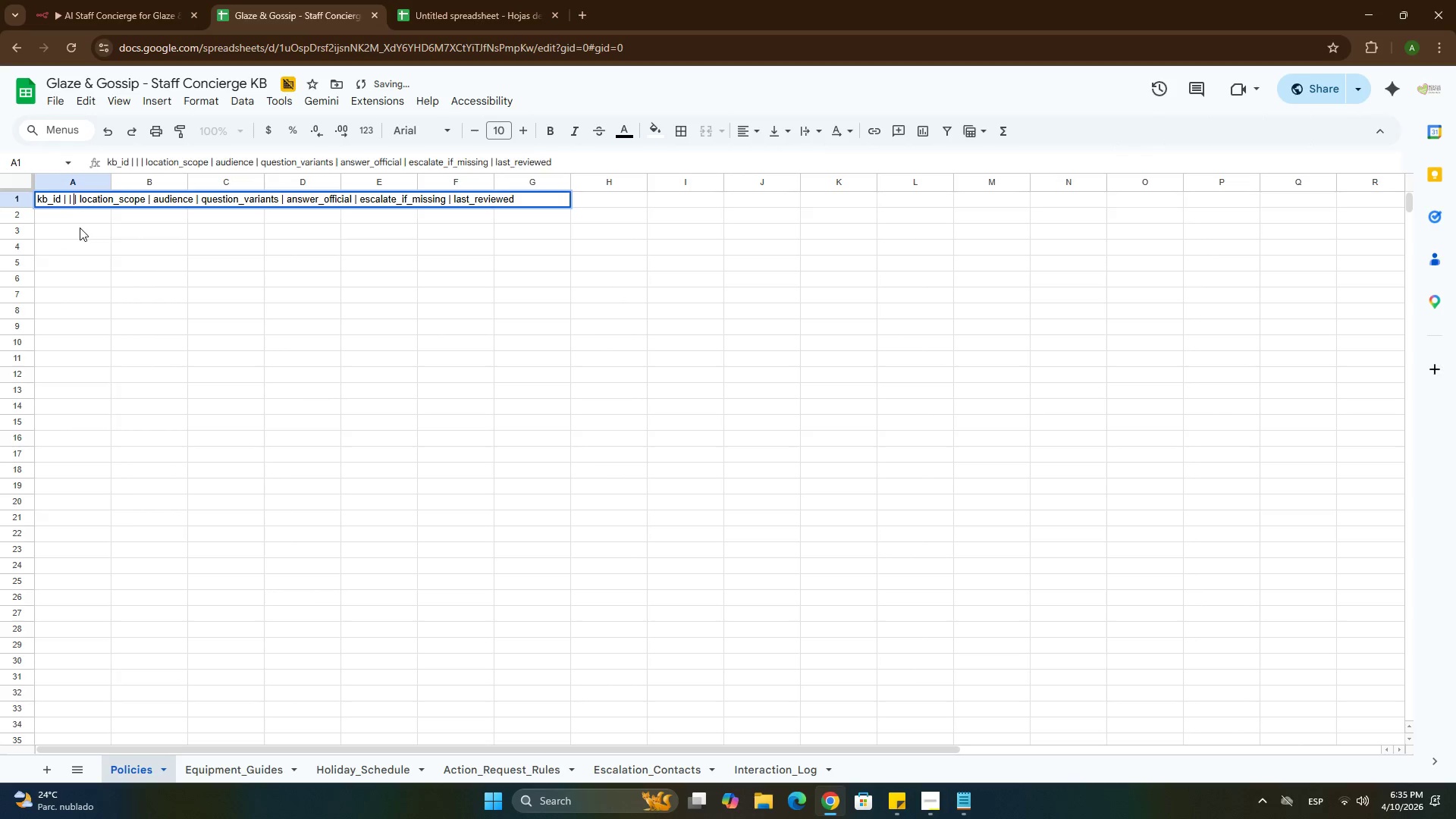 
left_click([80, 228])
 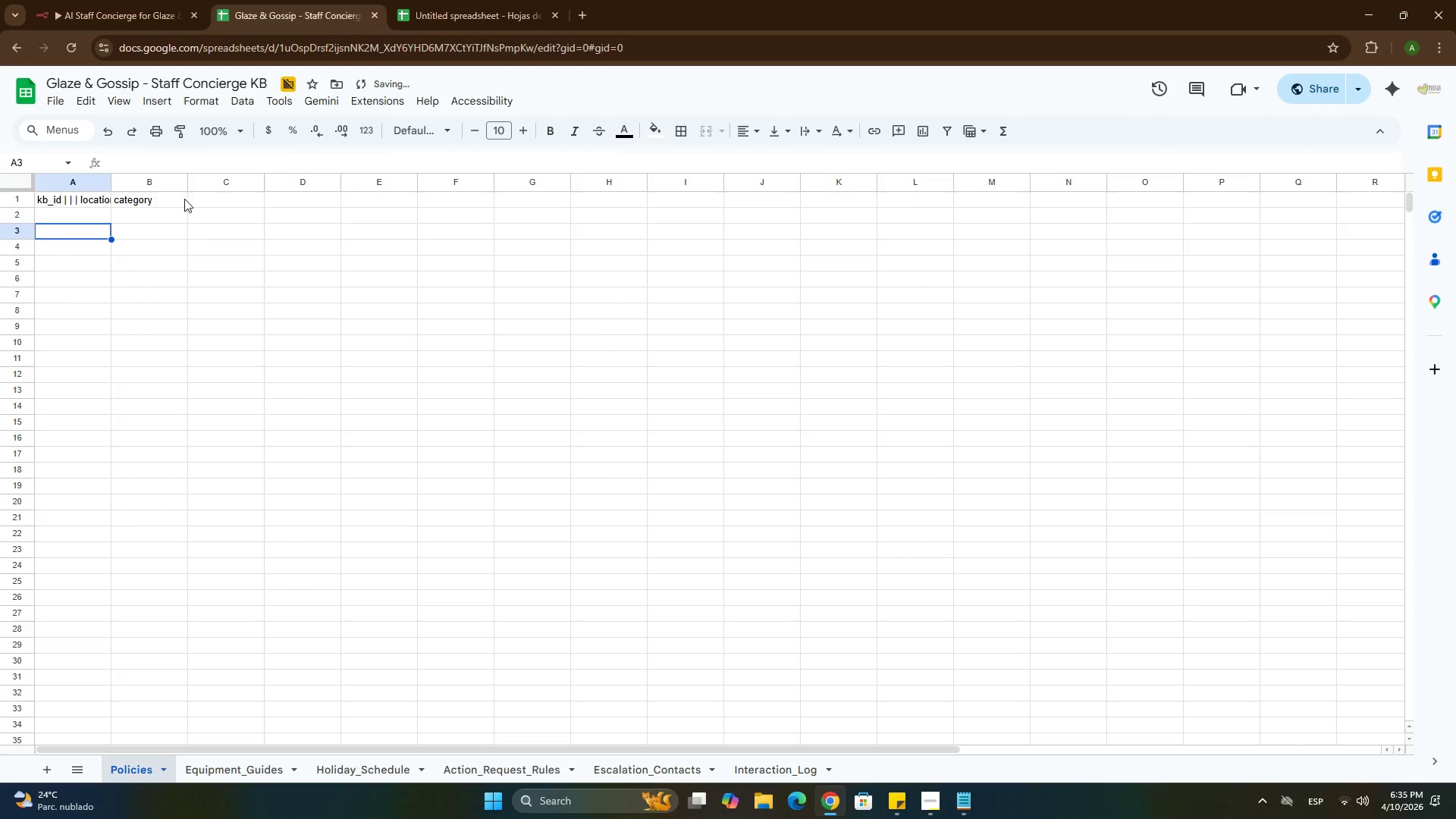 
left_click([206, 198])
 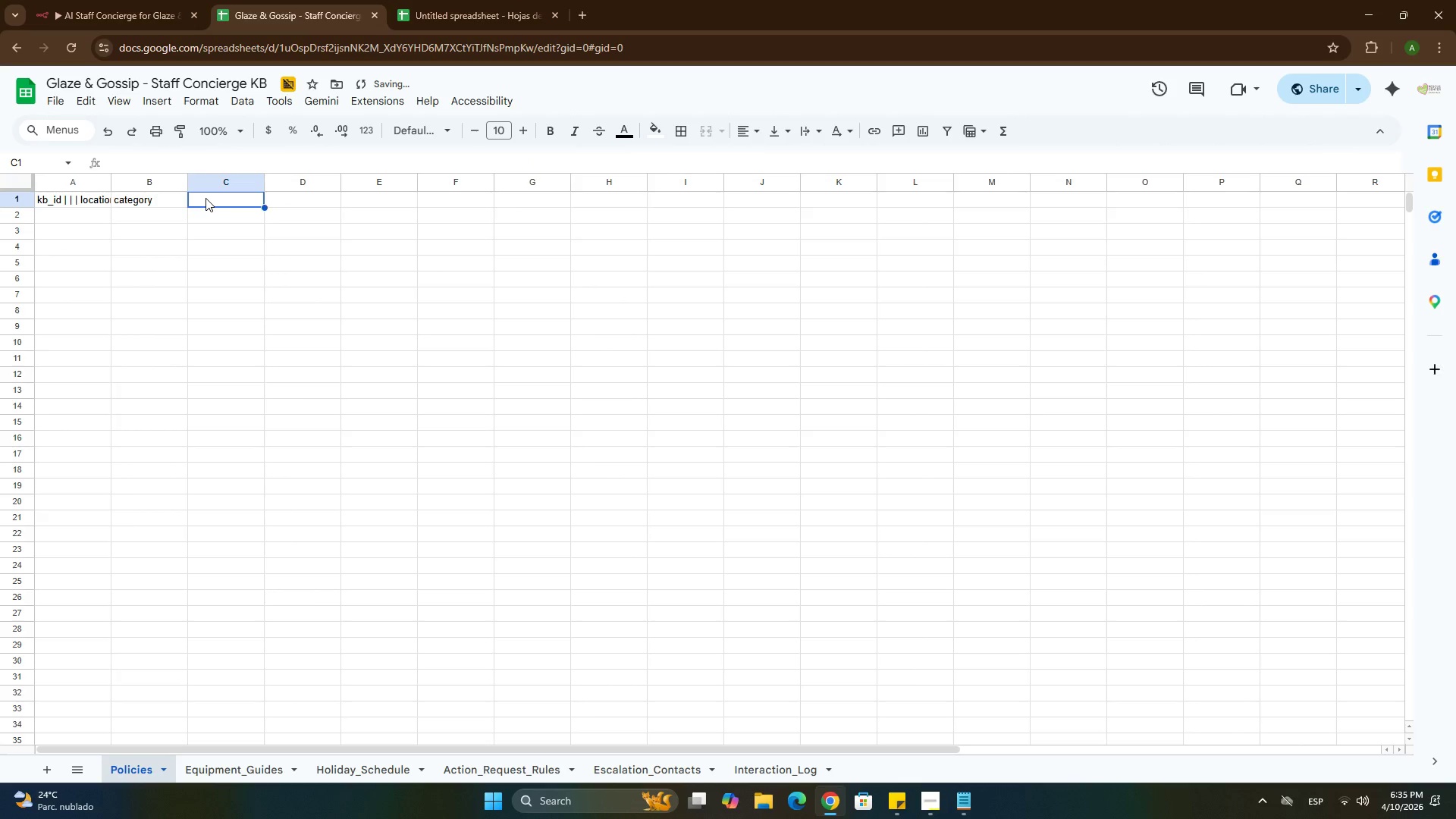 
key(Control+ControlLeft)
 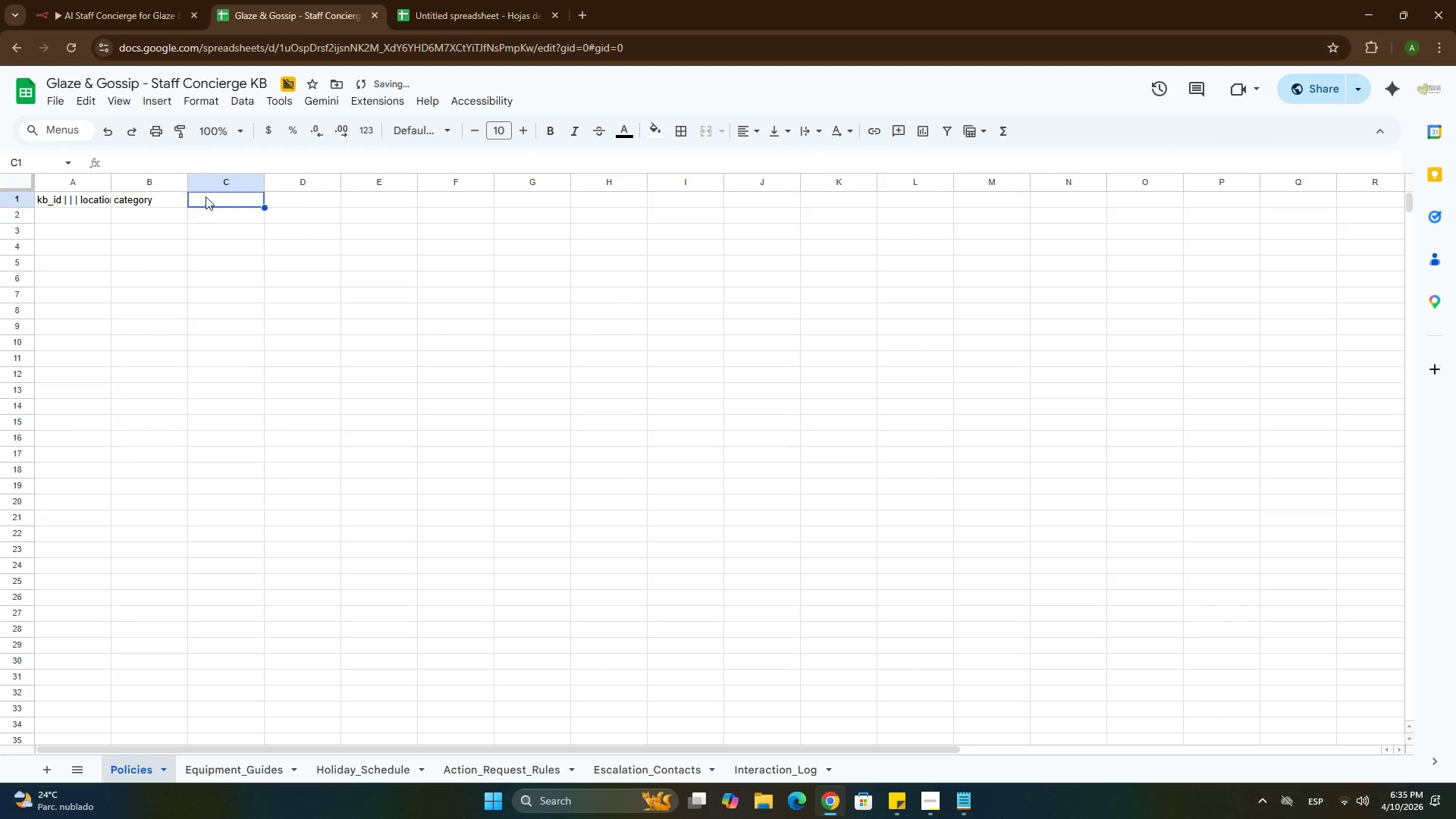 
key(Control+V)
 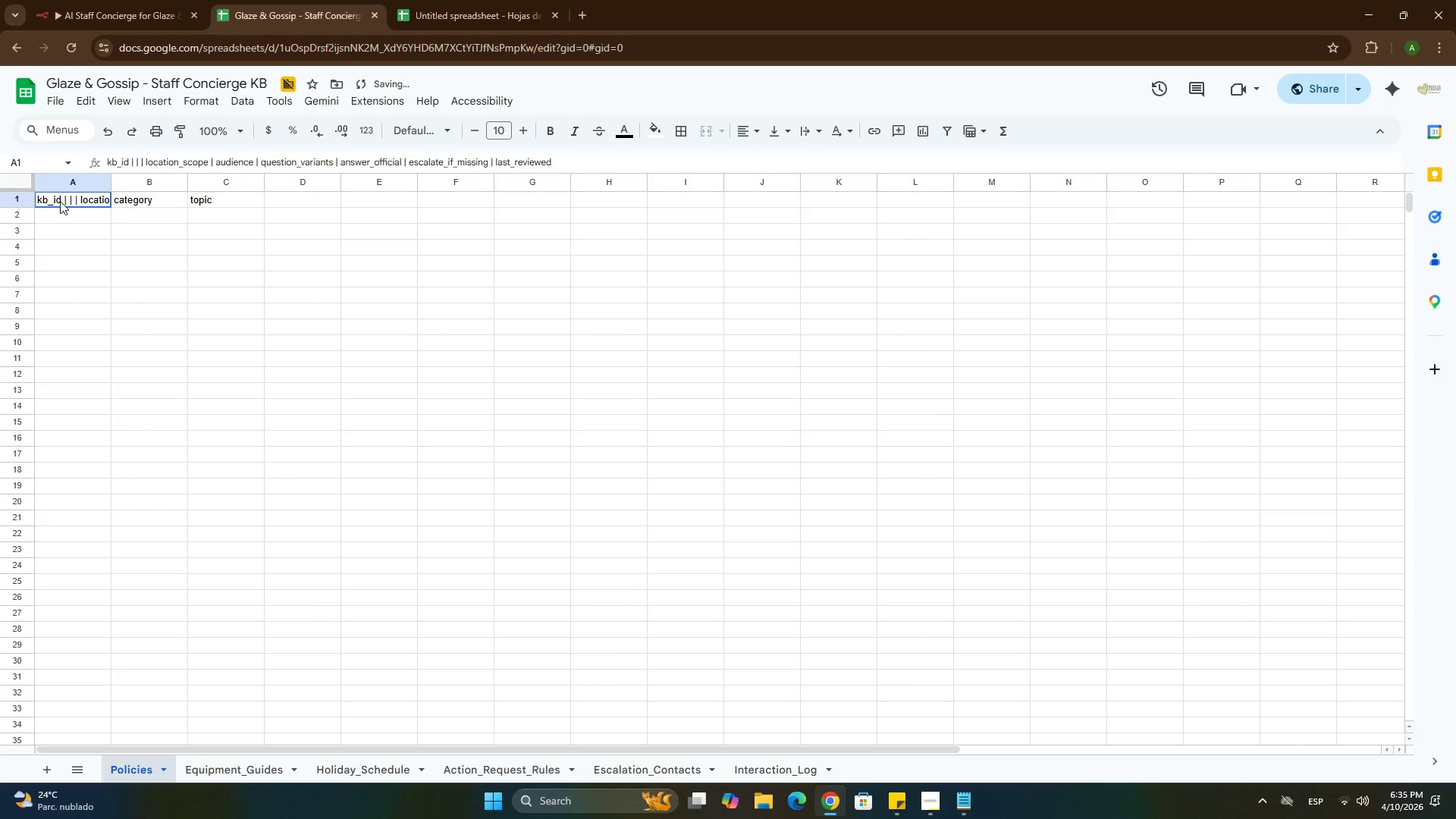 
double_click([60, 201])
 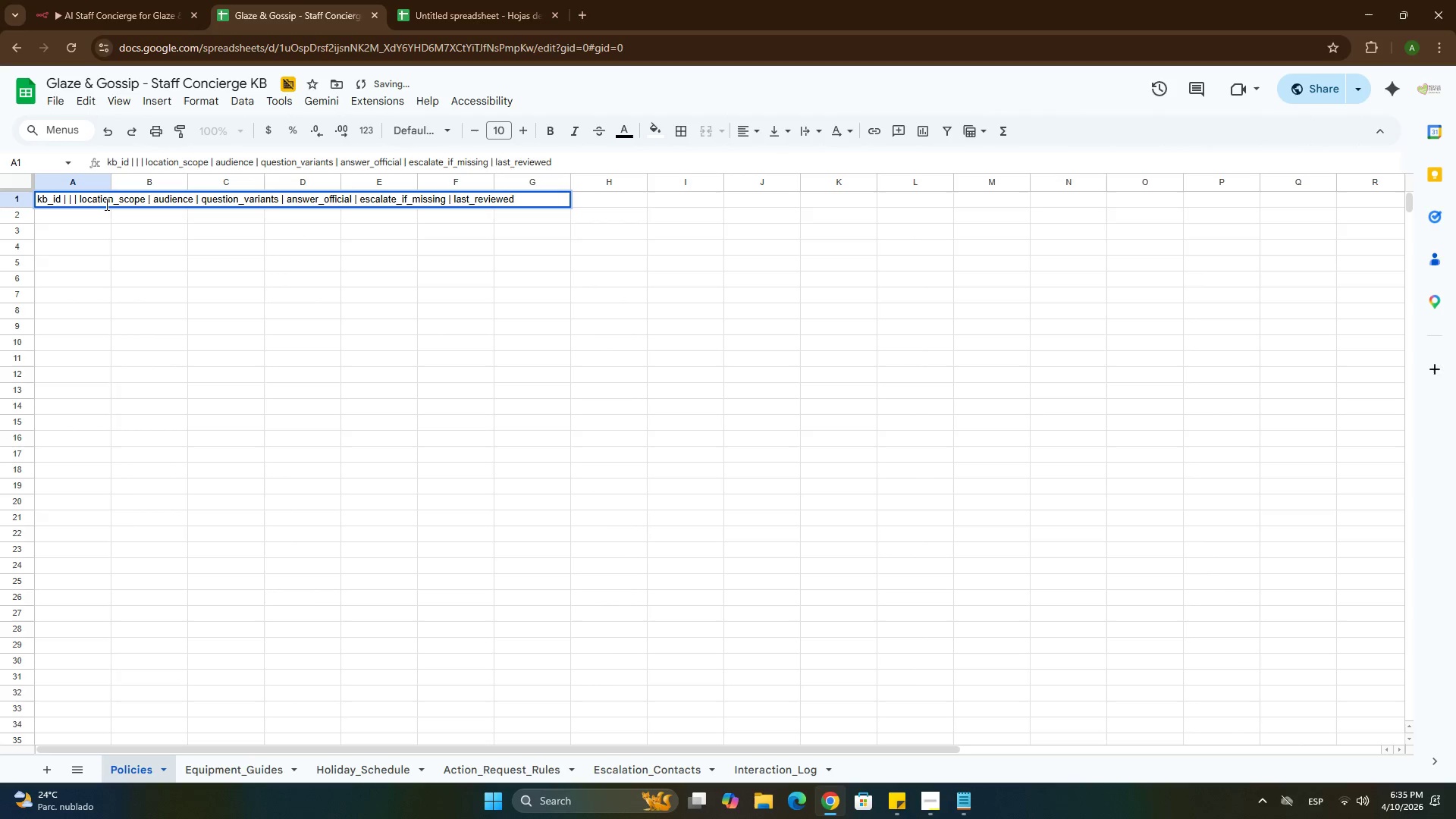 
double_click([105, 204])
 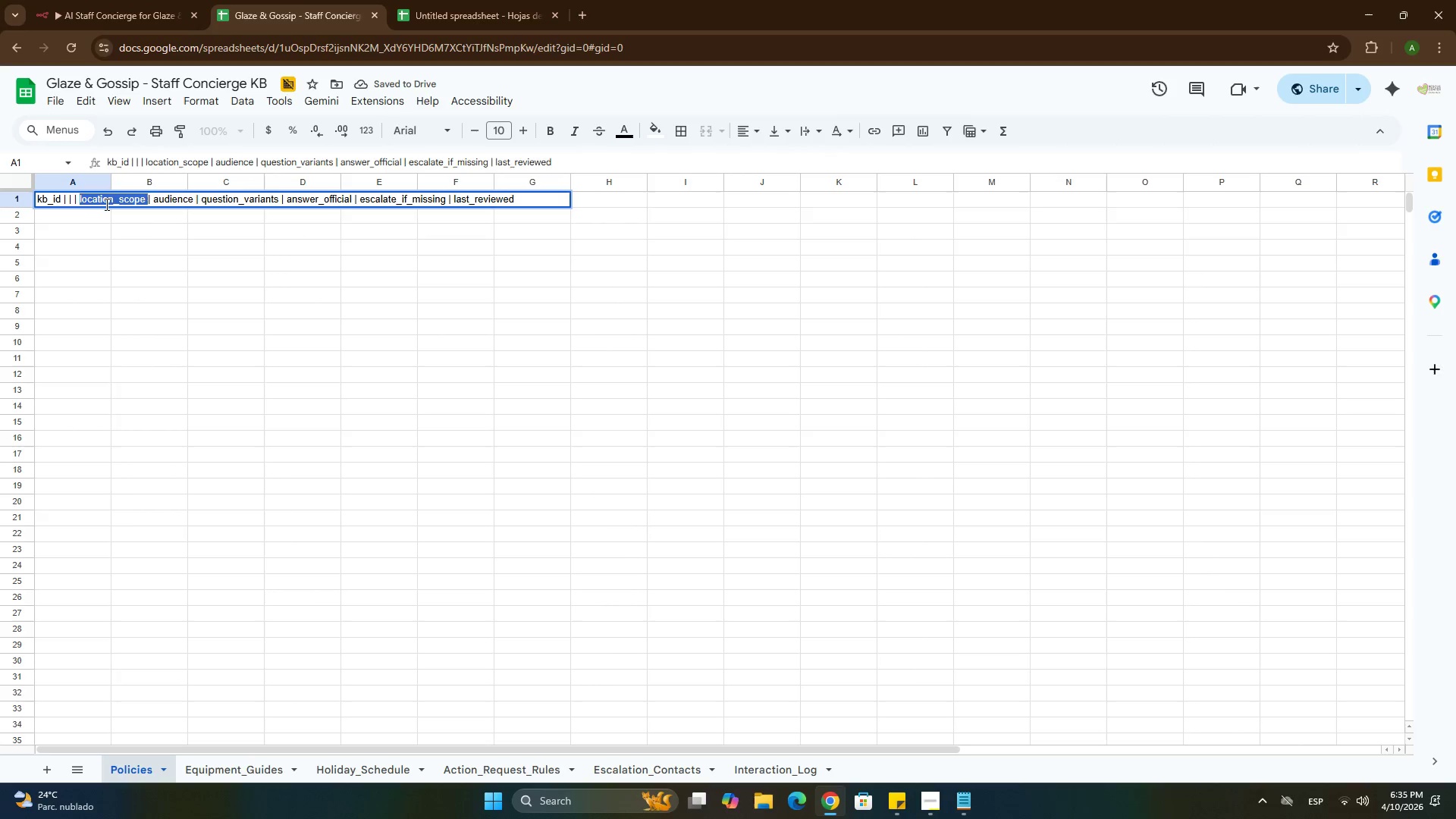 
key(Control+X)
 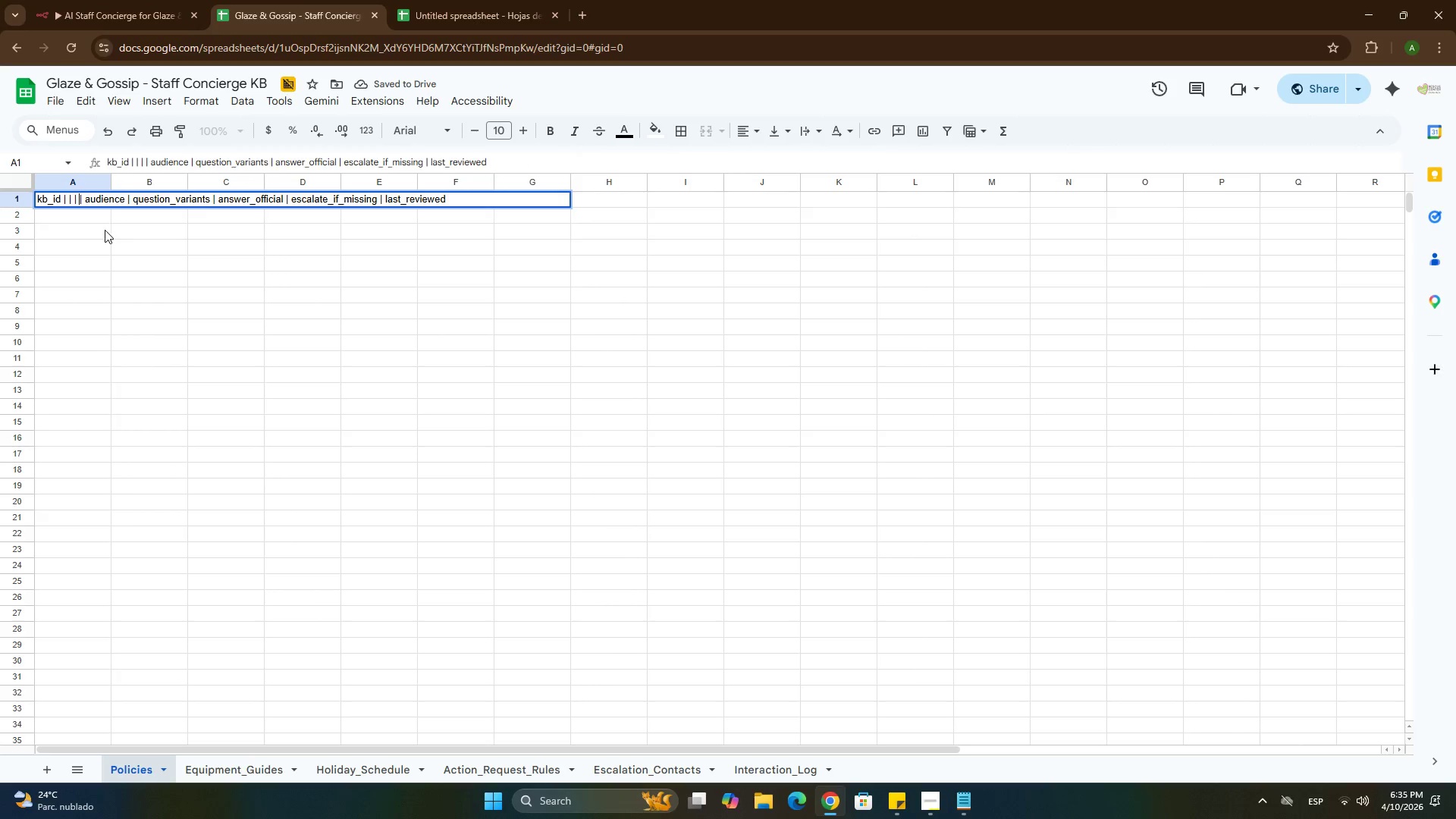 
left_click([105, 230])
 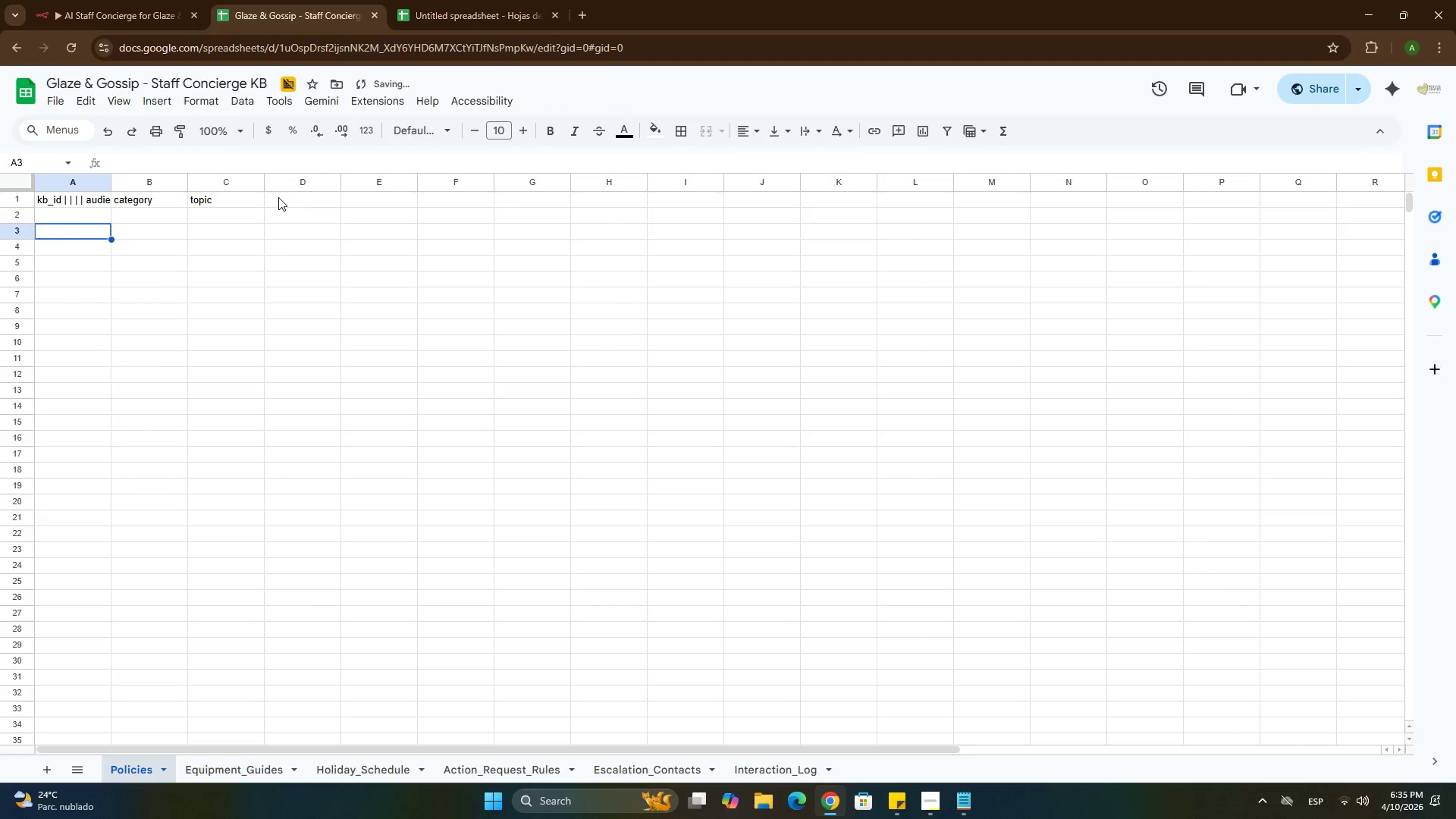 
left_click([291, 196])
 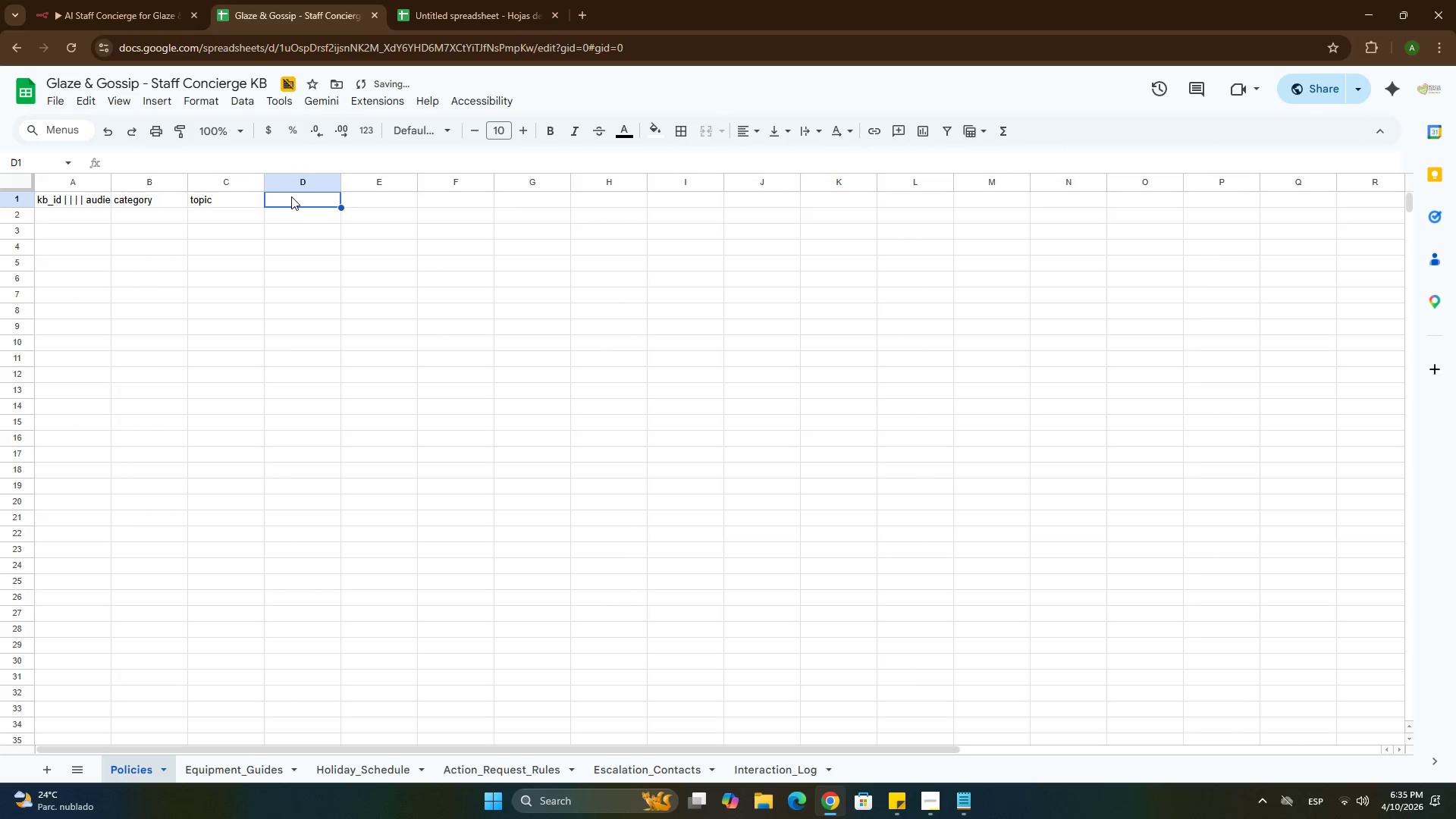 
key(Control+ControlLeft)
 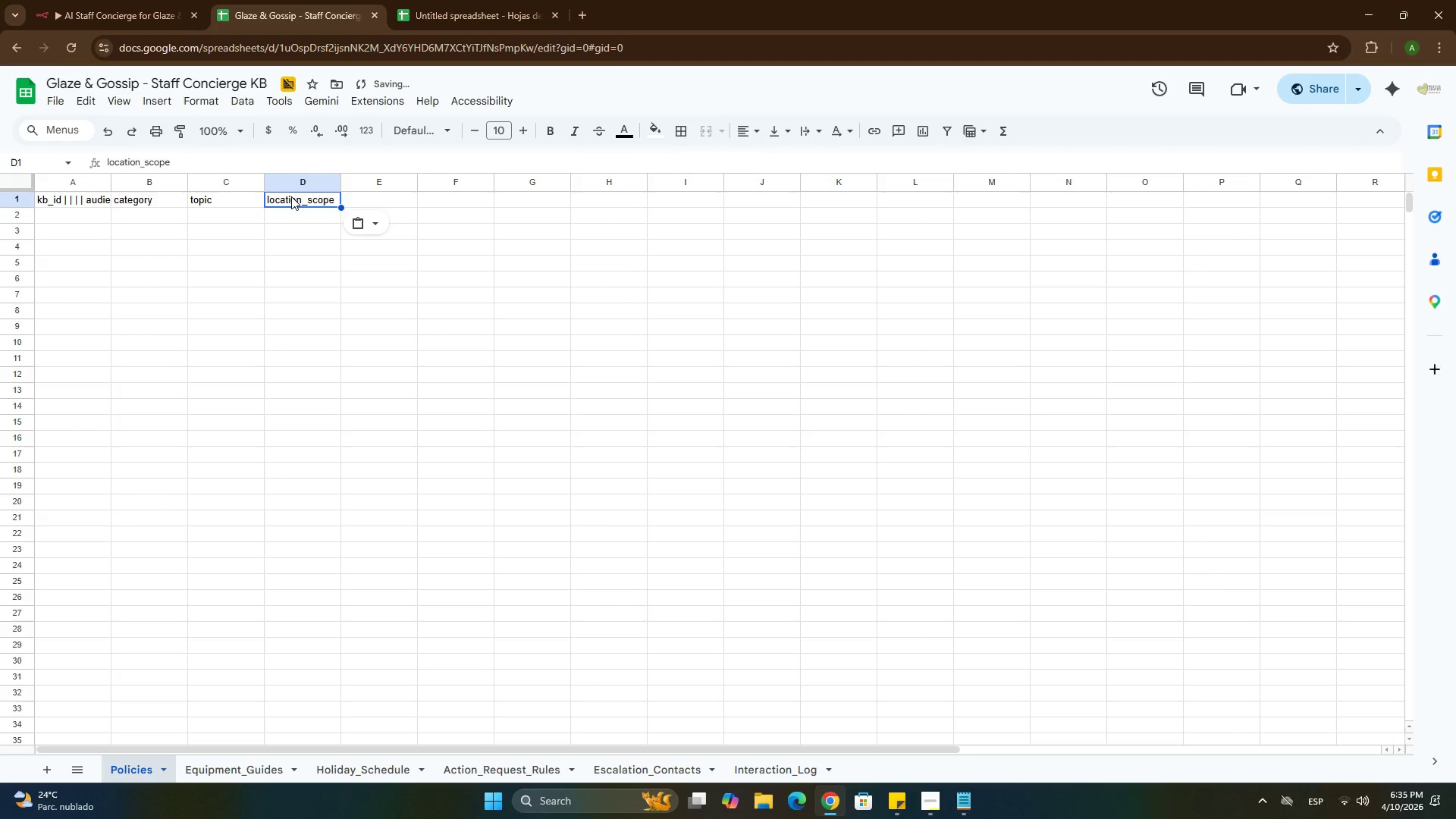 
key(Control+V)
 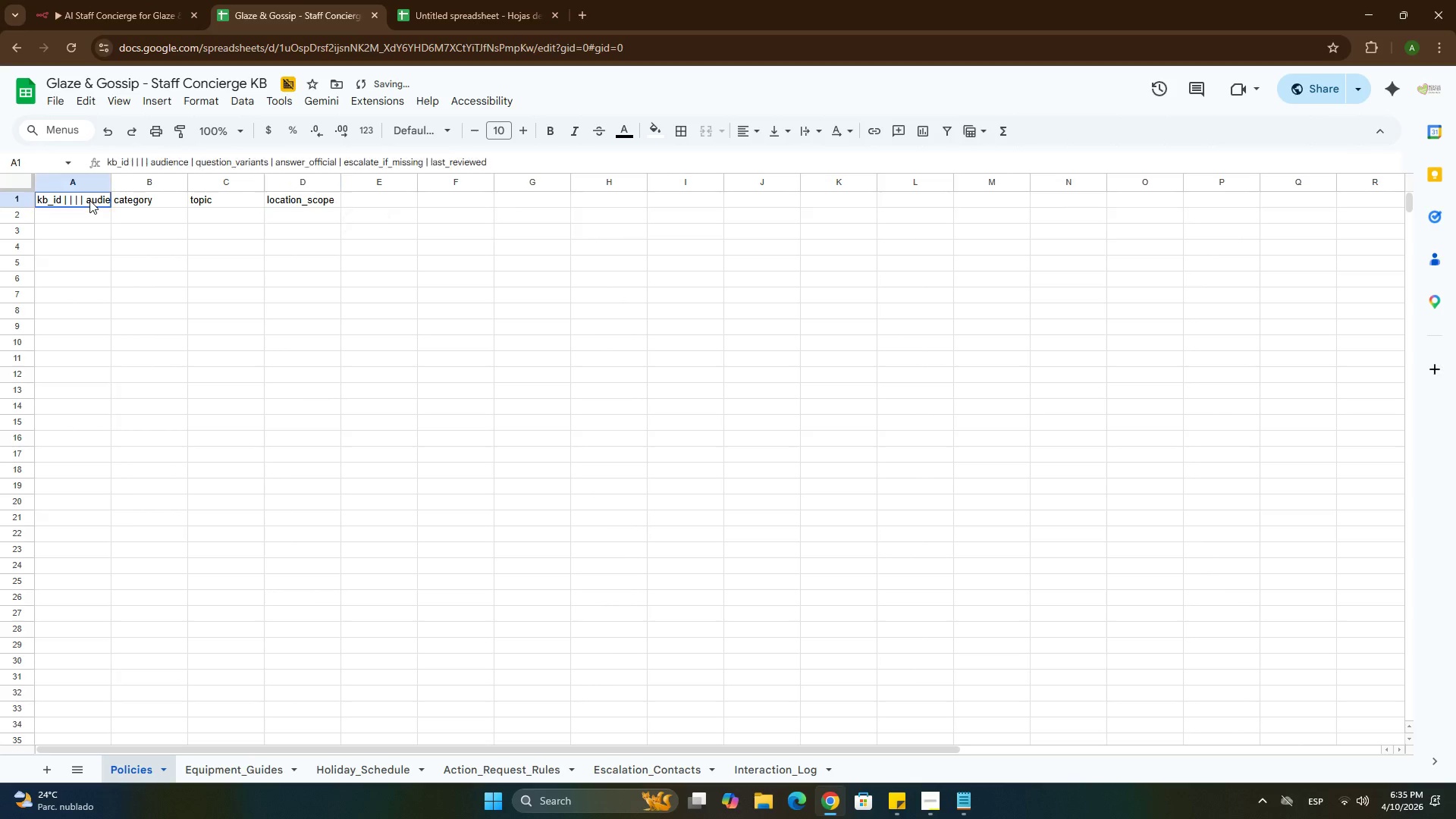 
double_click([89, 200])
 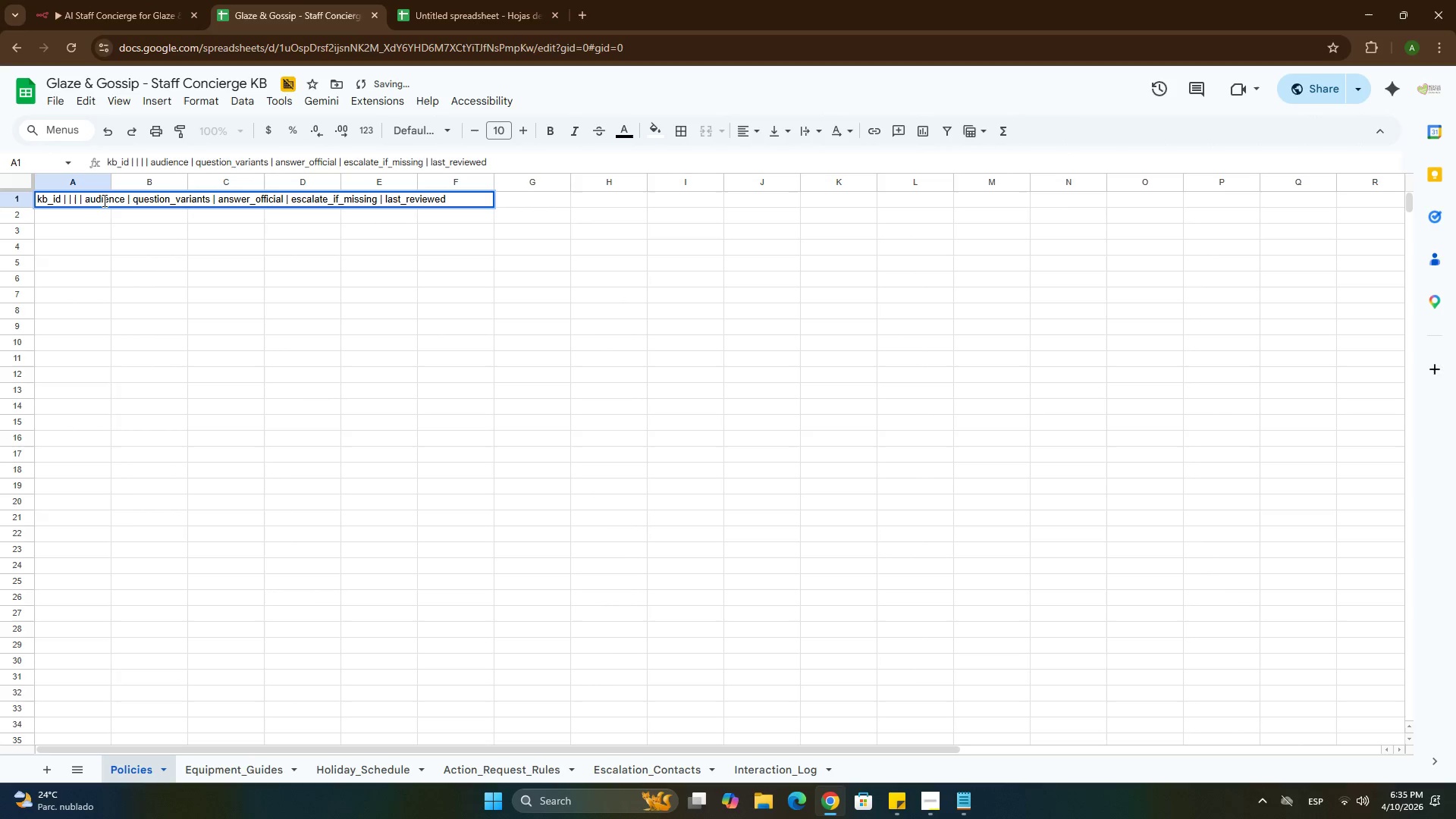 
double_click([103, 200])
 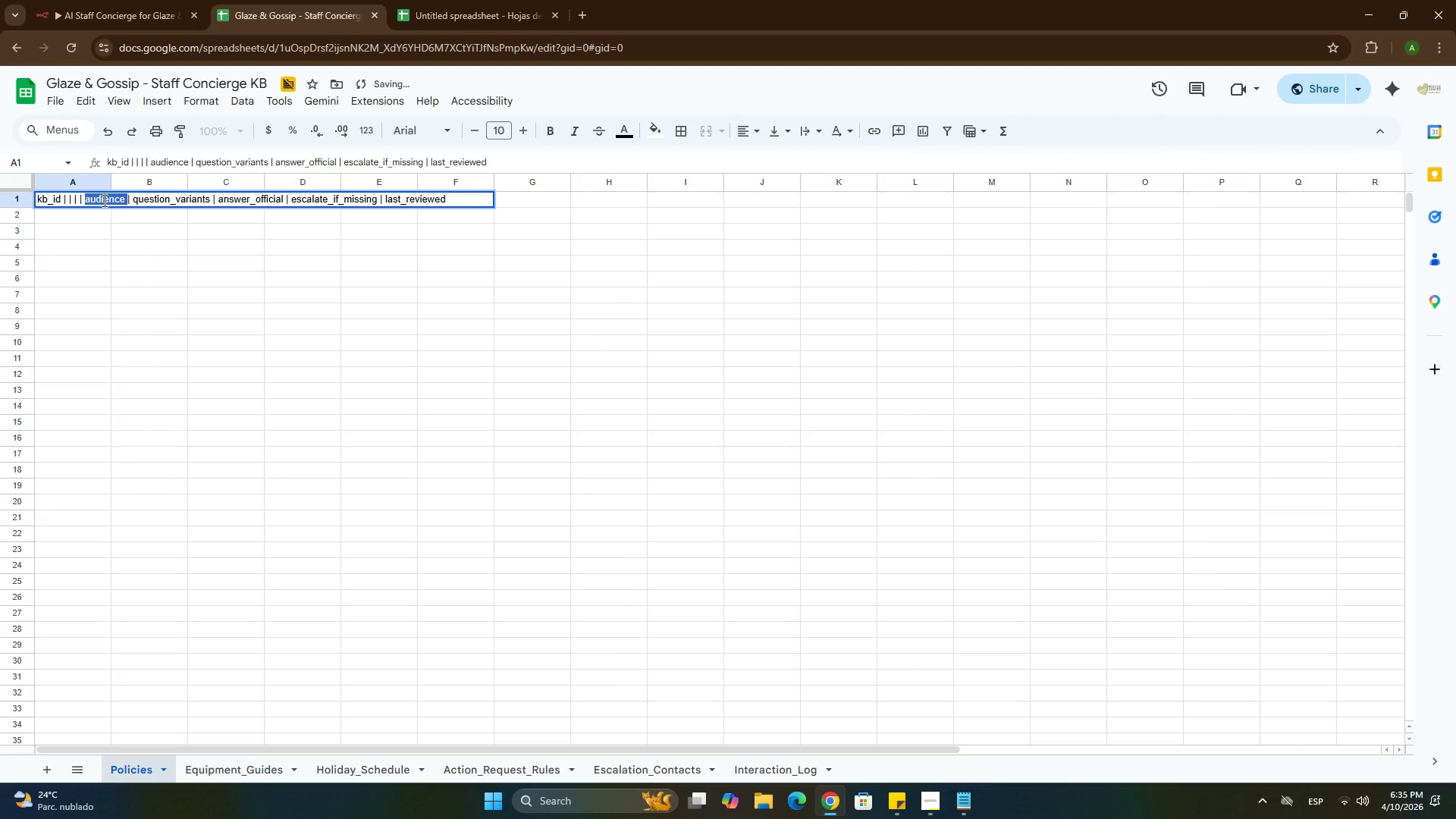 
key(Control+X)
 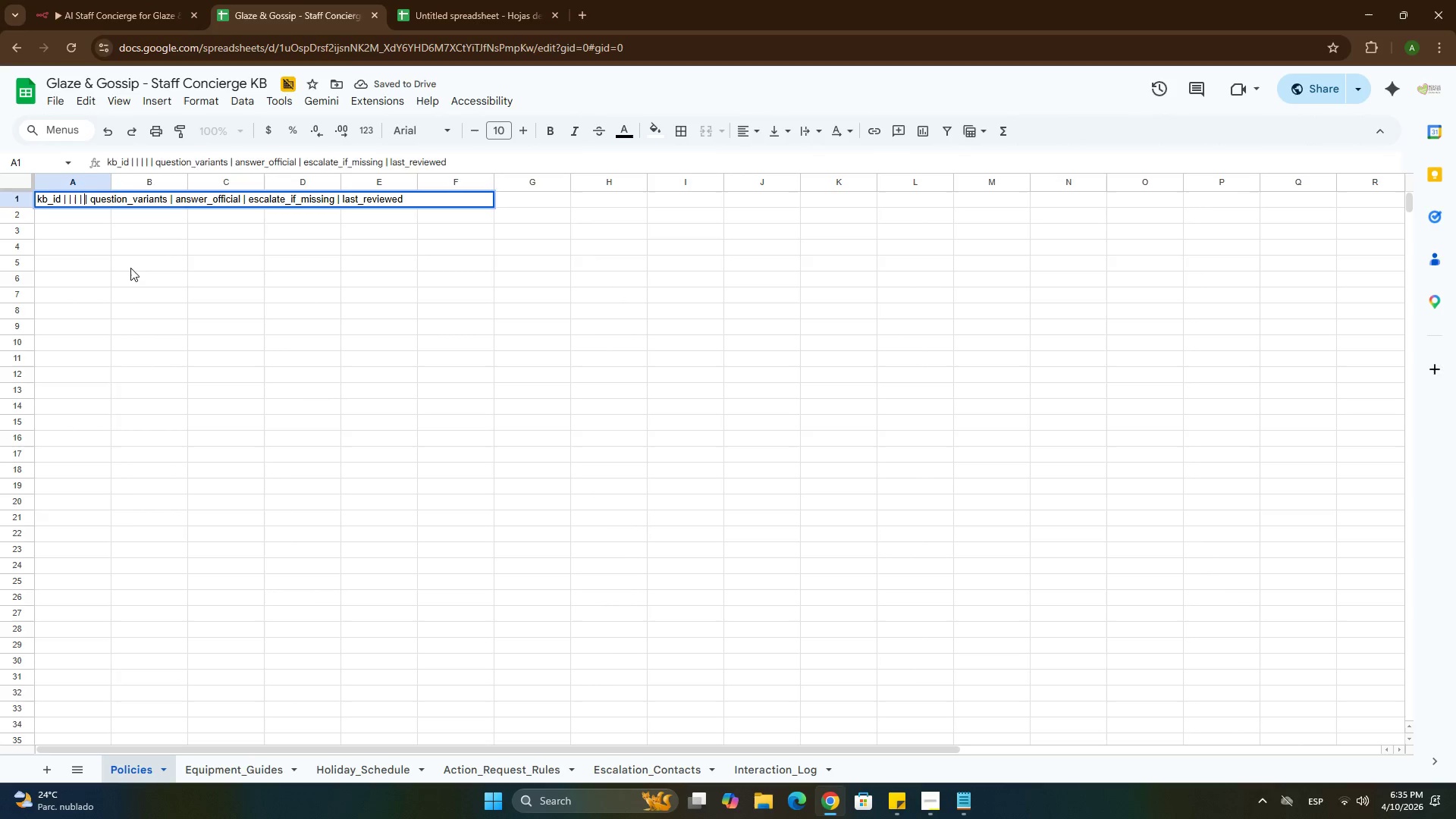 
left_click([130, 268])
 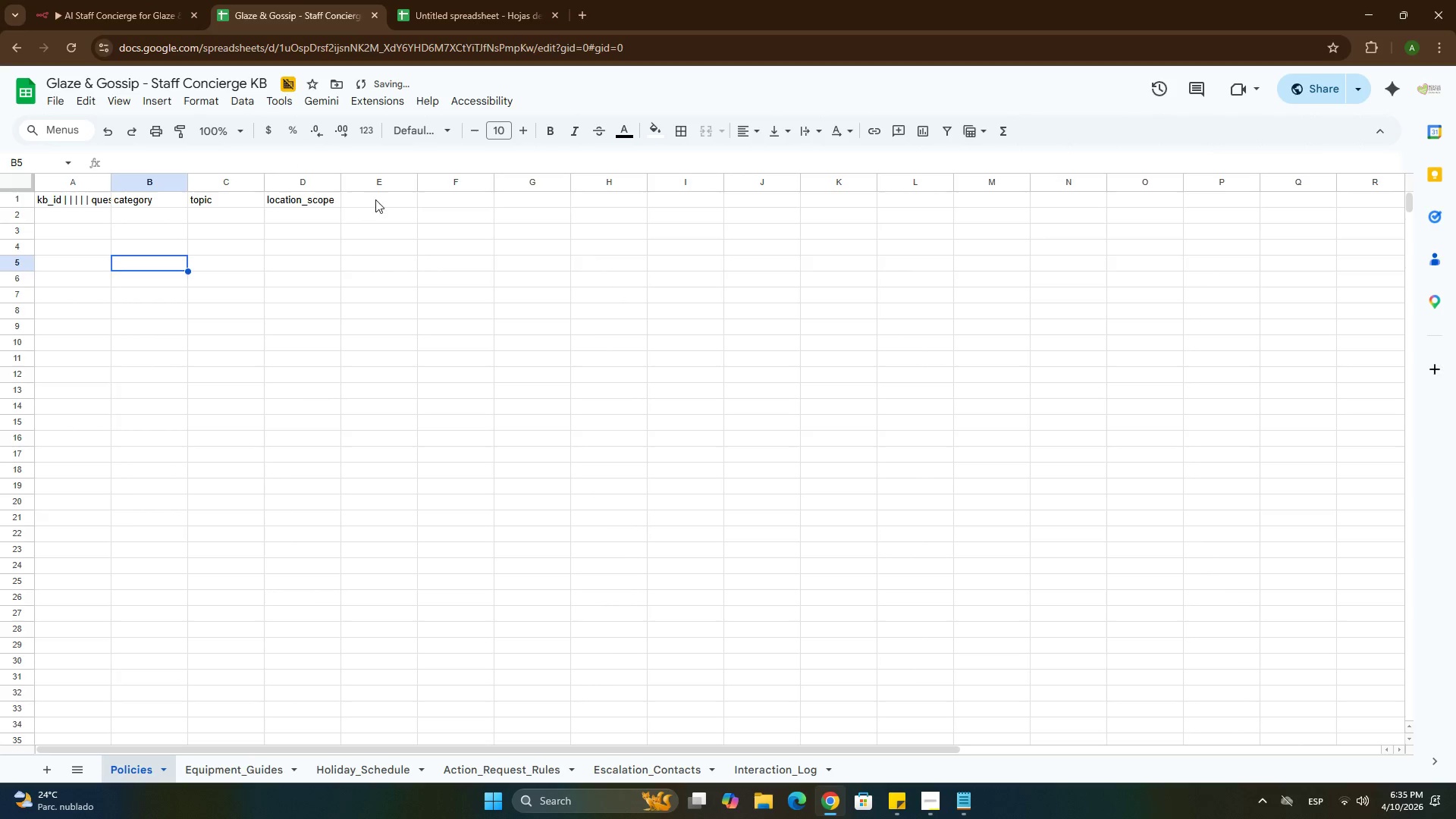 
left_click([377, 198])
 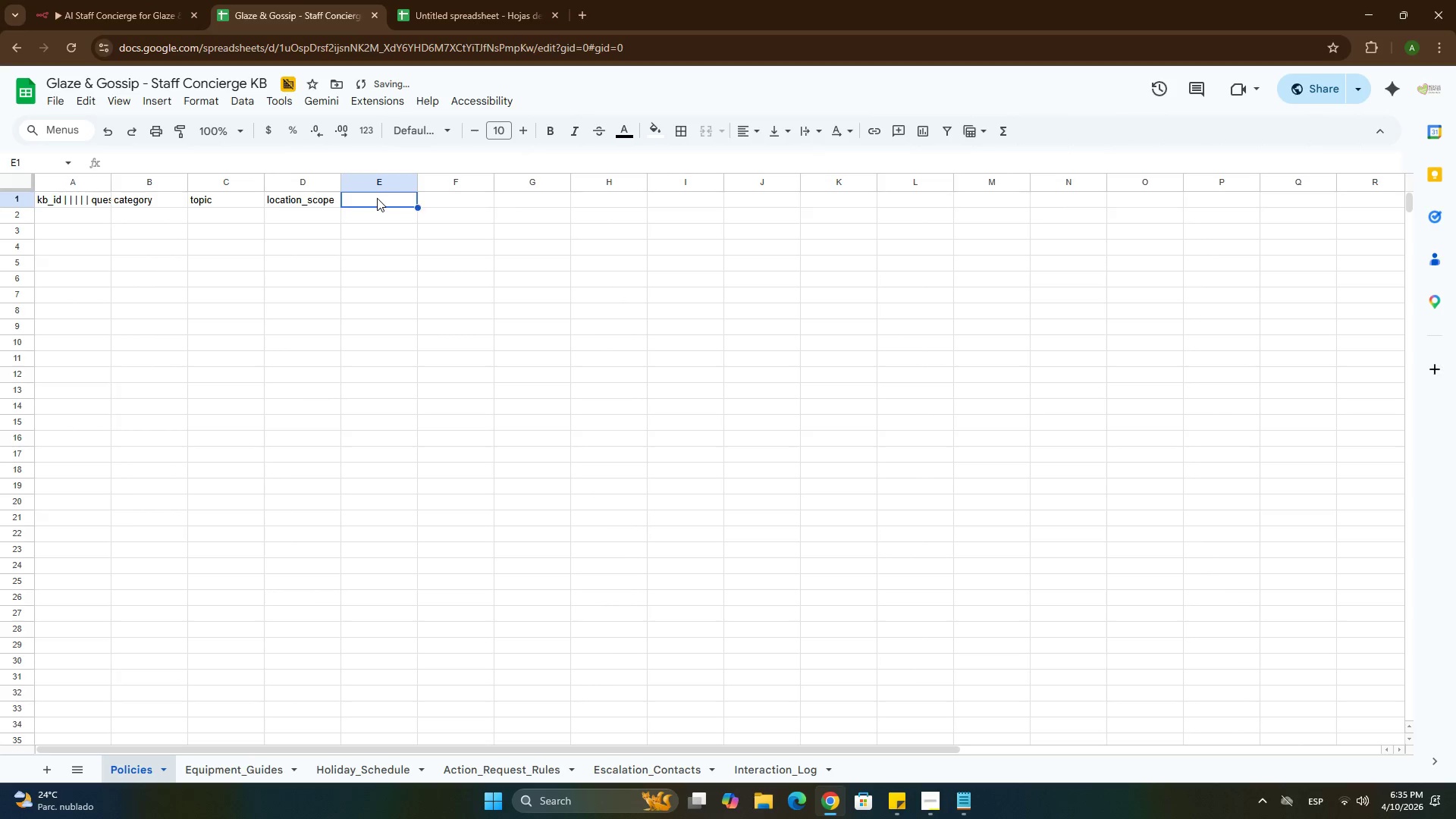 
key(Control+ControlLeft)
 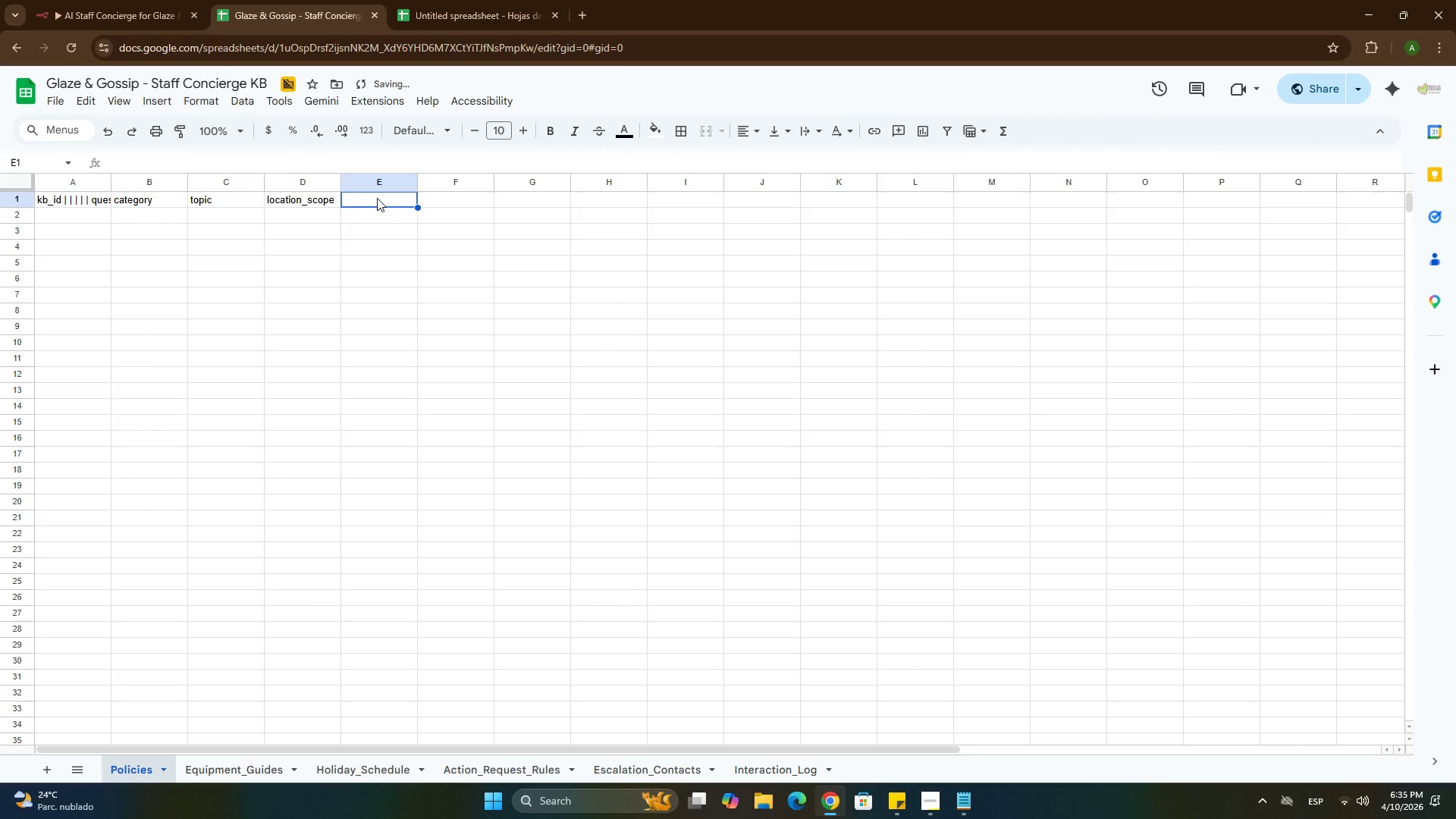 
key(Control+V)
 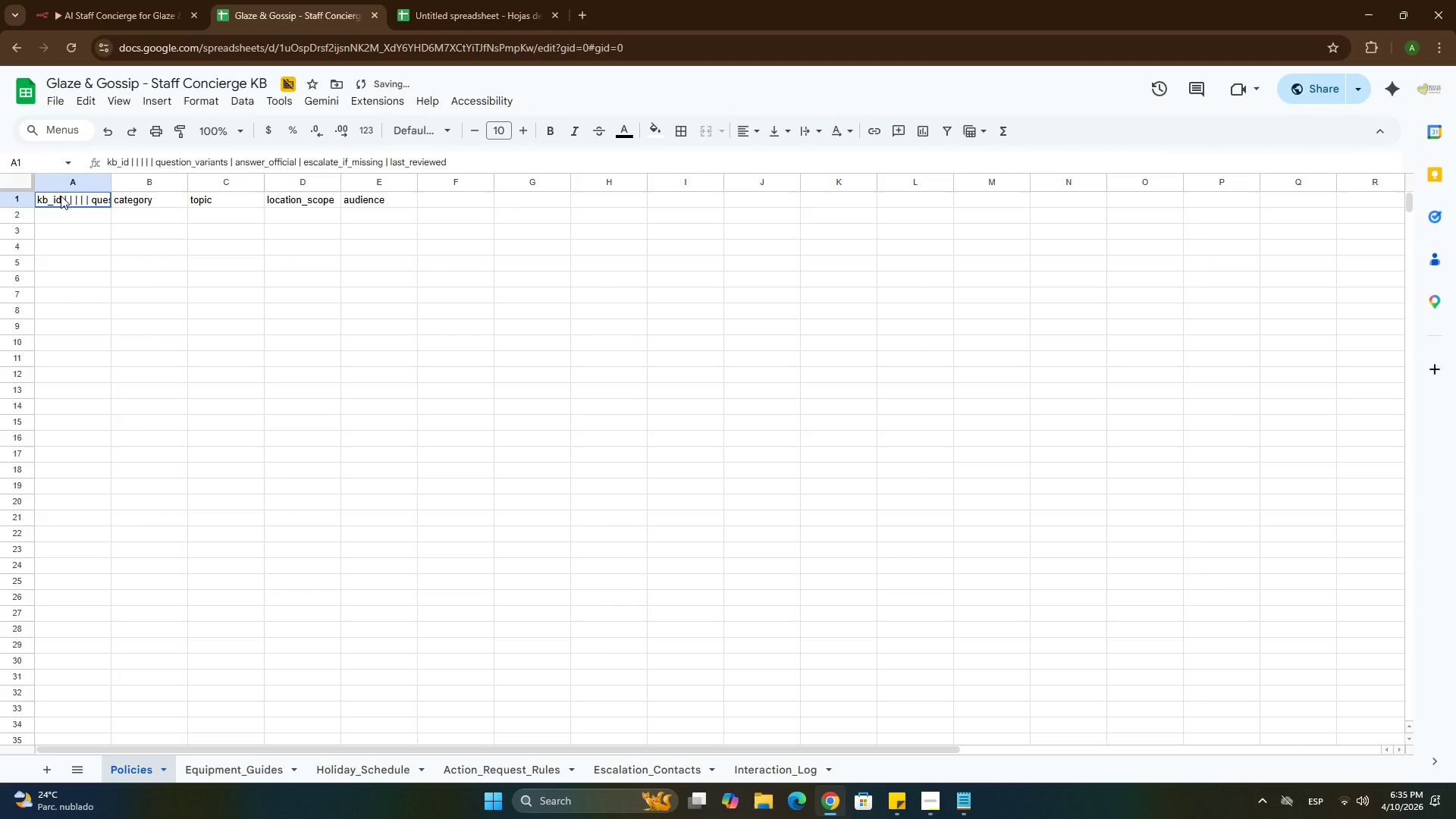 
double_click([61, 196])
 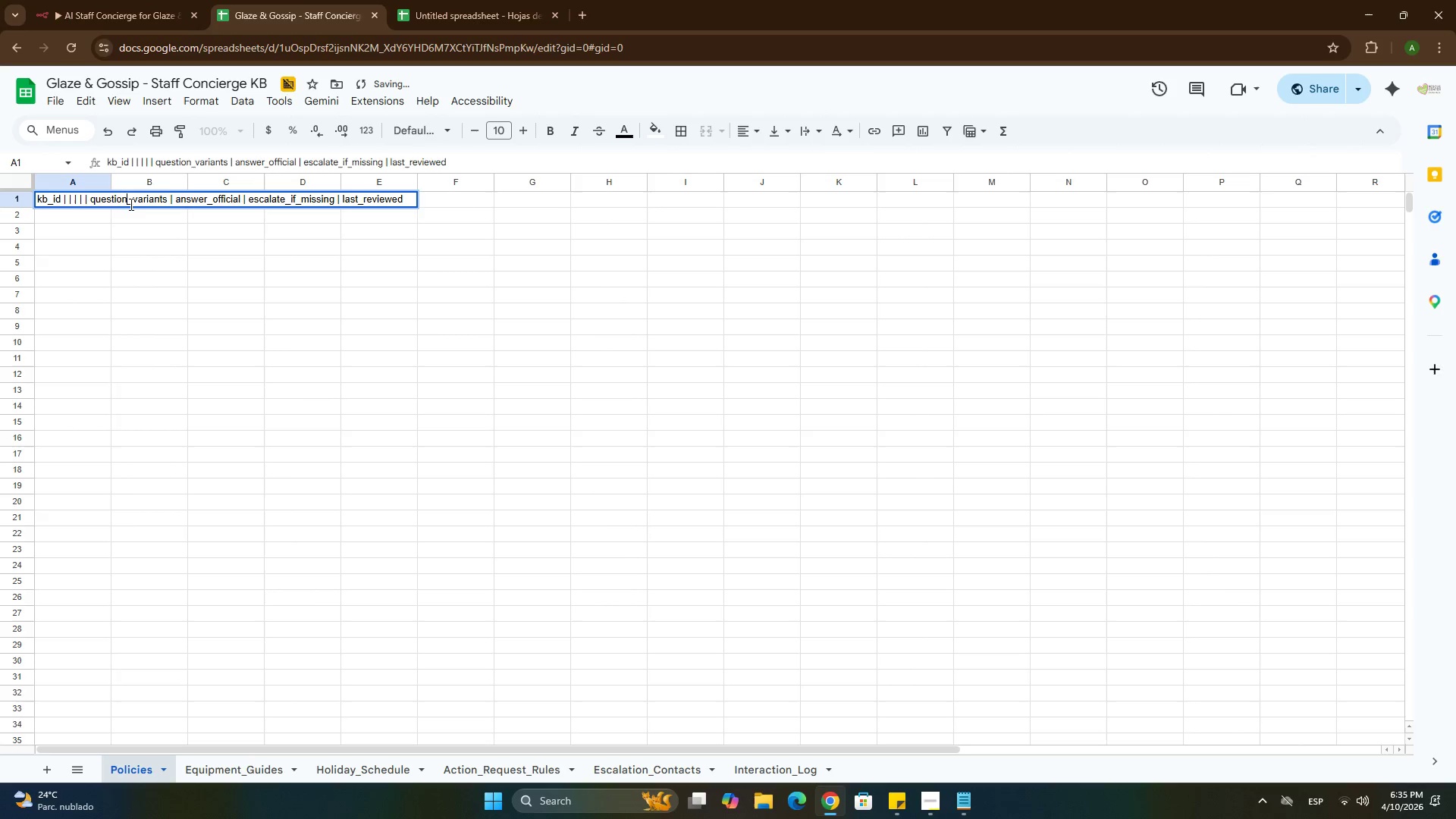 
double_click([130, 204])
 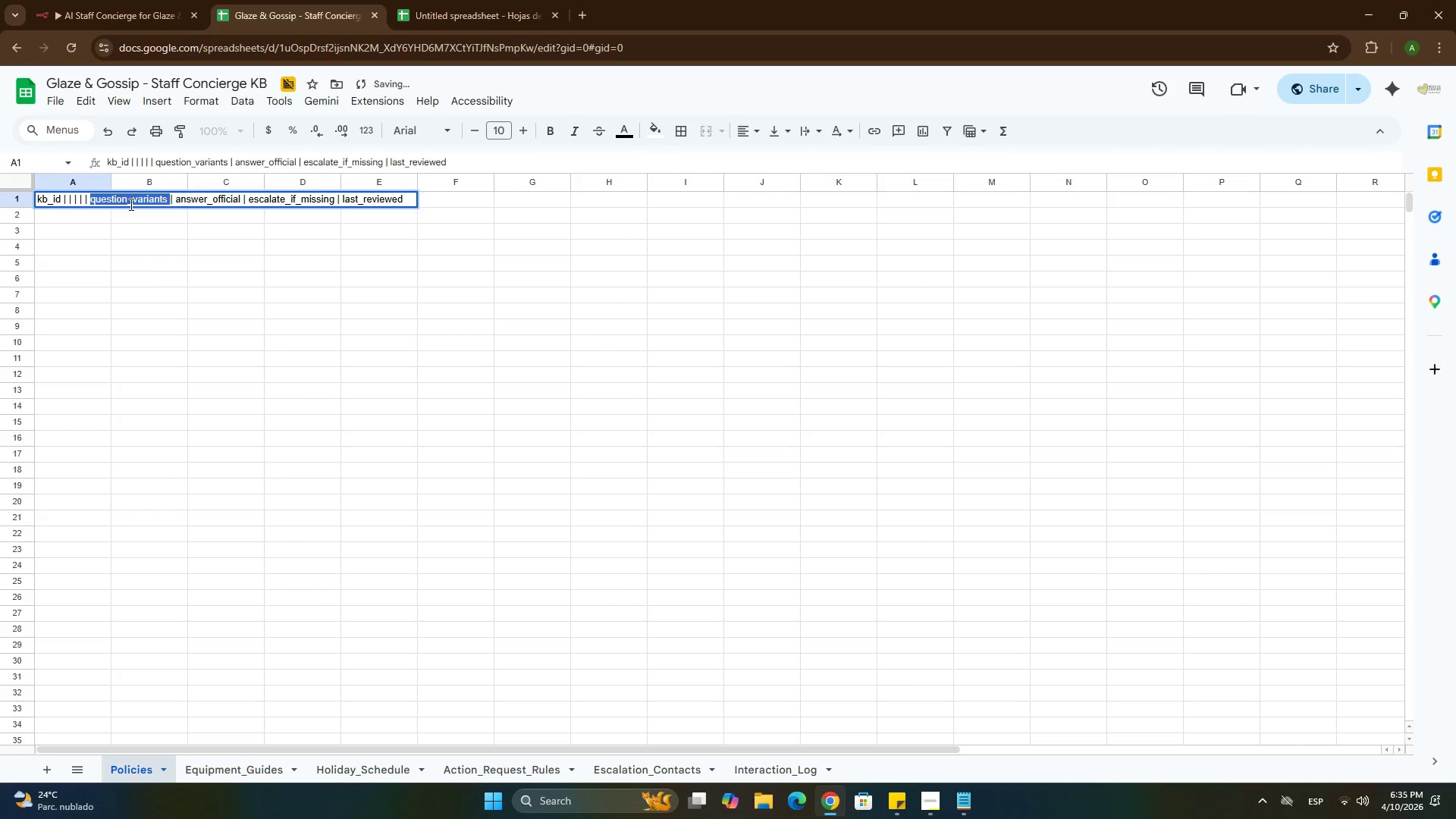 
key(Control+ControlLeft)
 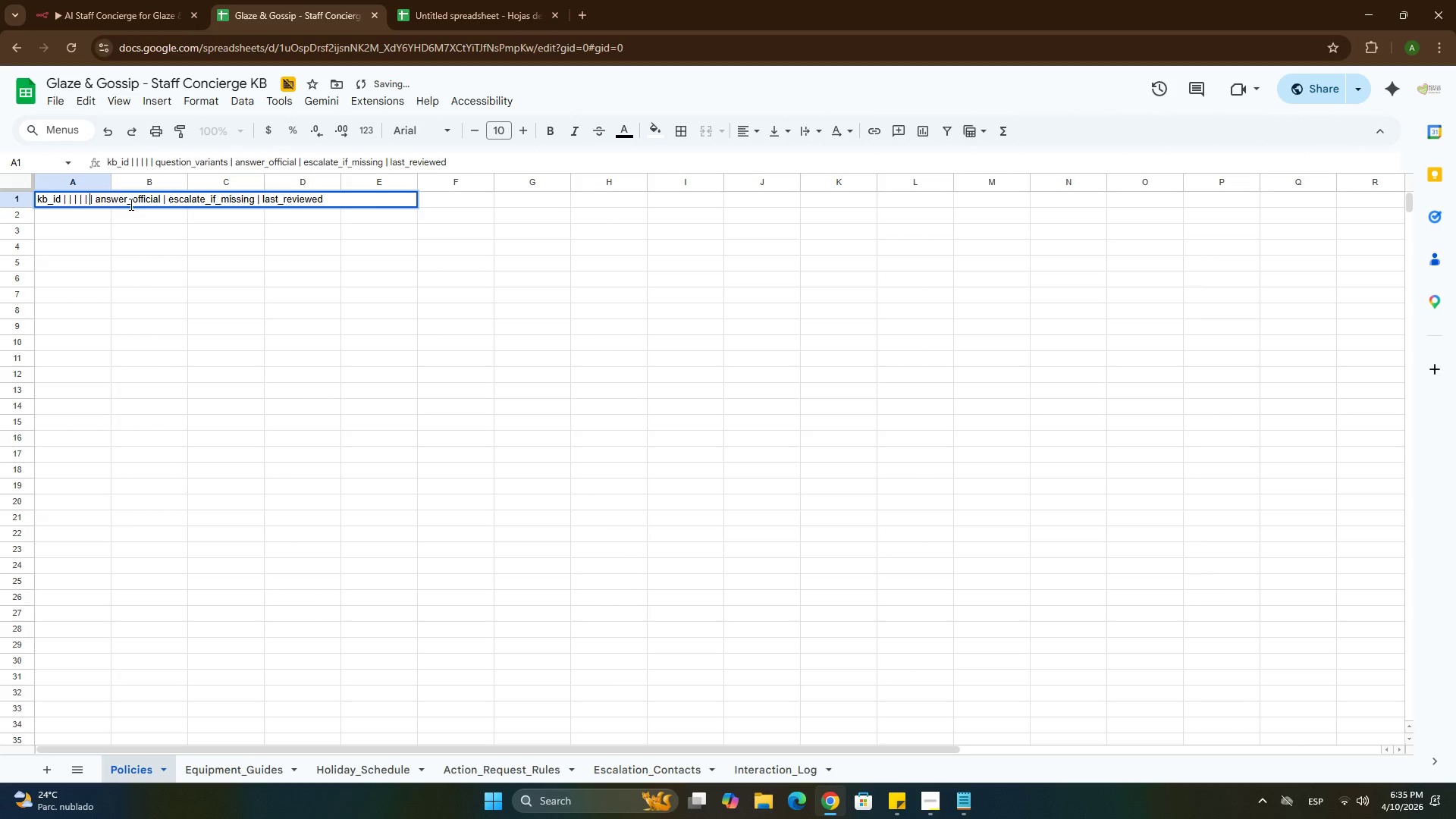 
key(Control+X)
 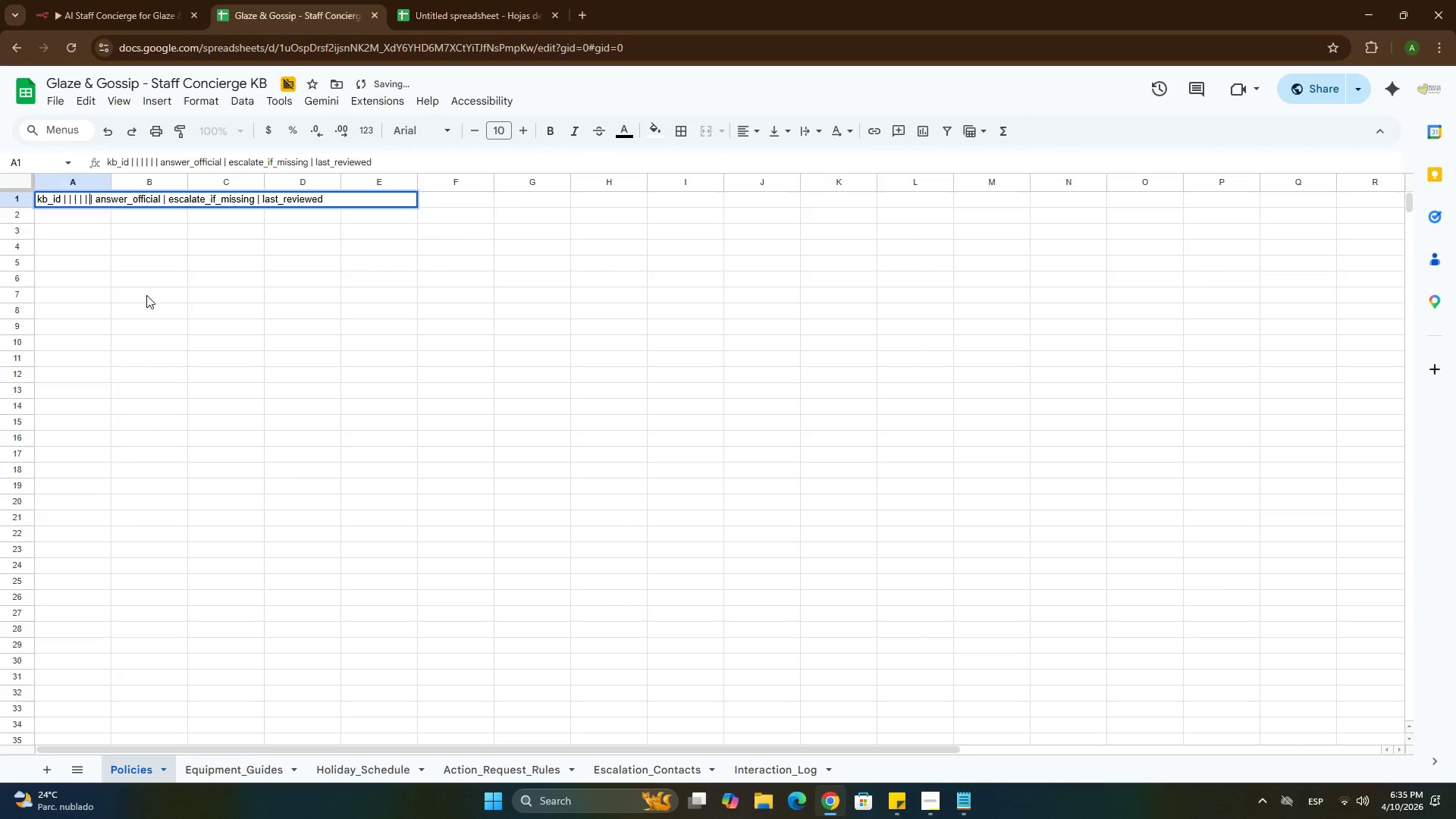 
left_click_drag(start_coordinate=[146, 295], to_coordinate=[155, 291])
 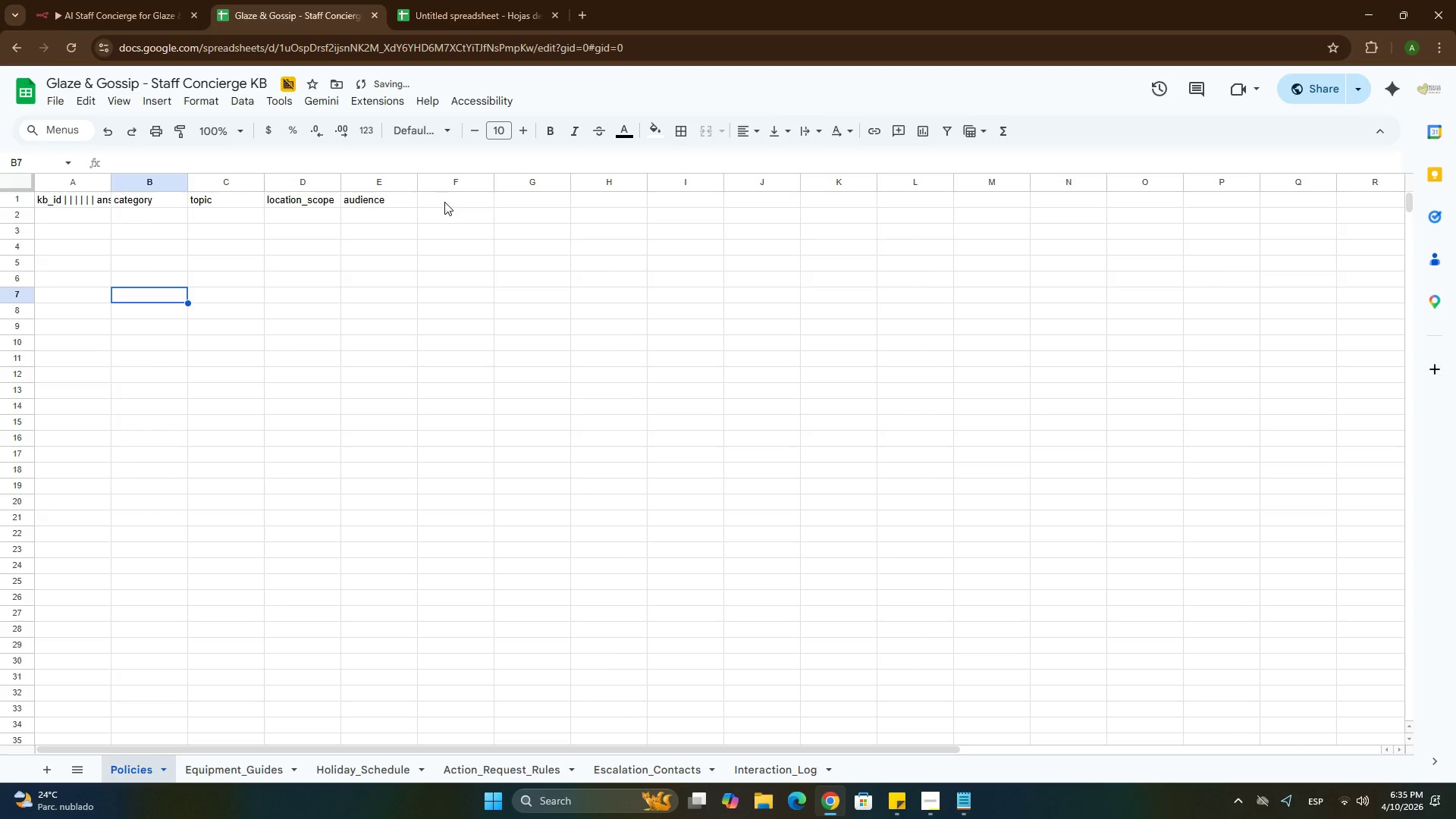 
key(Control+ControlLeft)
 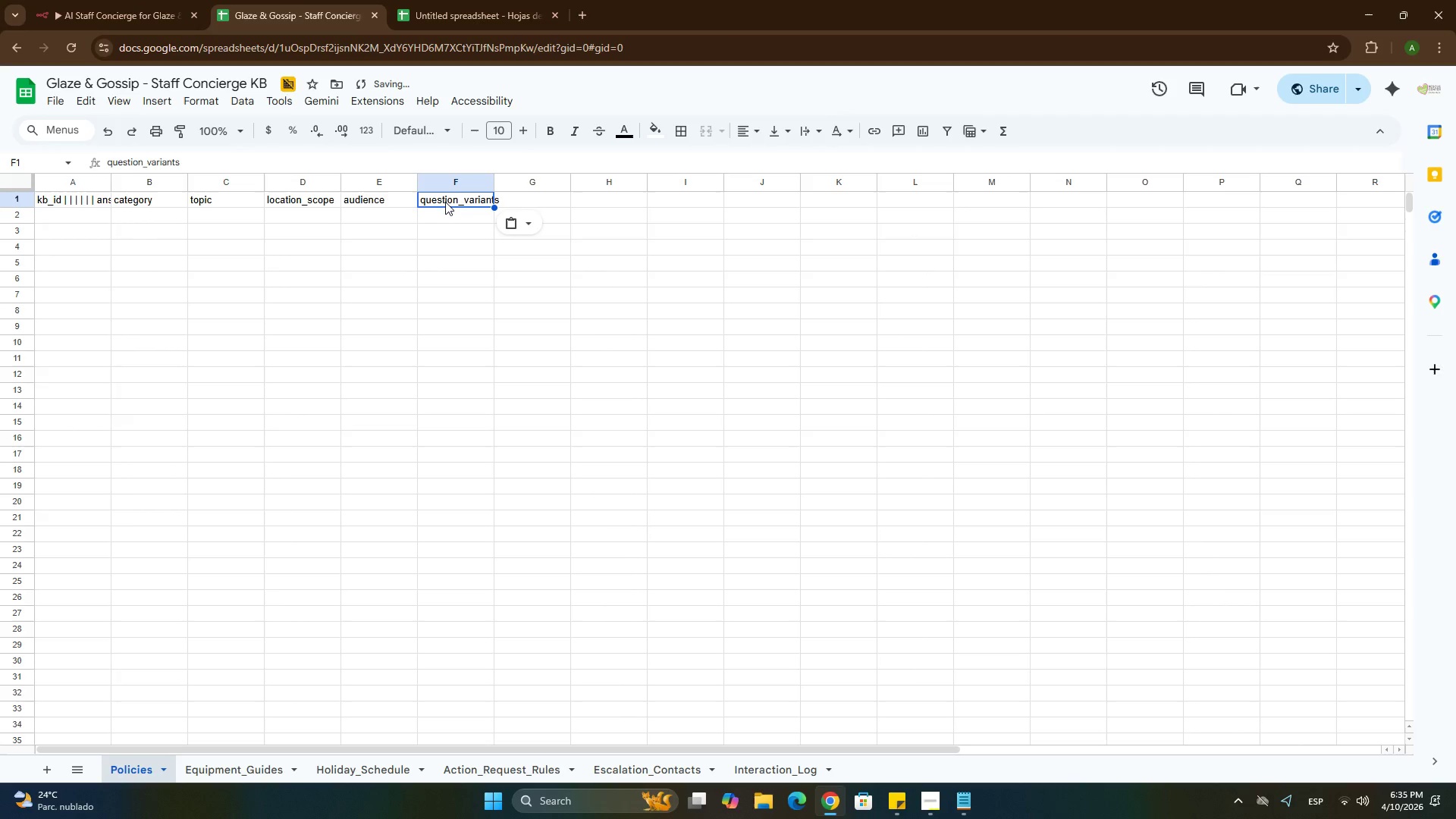 
key(Control+V)
 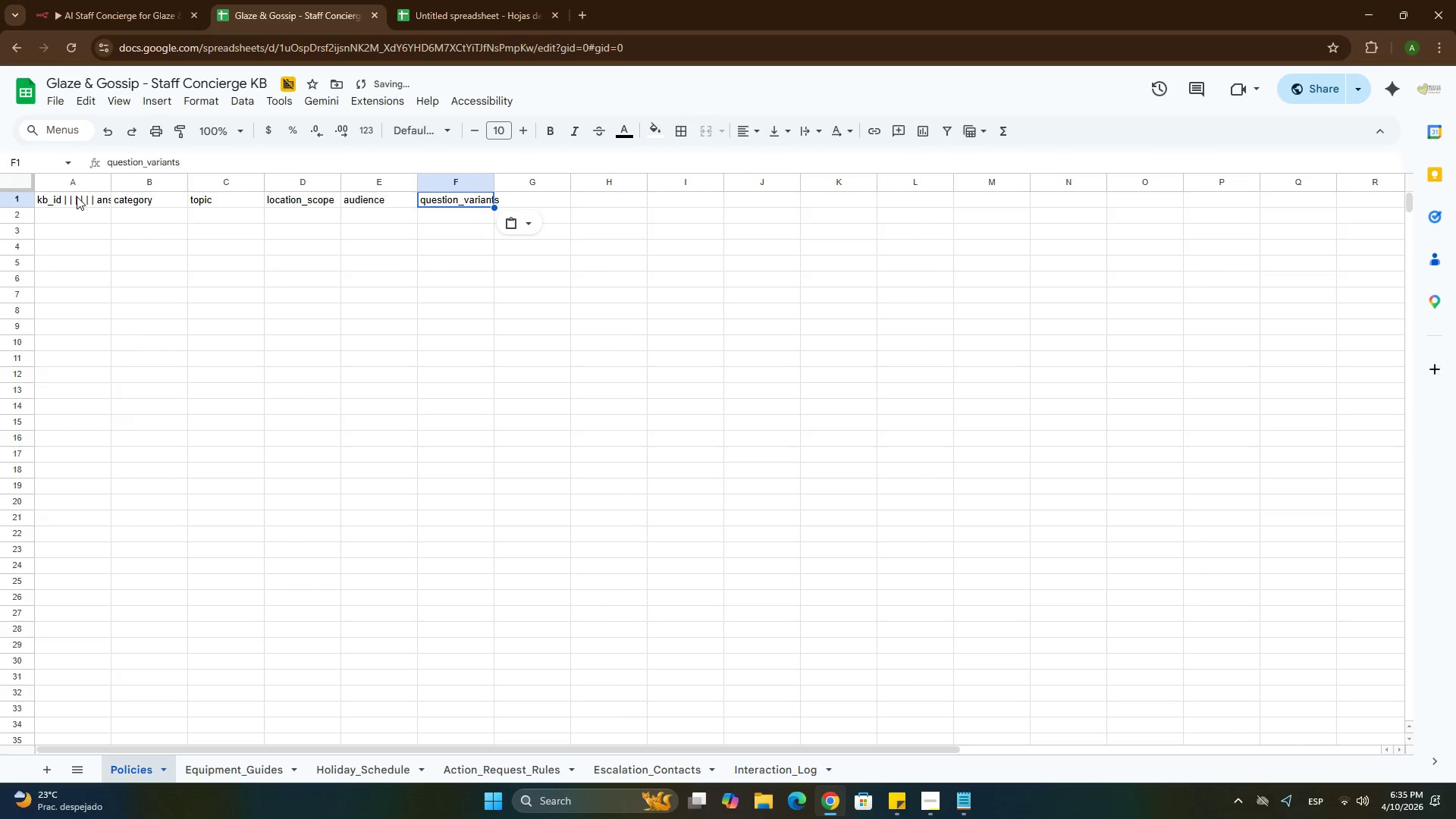 
double_click([76, 196])
 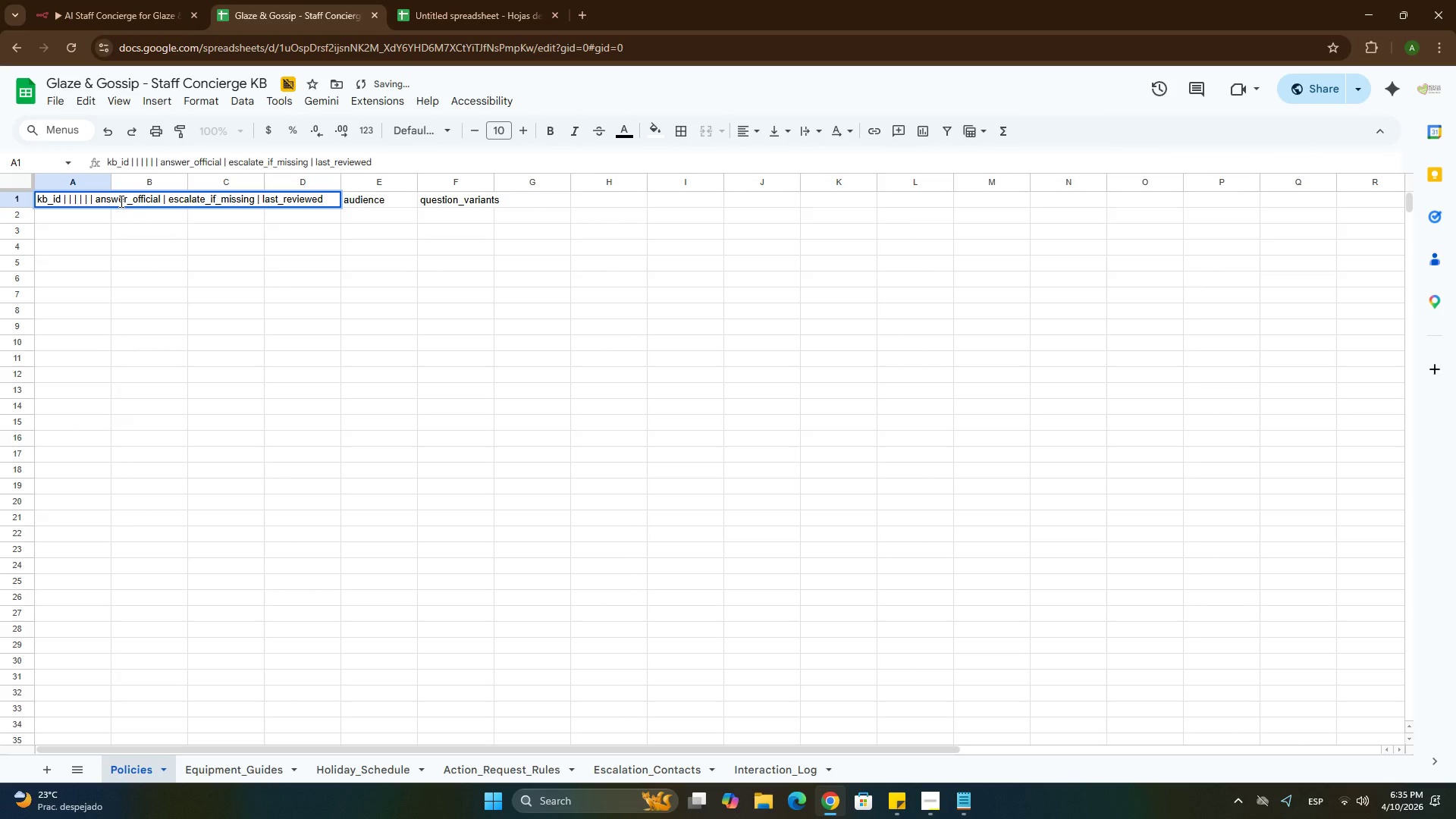 
double_click([133, 201])
 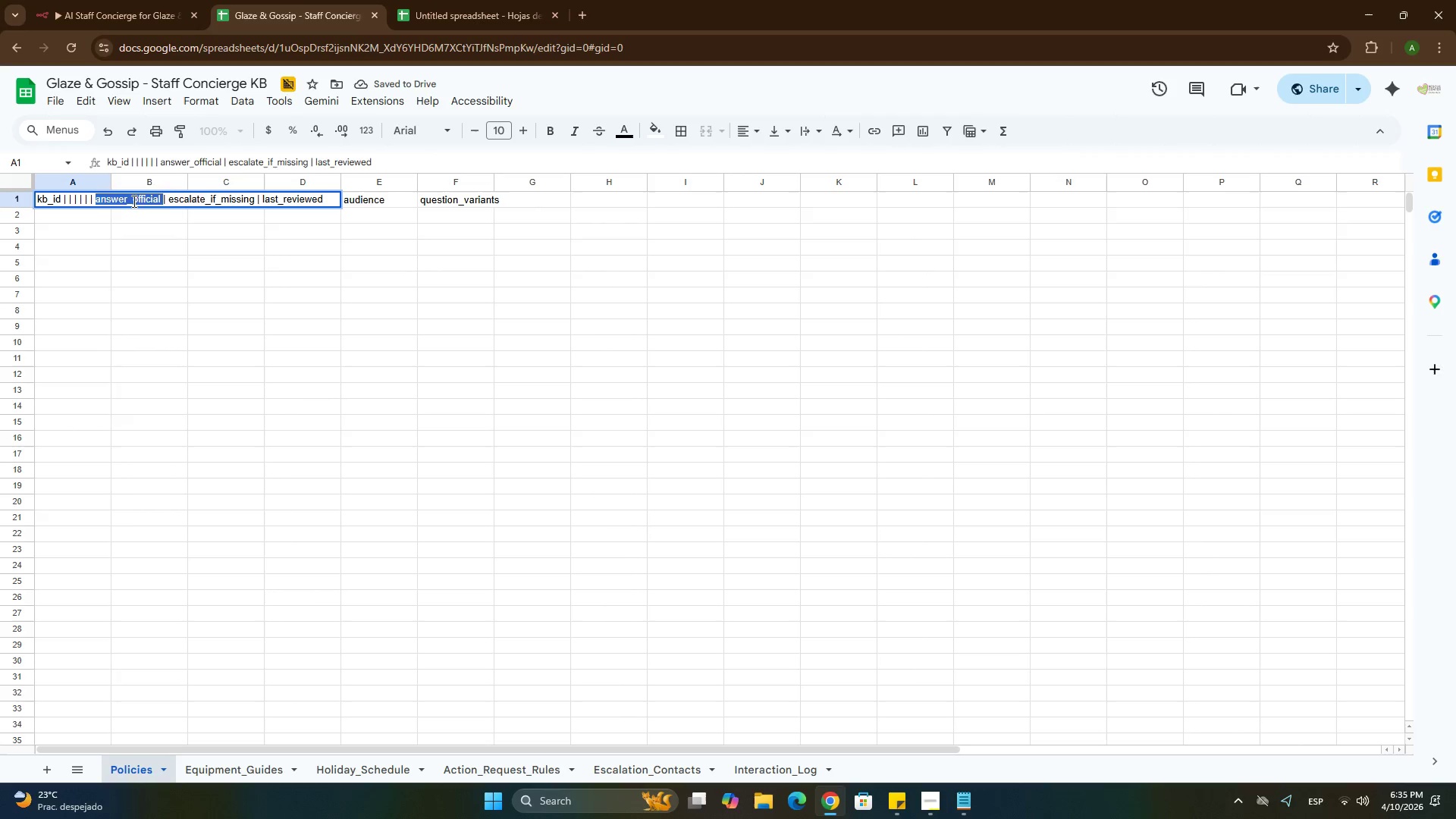 
key(Control+X)
 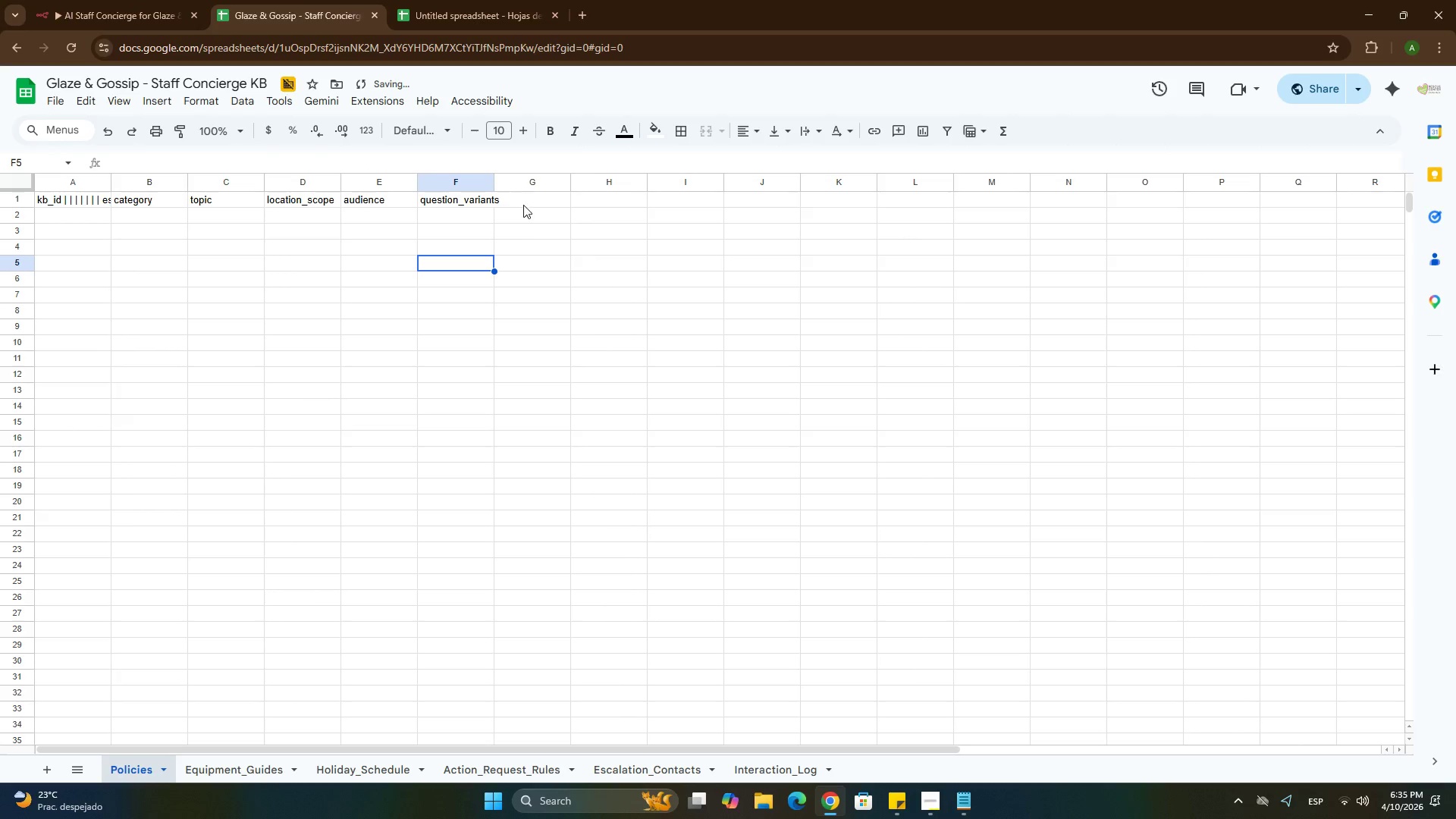 
double_click([524, 205])
 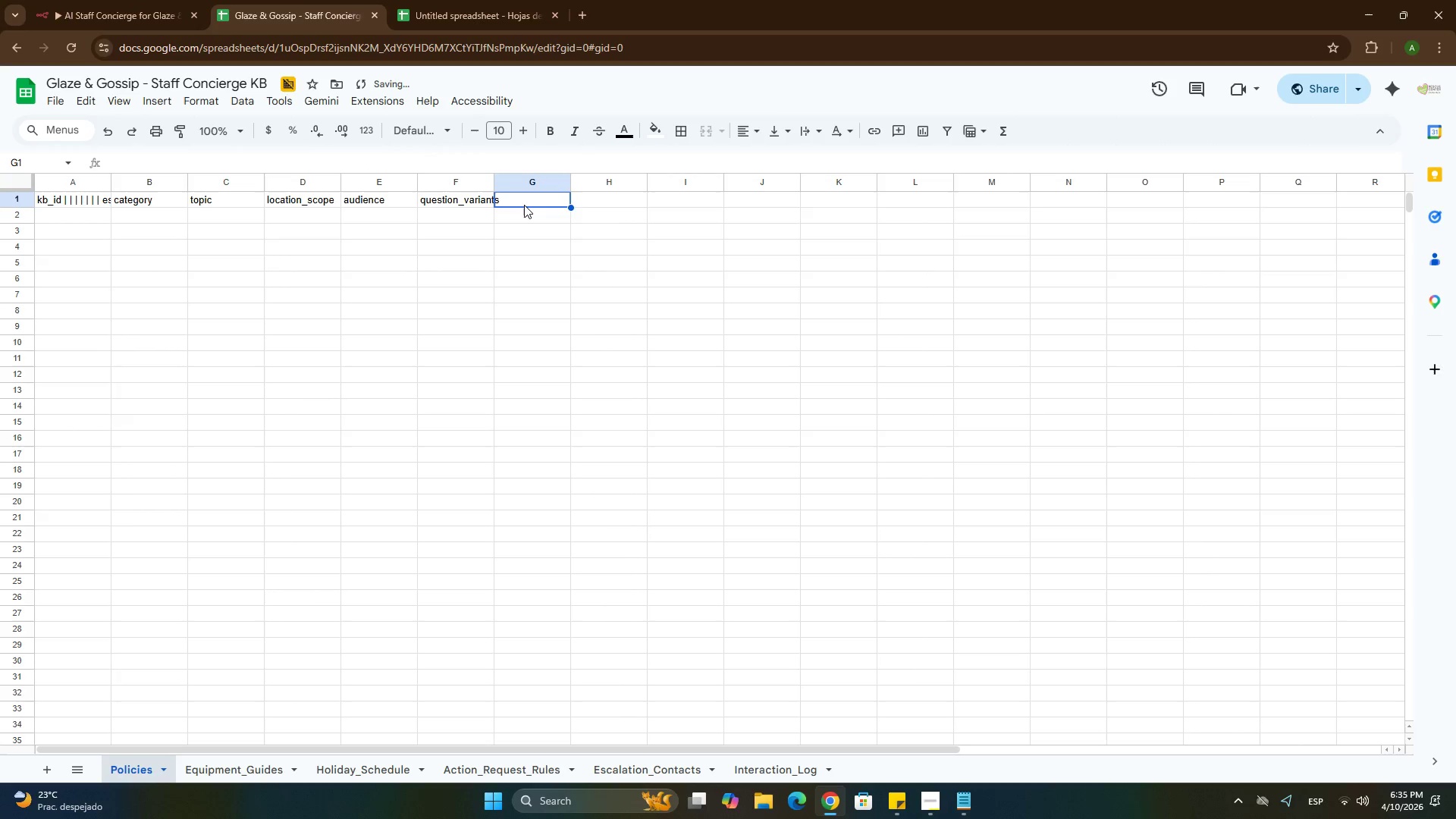 
key(Control+ControlLeft)
 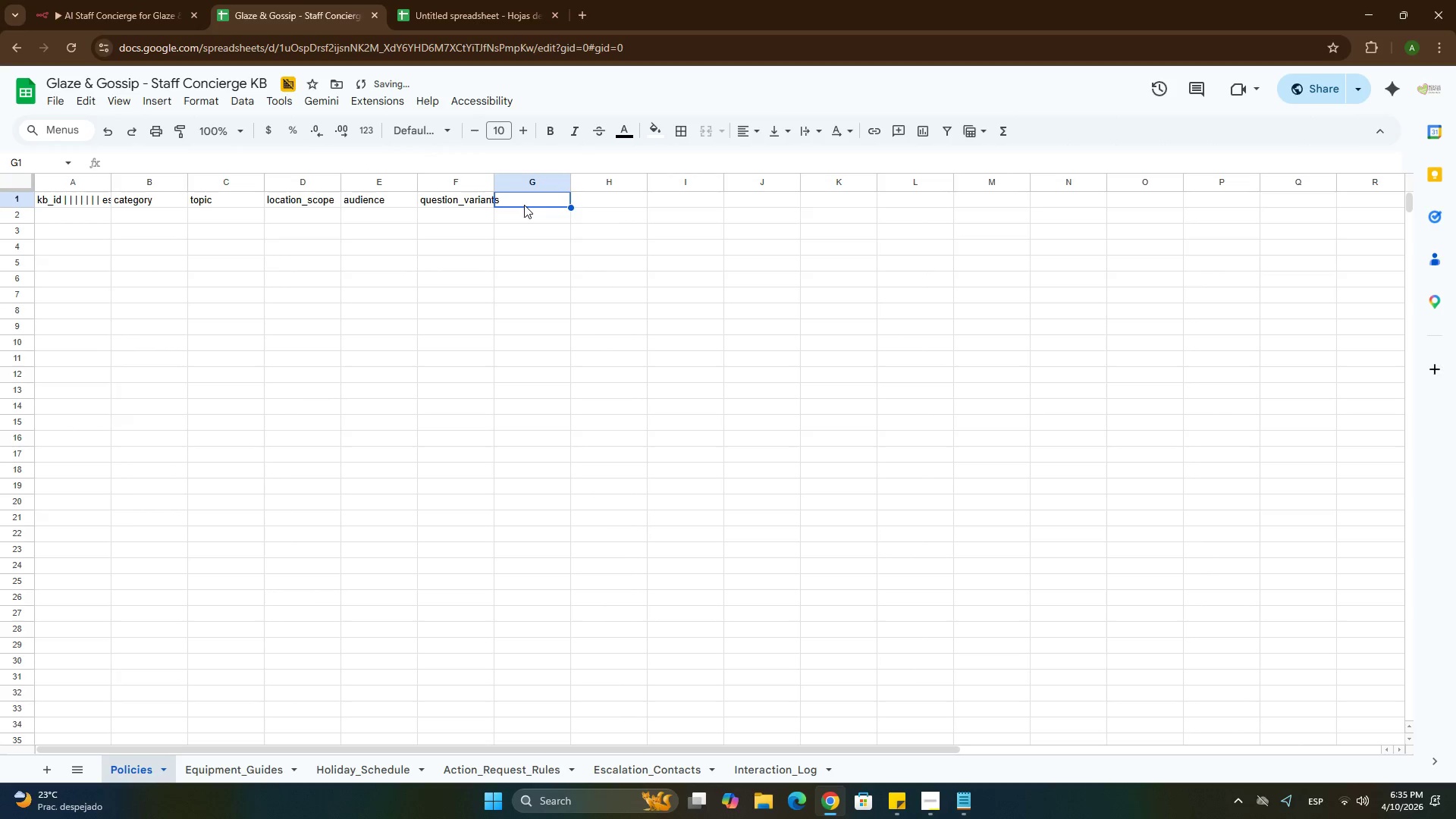 
key(Control+V)
 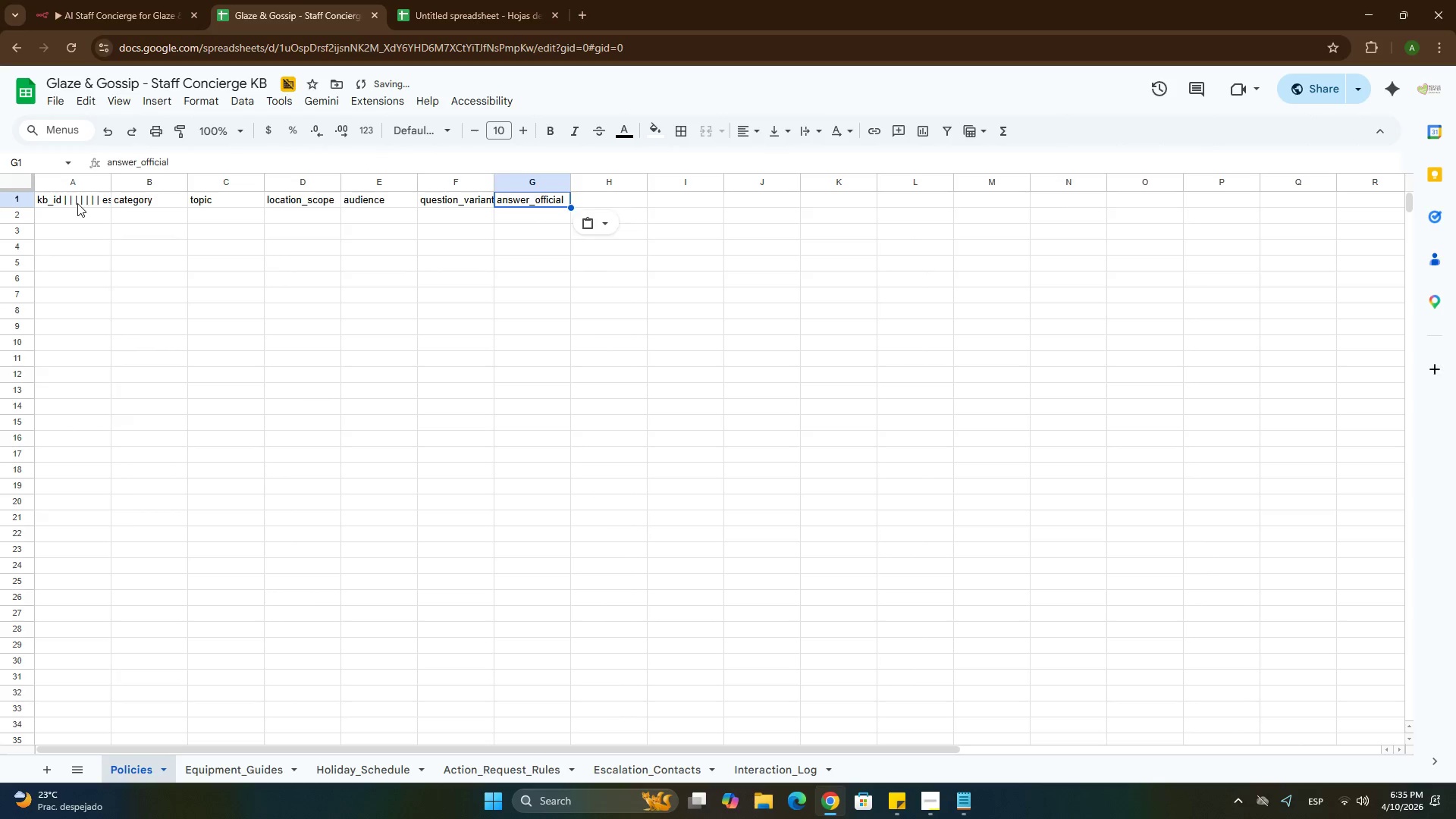 
double_click([77, 203])
 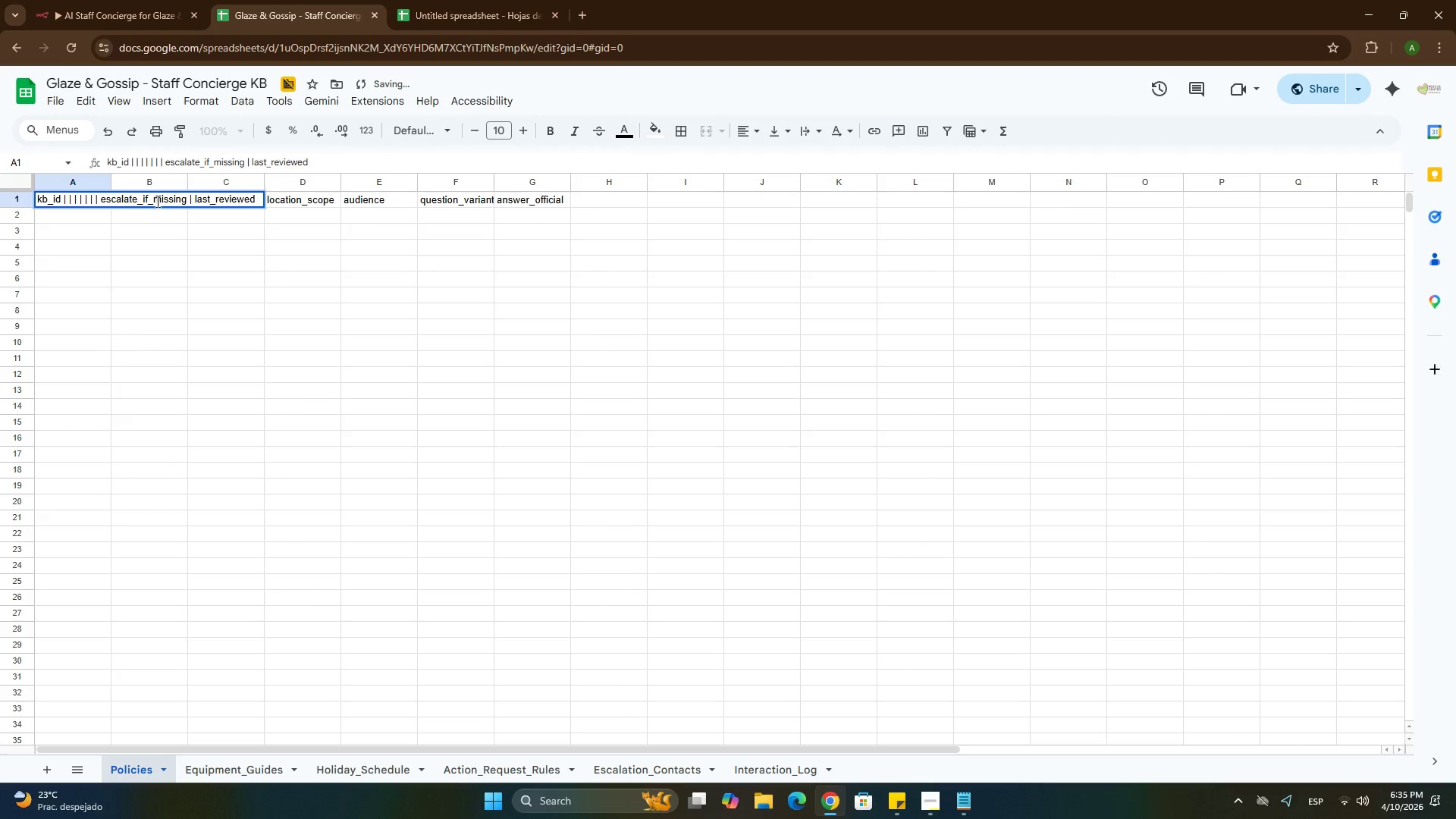 
double_click([156, 201])
 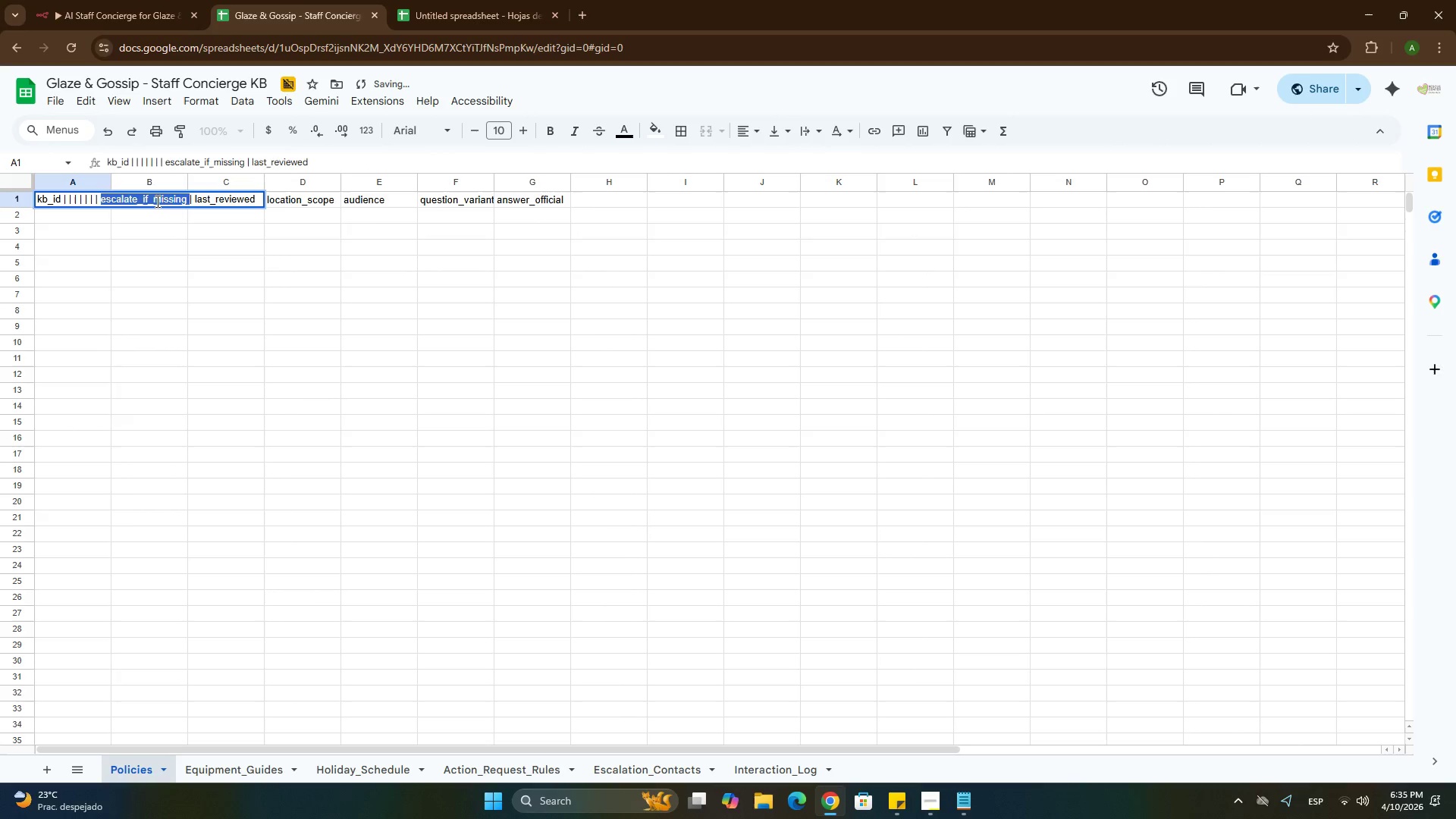 
key(Control+X)
 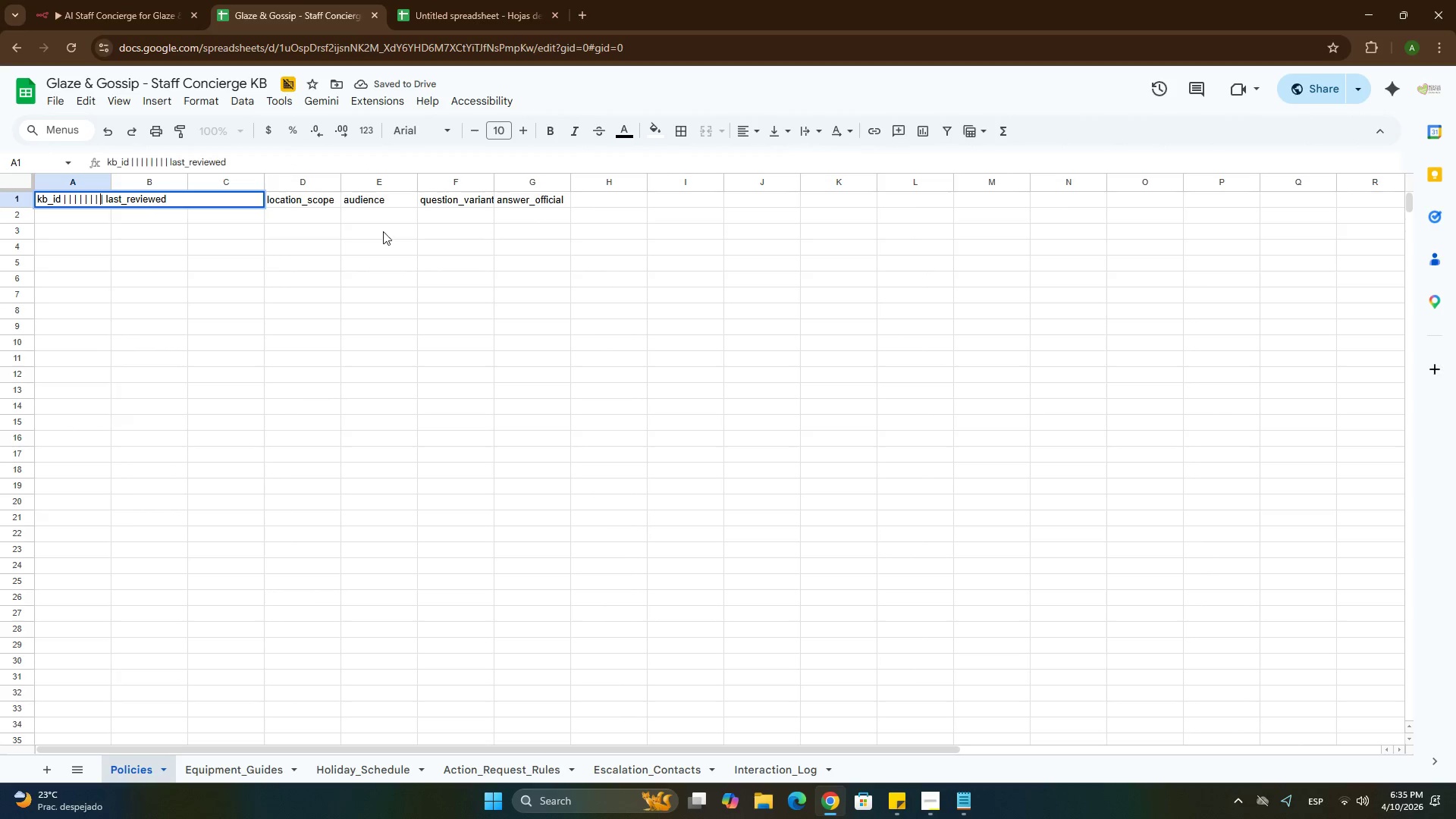 
left_click_drag(start_coordinate=[383, 231], to_coordinate=[392, 230])
 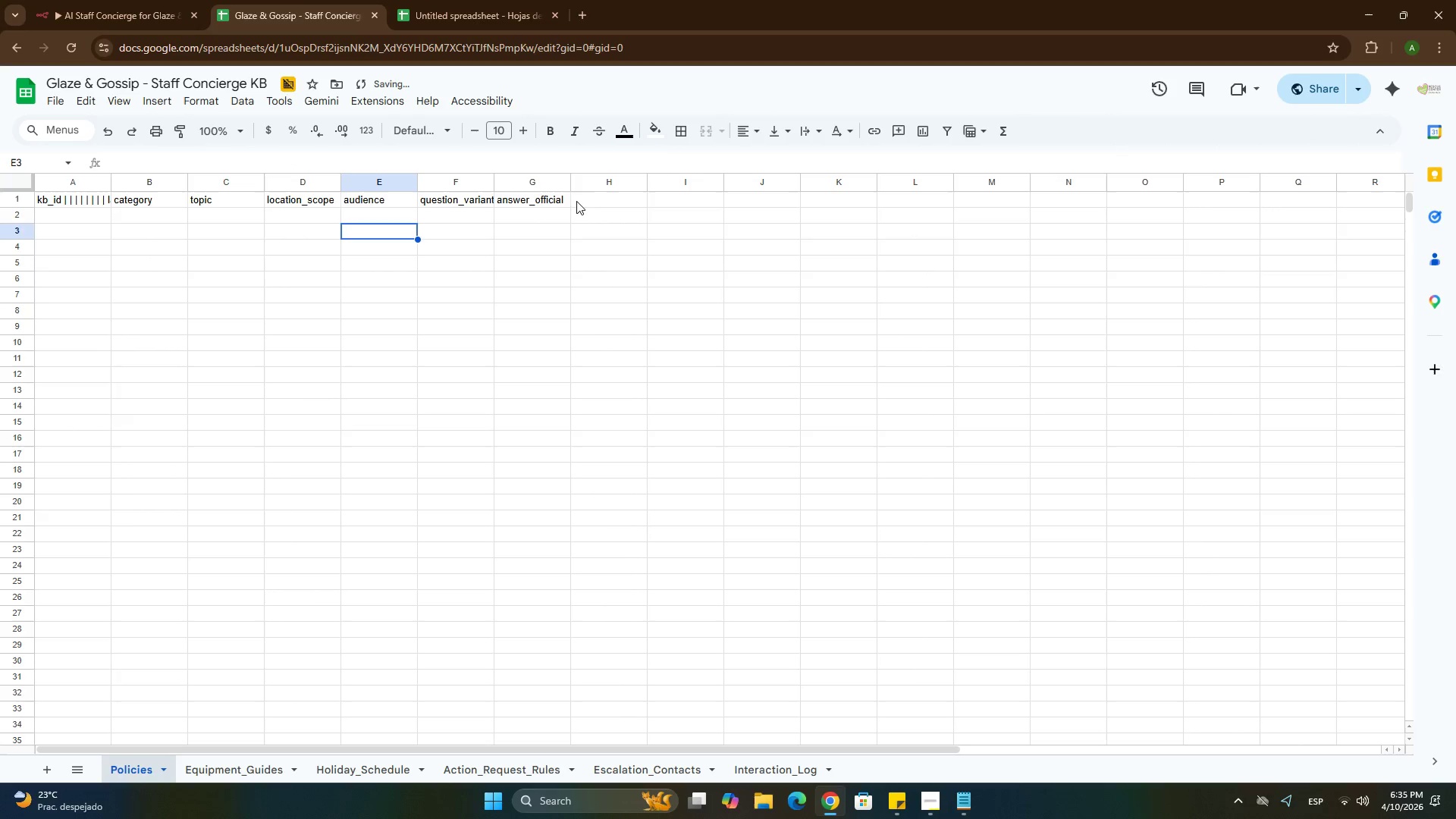 
left_click([578, 201])
 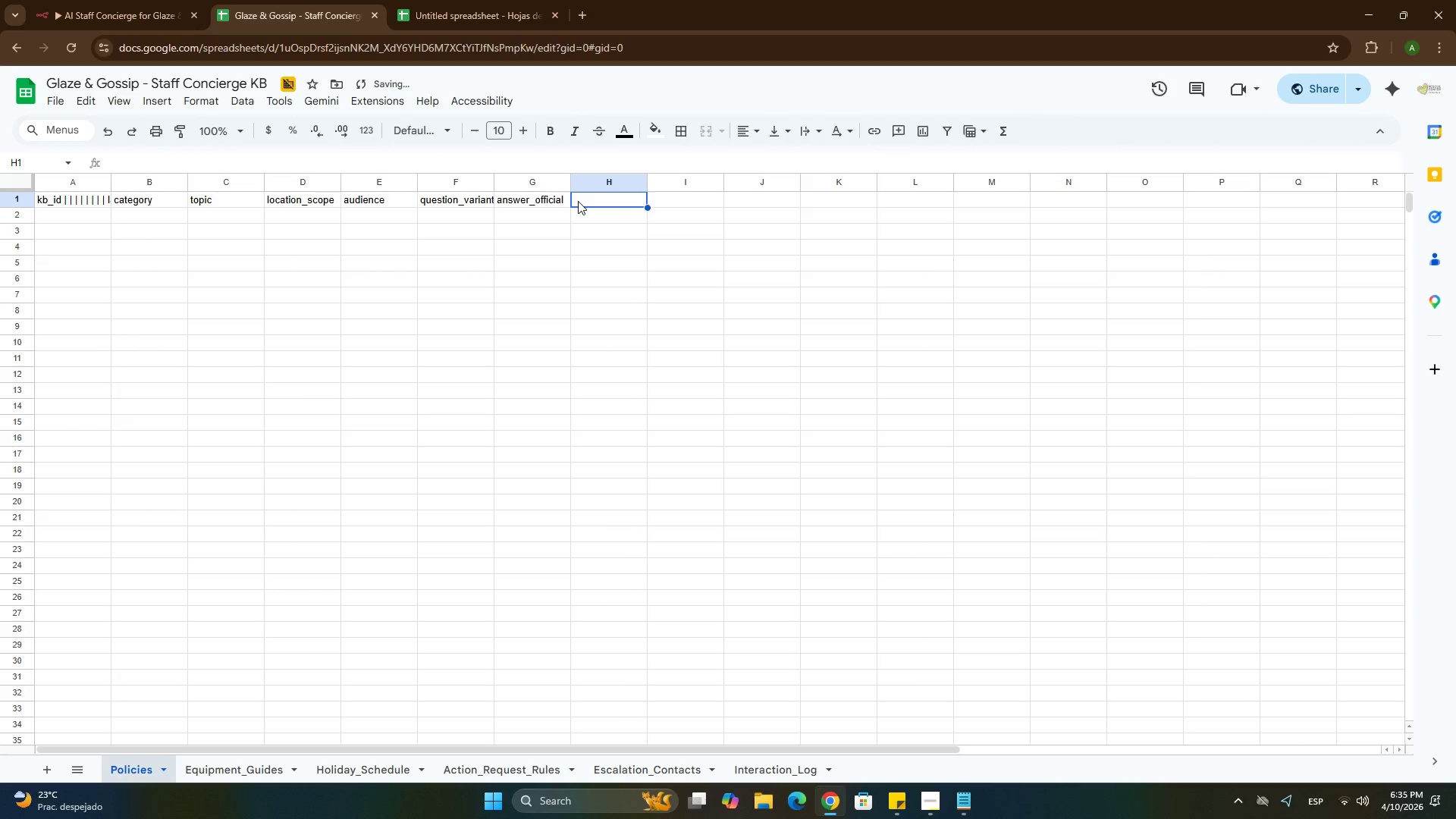 
key(Control+ControlLeft)
 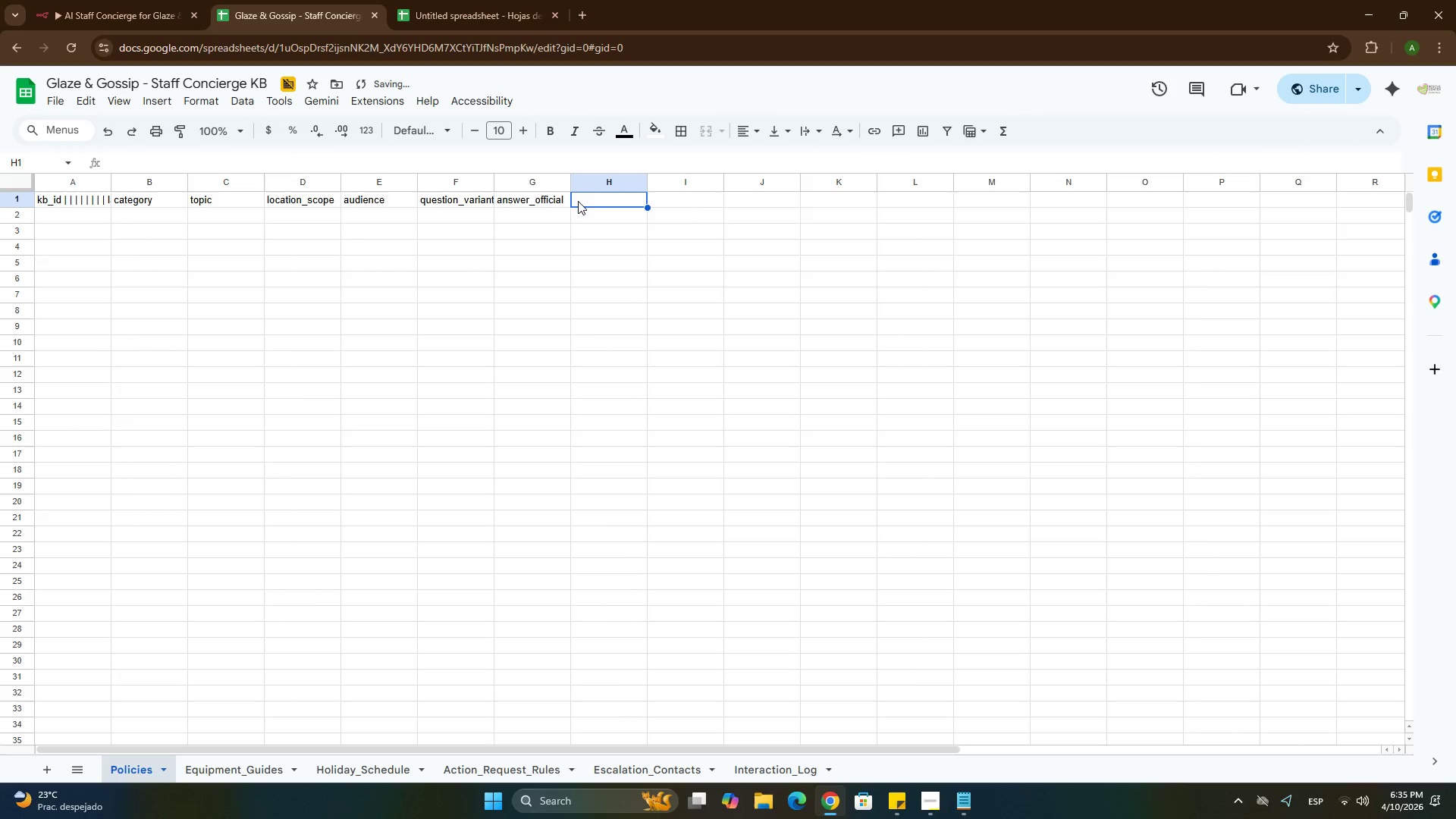 
key(Control+V)
 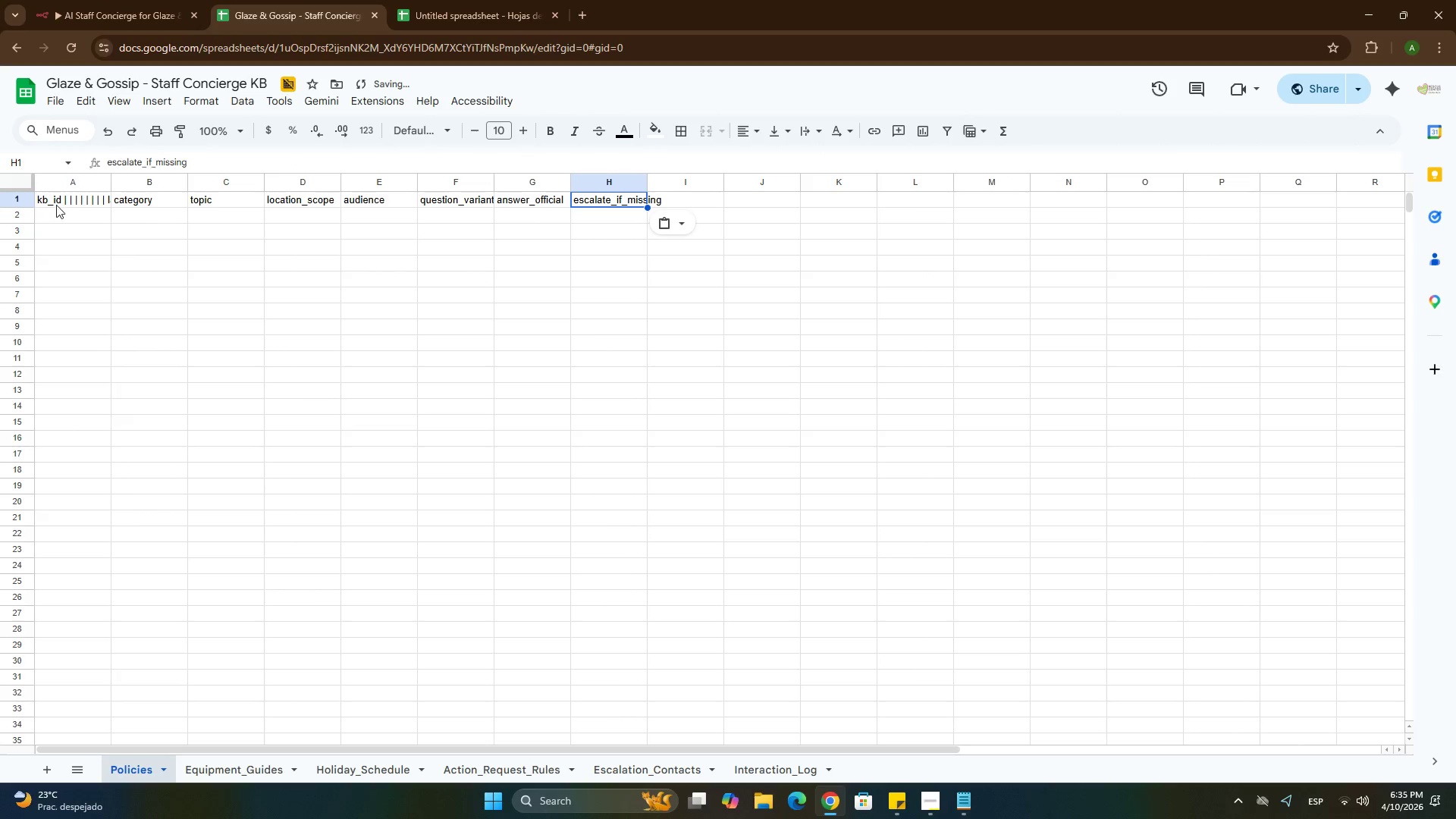 
double_click([57, 204])
 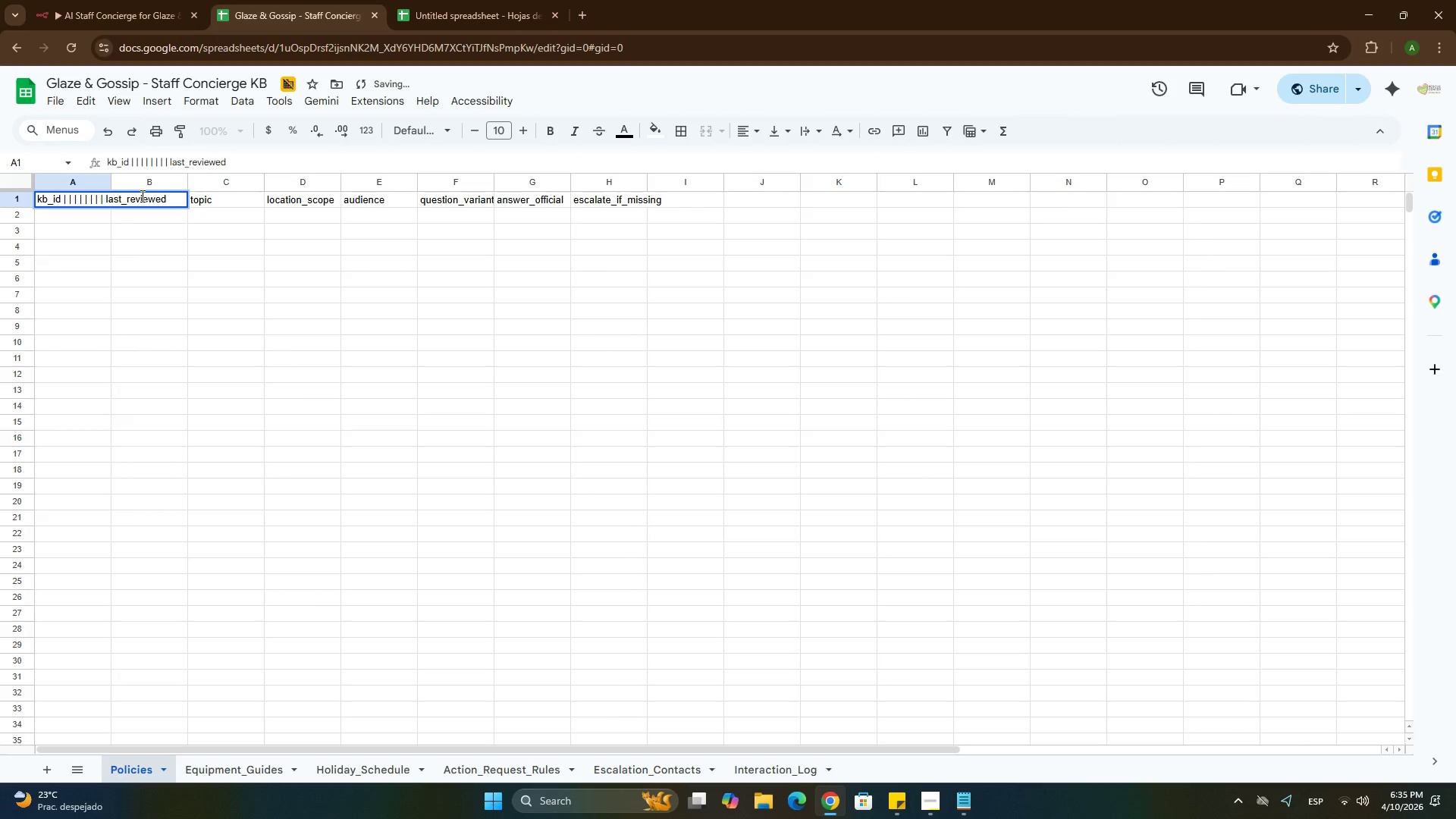 
double_click([141, 196])
 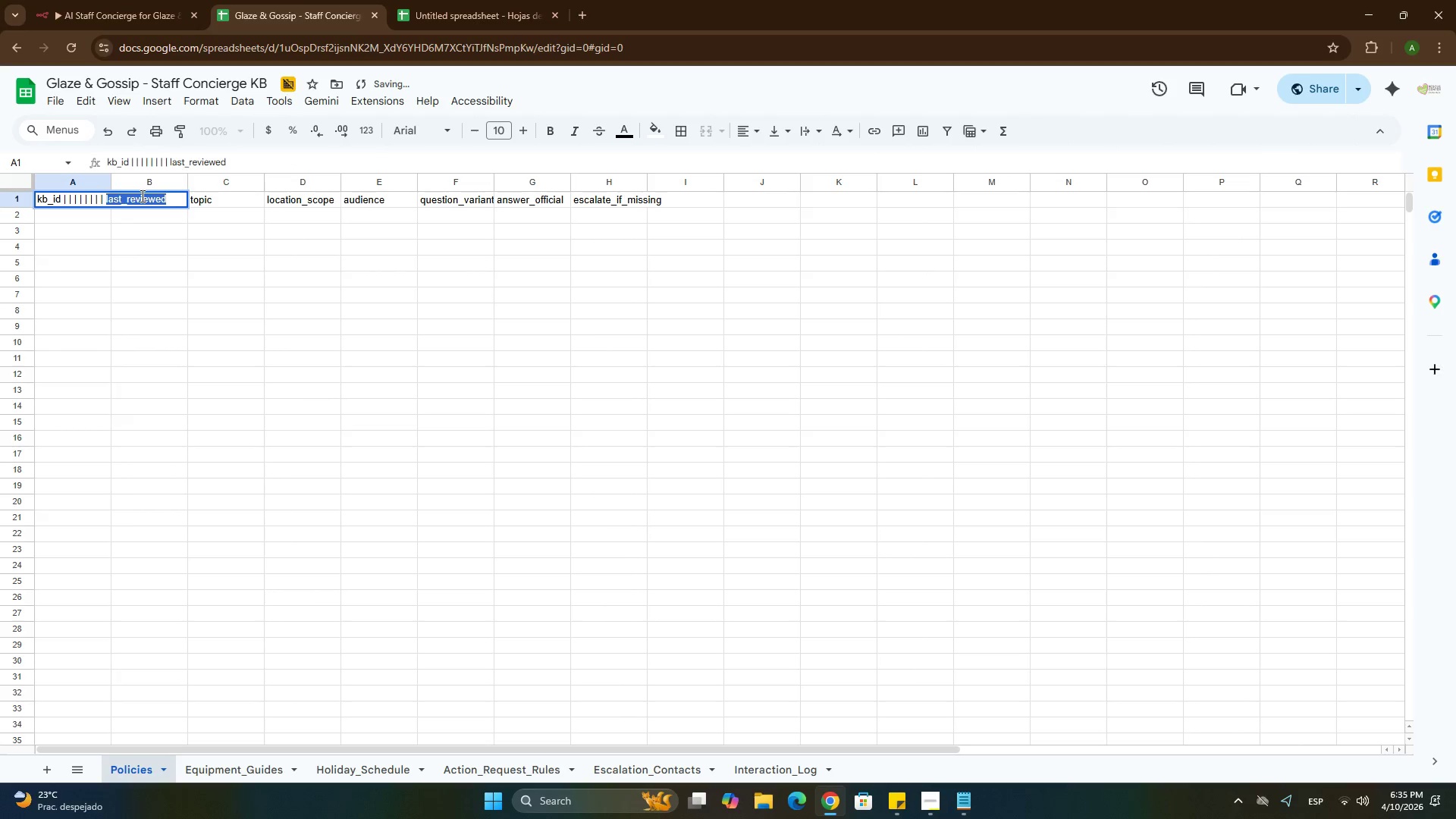 
key(Control+X)
 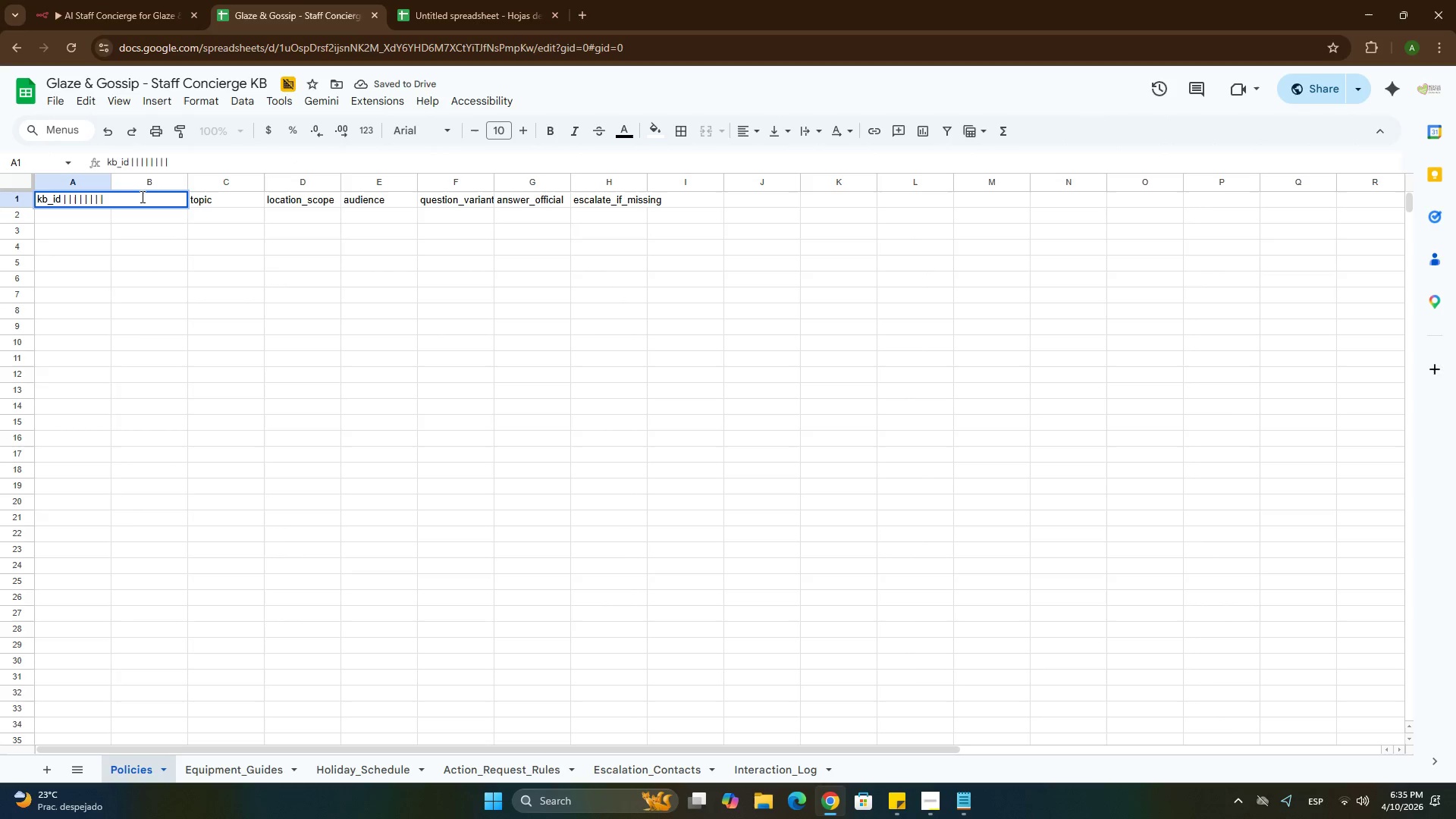 
hold_key(key=Backspace, duration=0.72)
 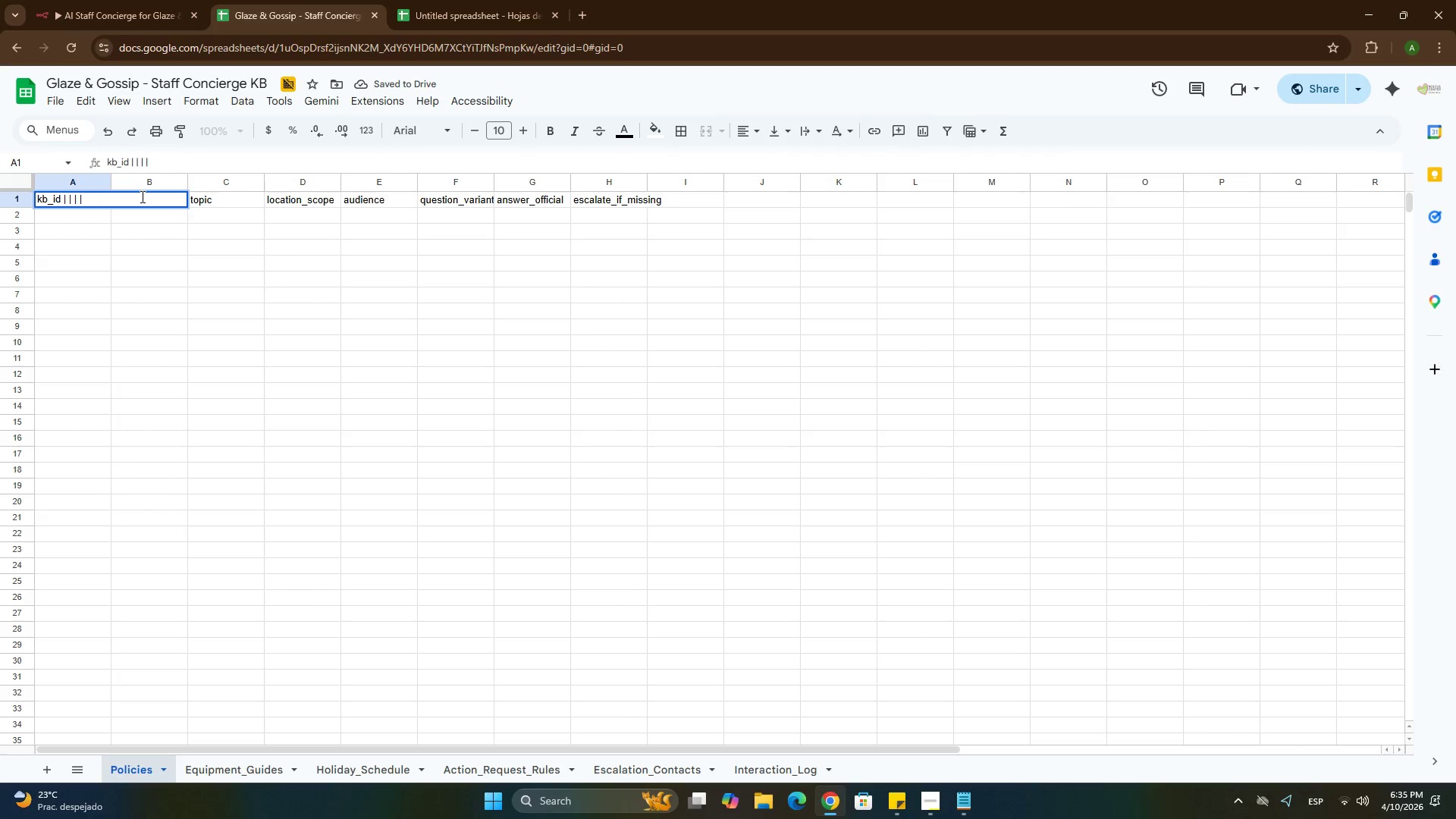 
key(Backspace)
 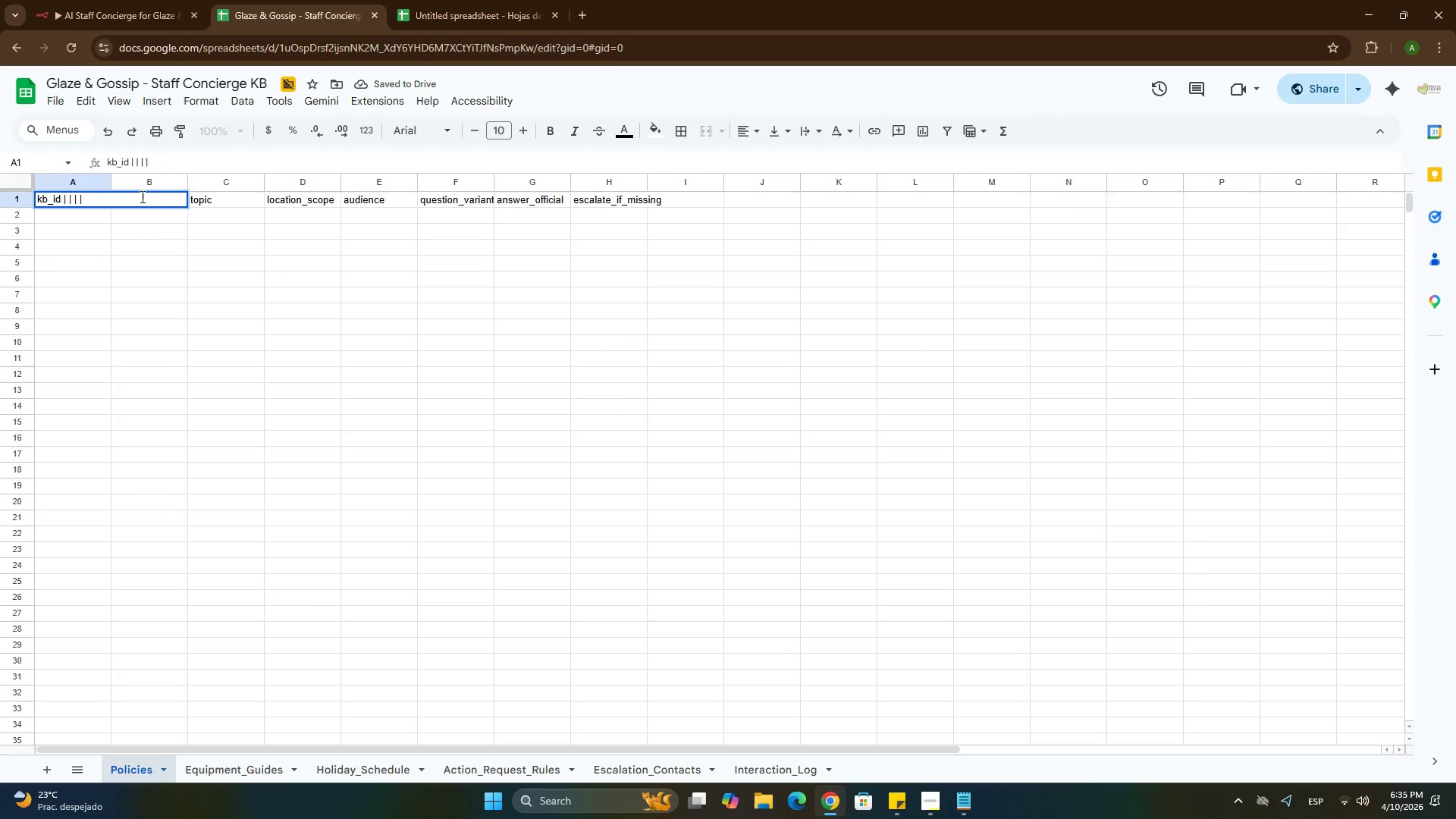 
key(Backspace)
 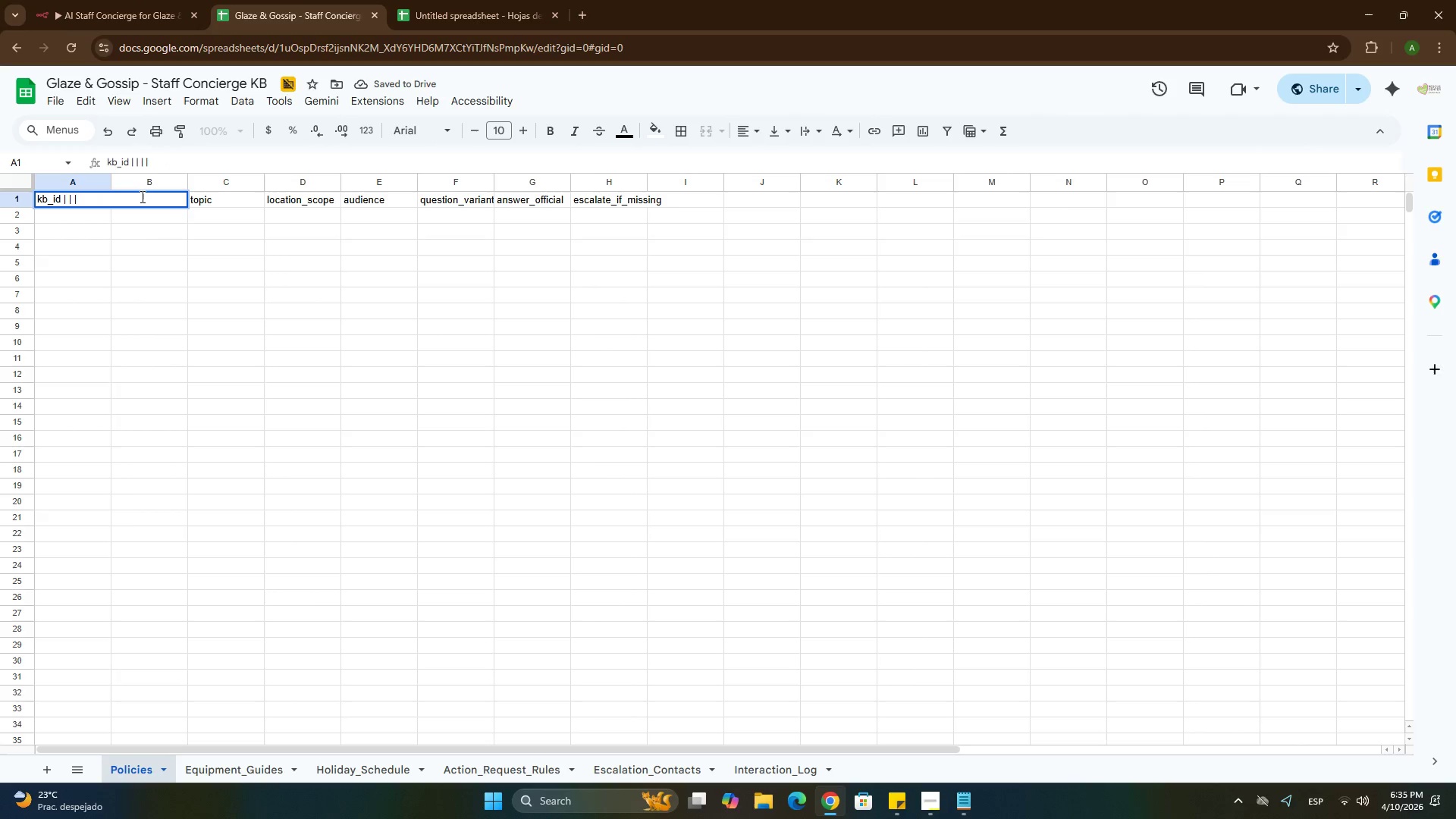 
key(Backspace)
 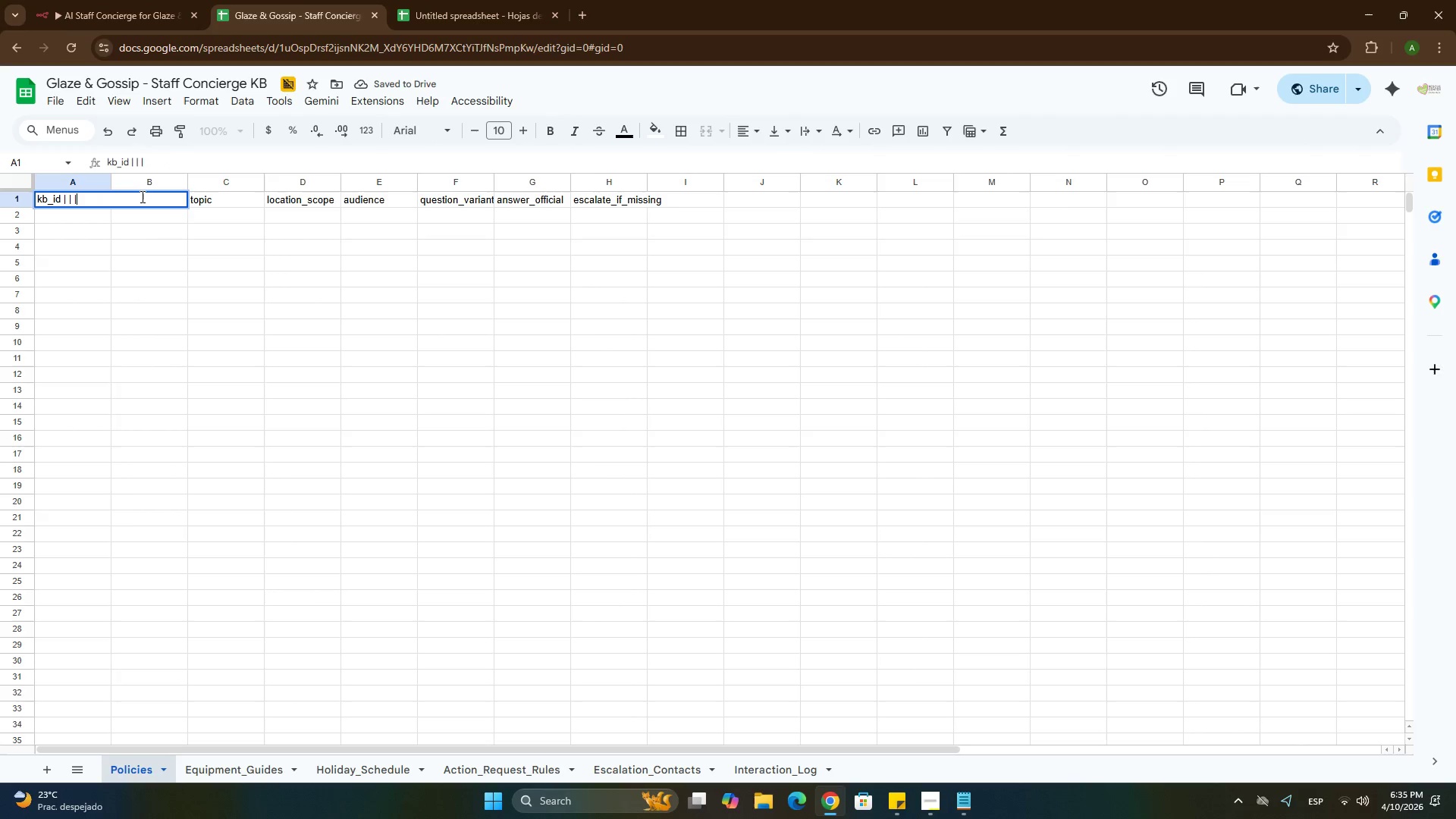 
key(Backspace)
 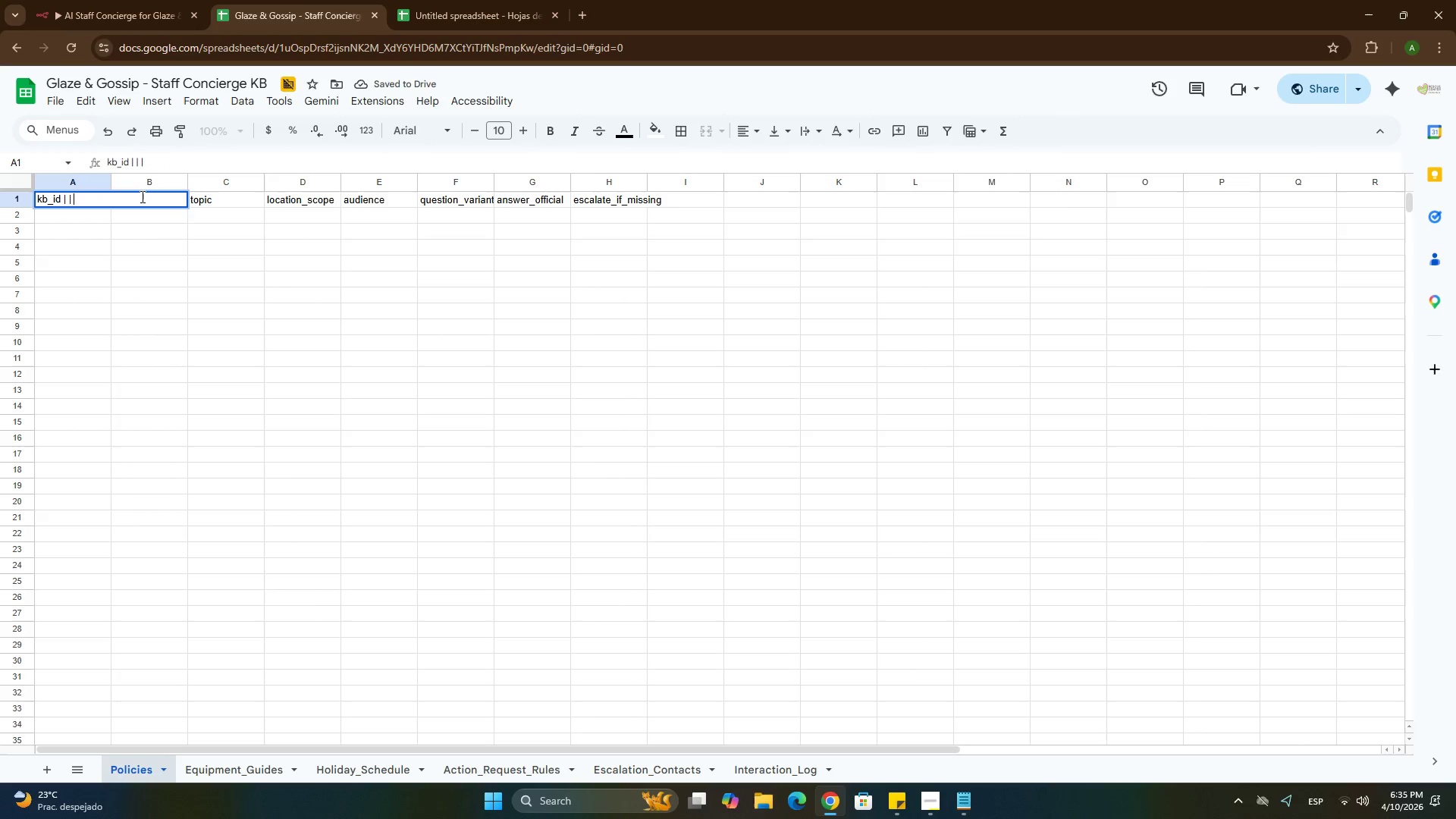 
key(Backspace)
 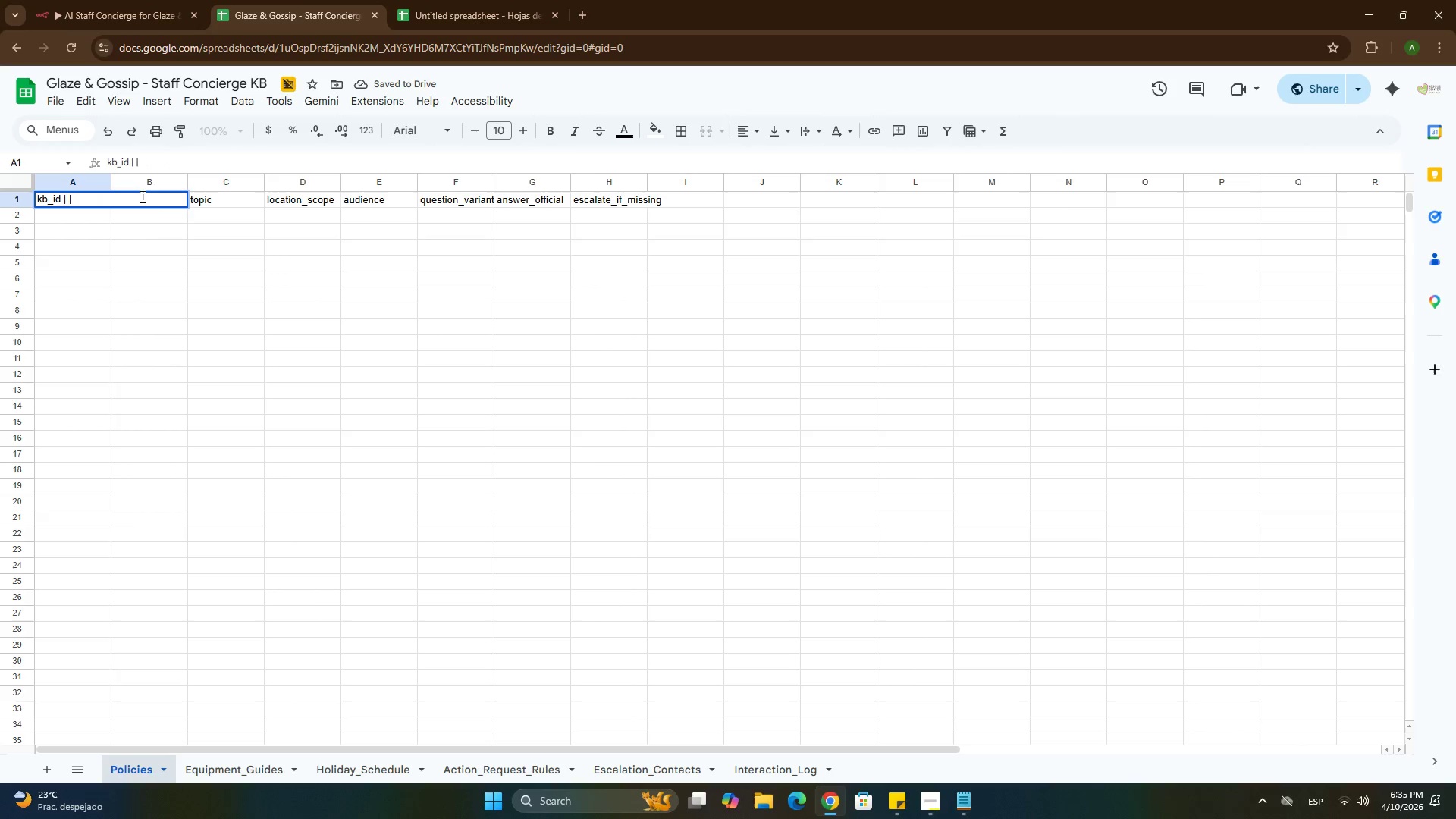 
key(Backspace)
 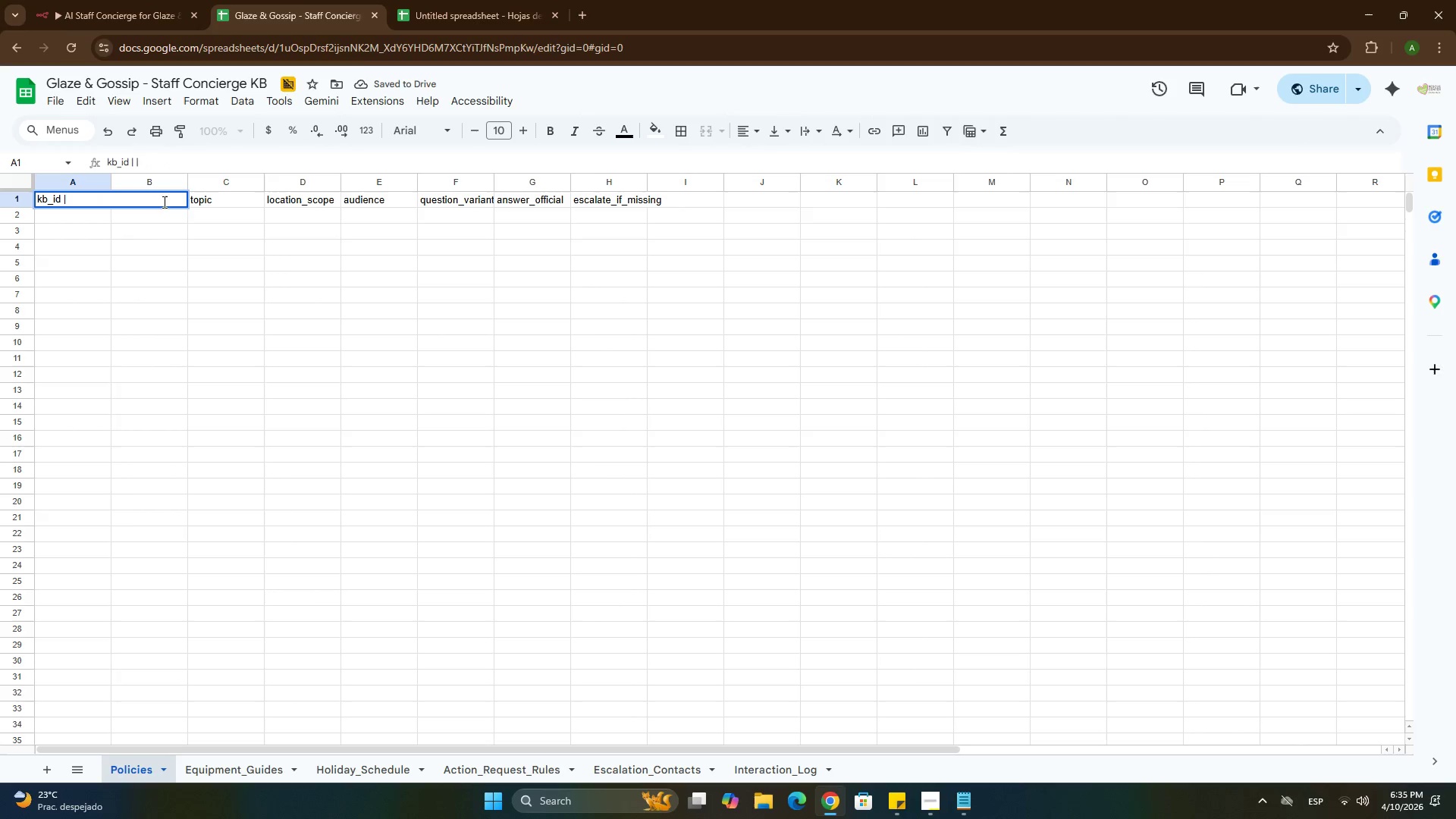 
key(Backspace)
 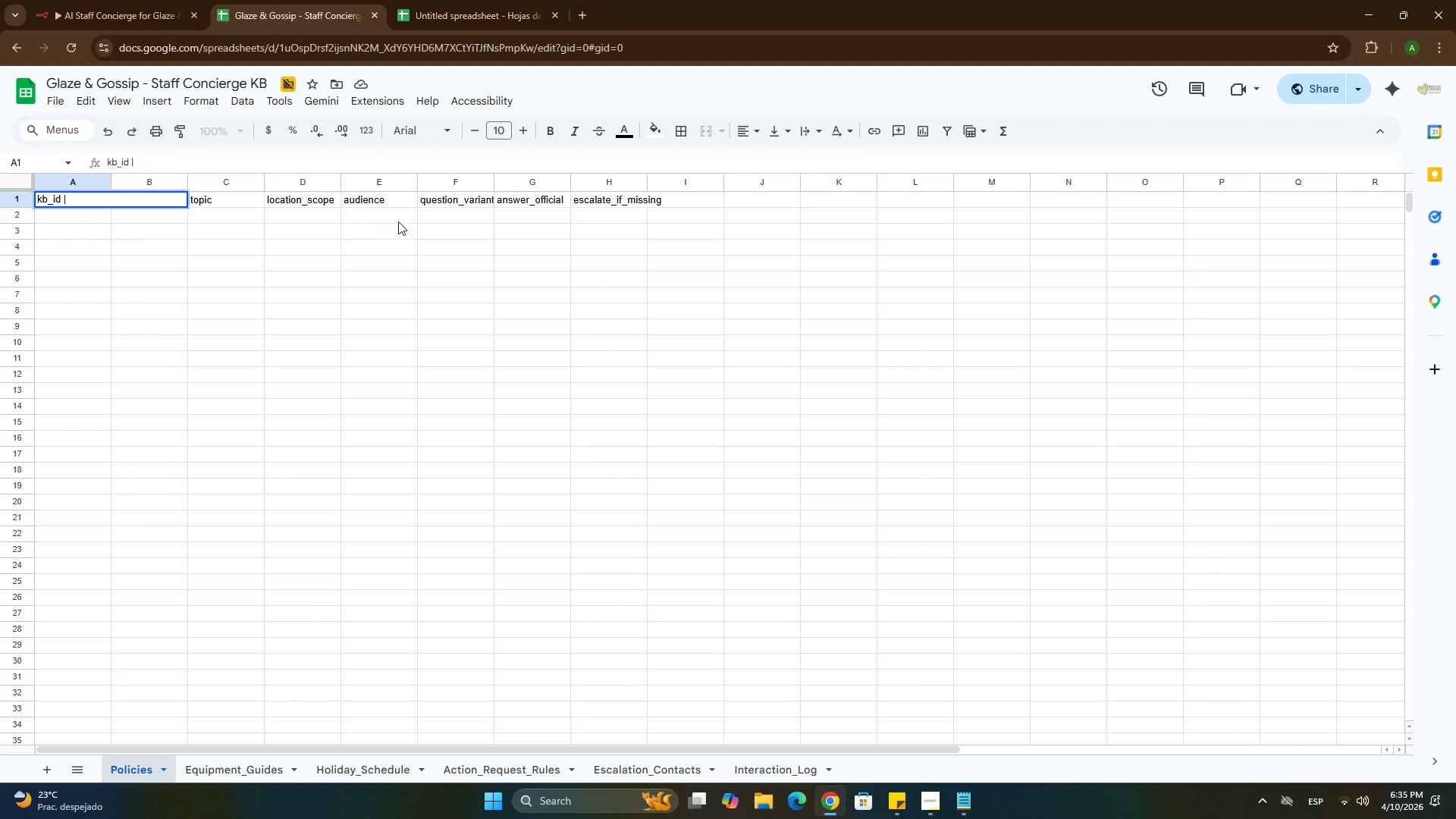 
key(Backspace)
 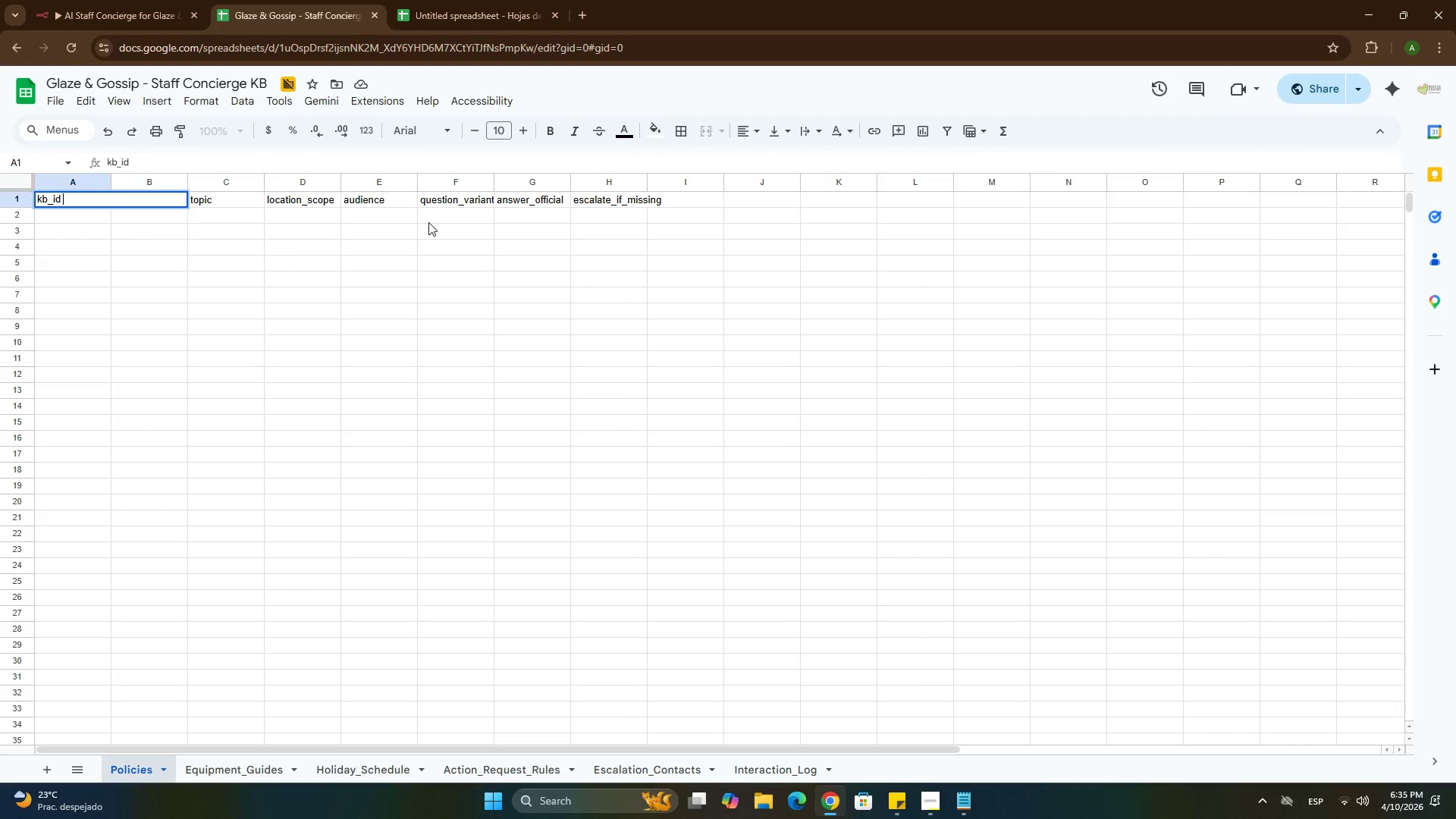 
key(Backspace)
 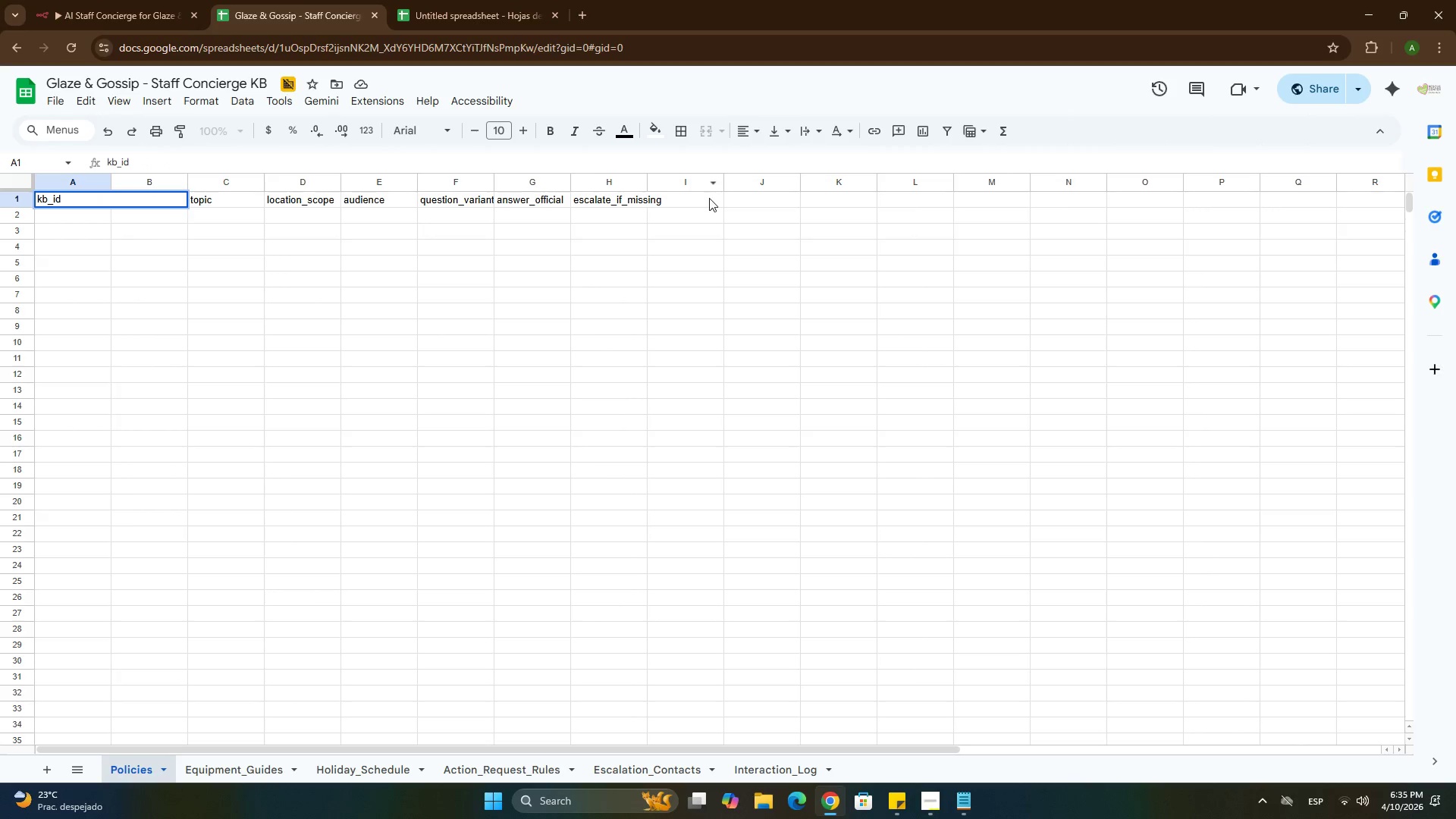 
left_click([709, 199])
 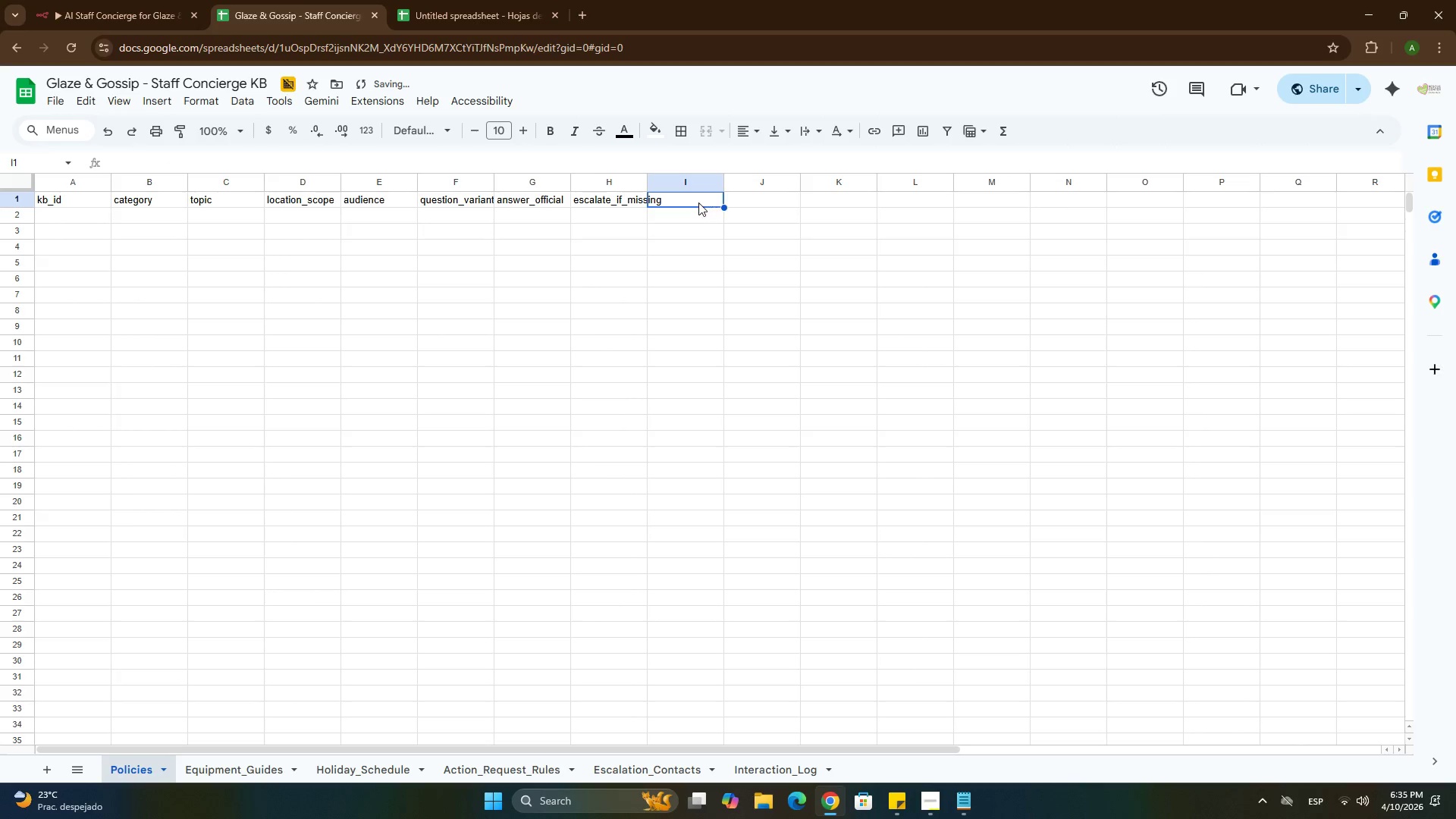 
key(Control+ControlLeft)
 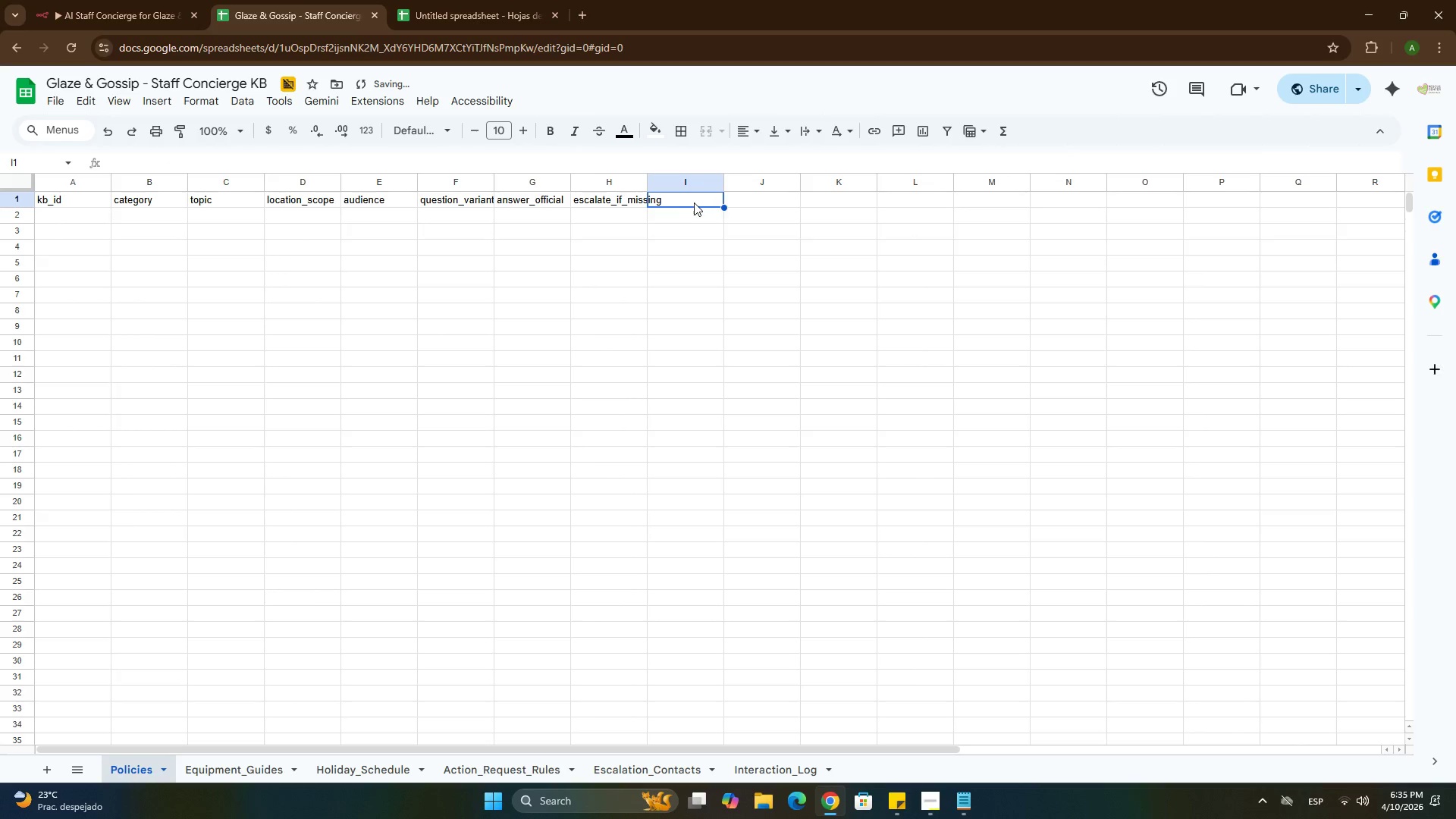 
key(Control+V)
 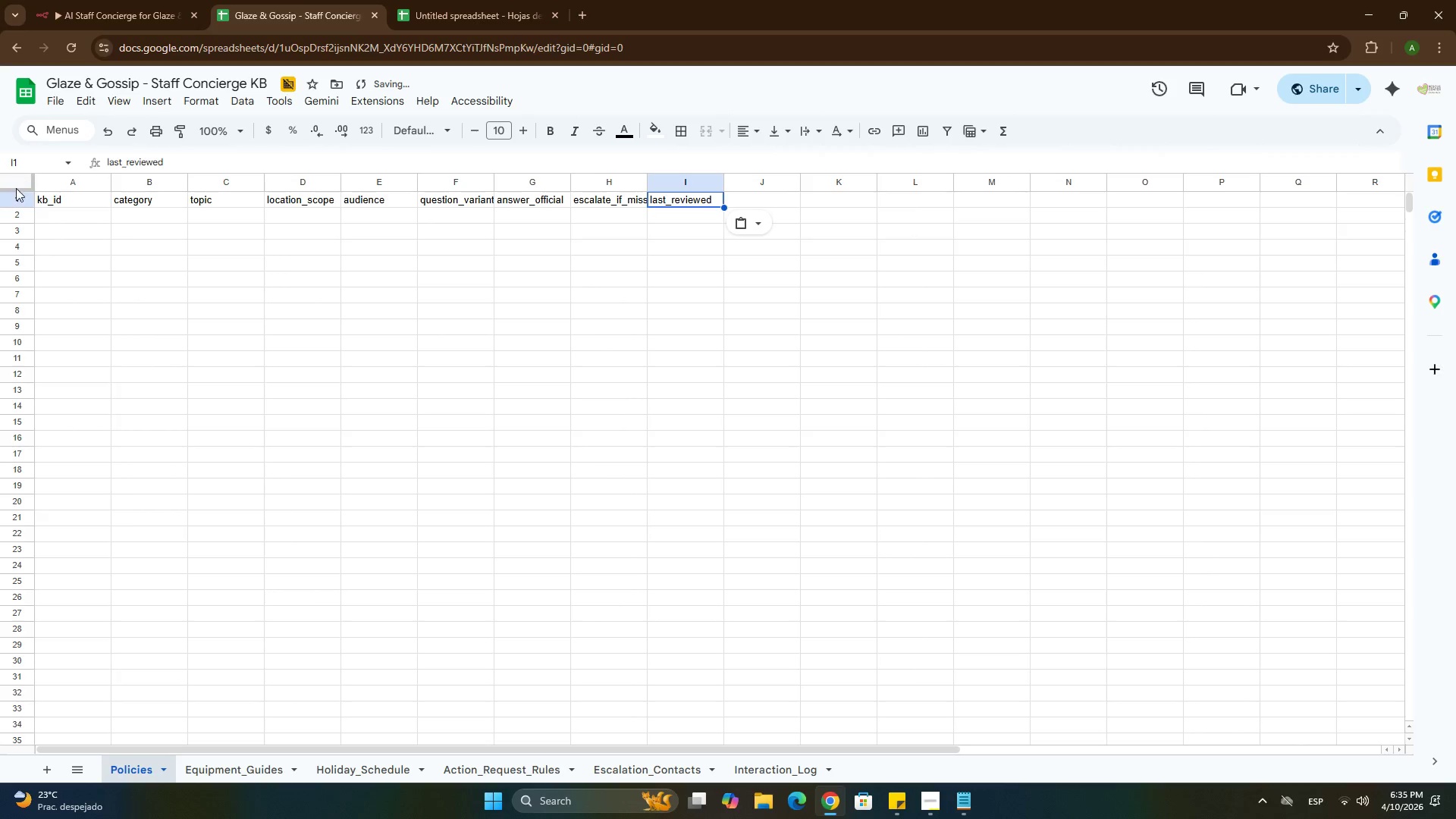 
left_click([15, 187])
 